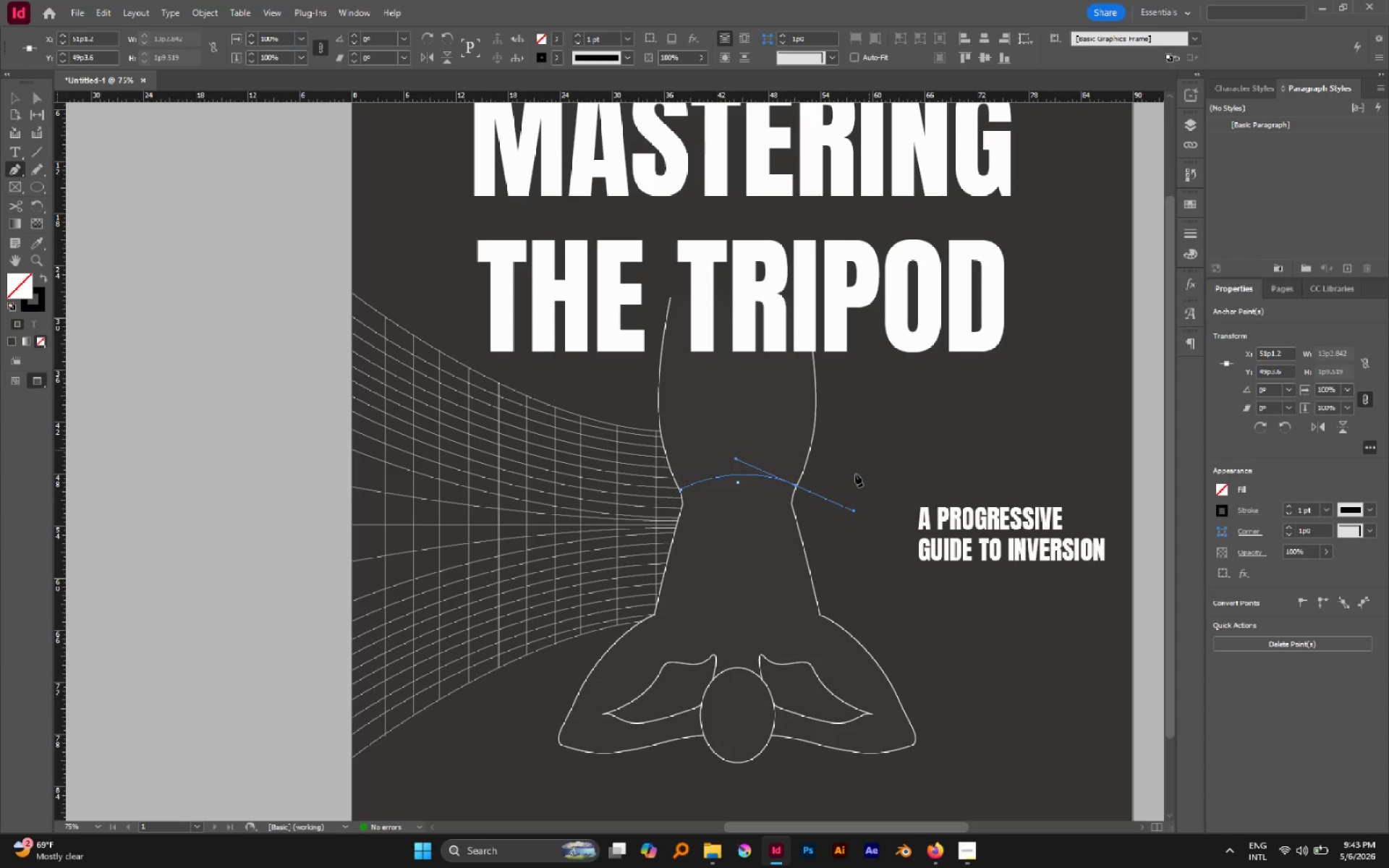 
key(I)
 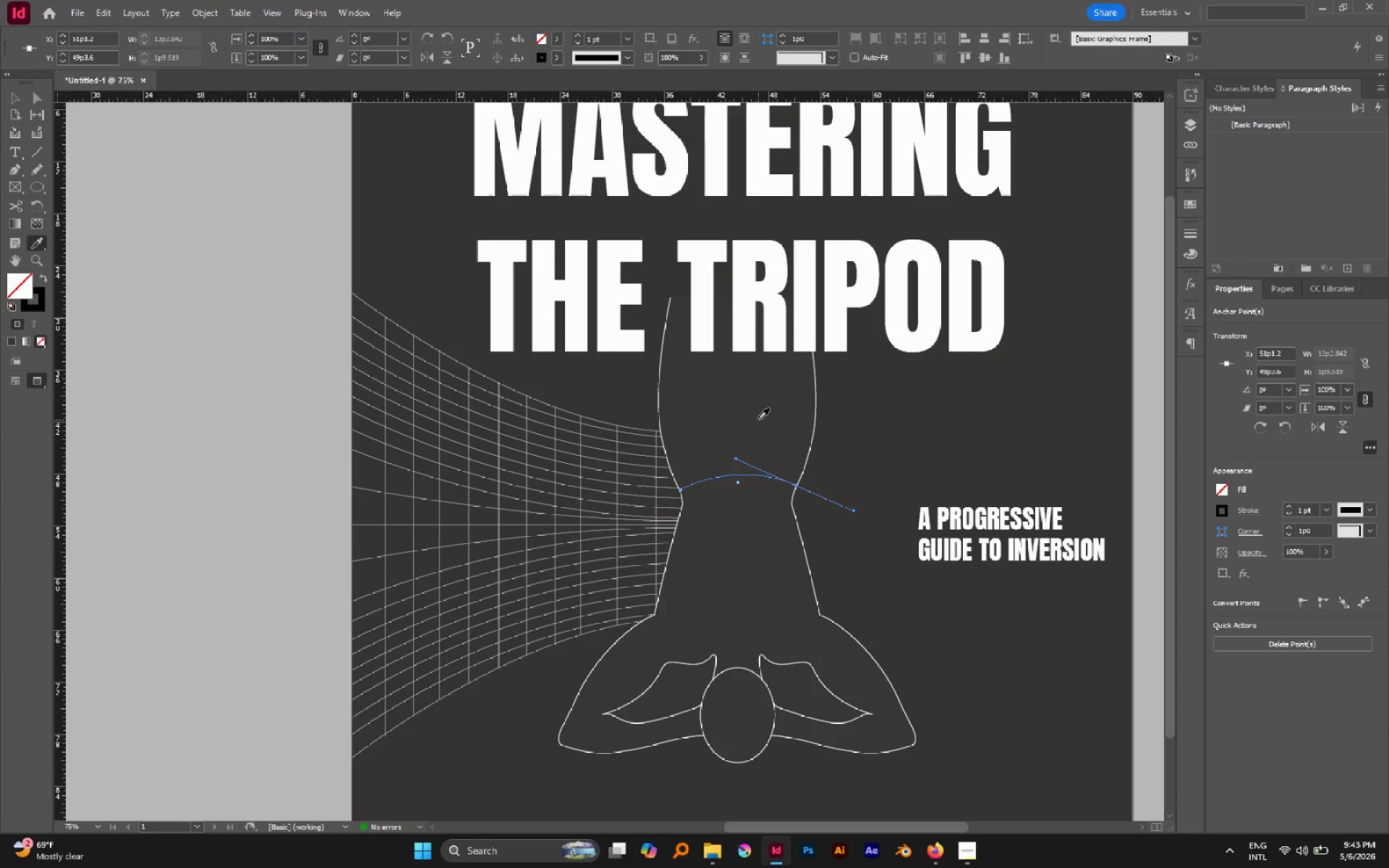 
left_click([758, 418])
 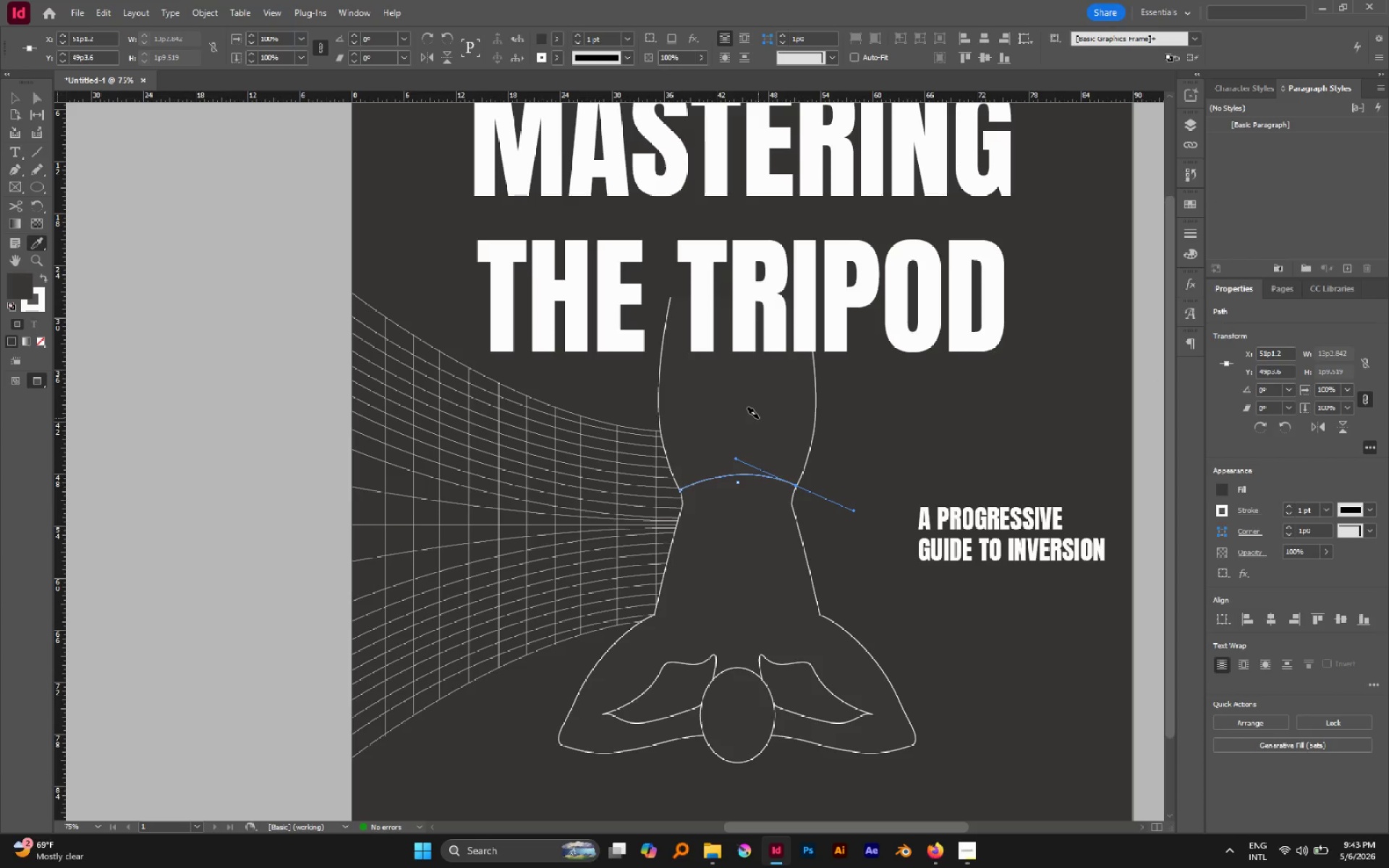 
key(Slash)
 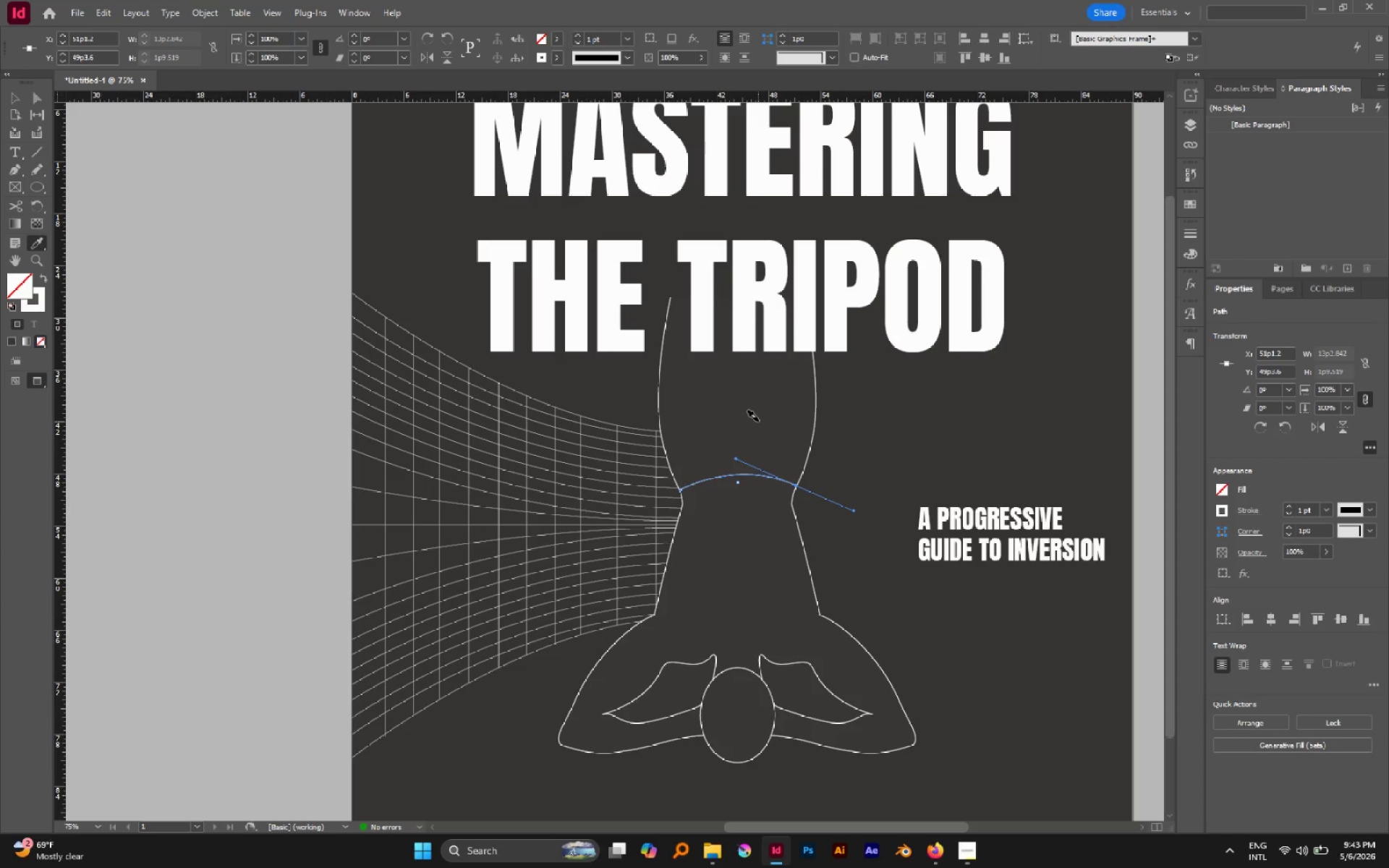 
key(V)
 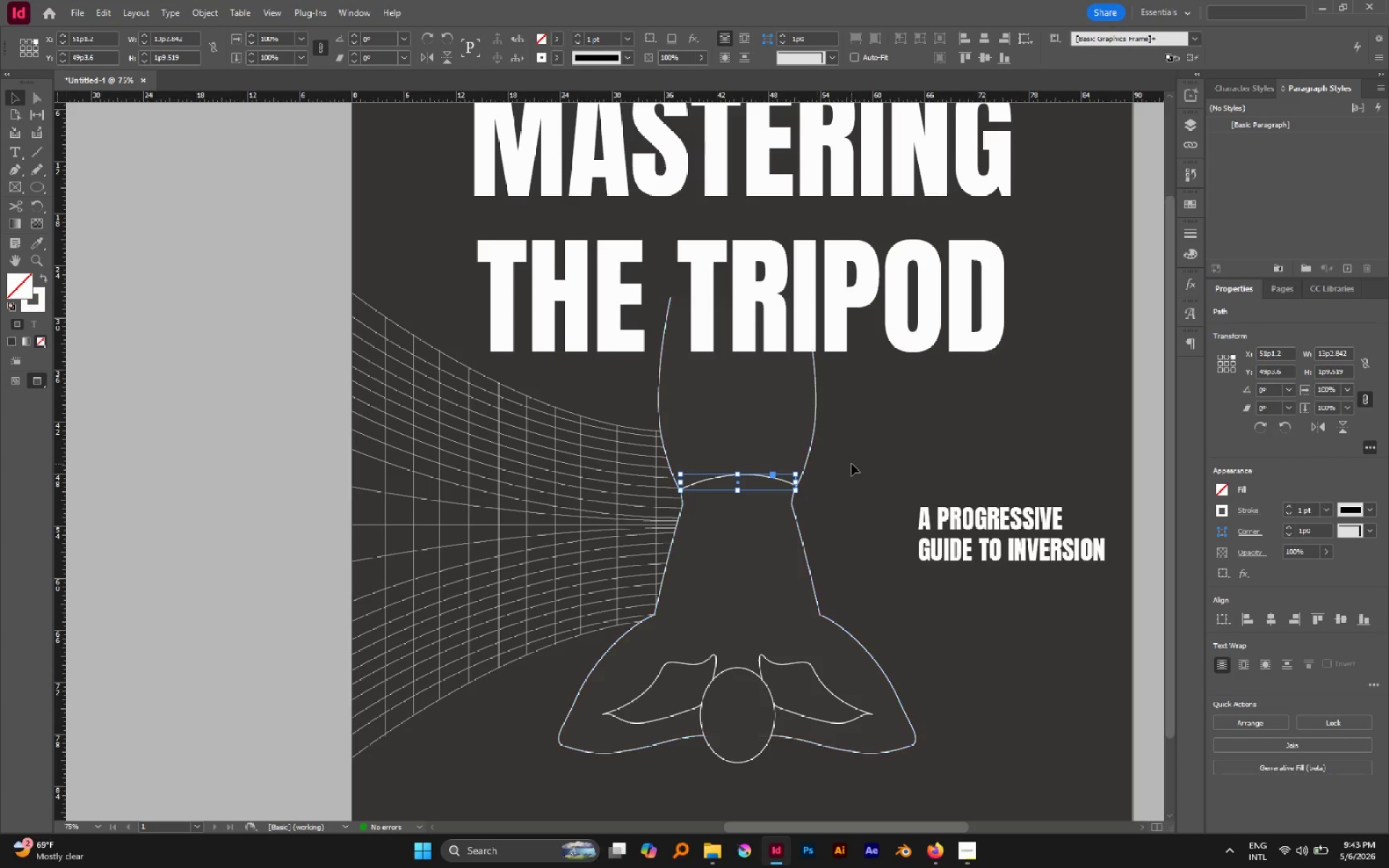 
left_click([851, 464])
 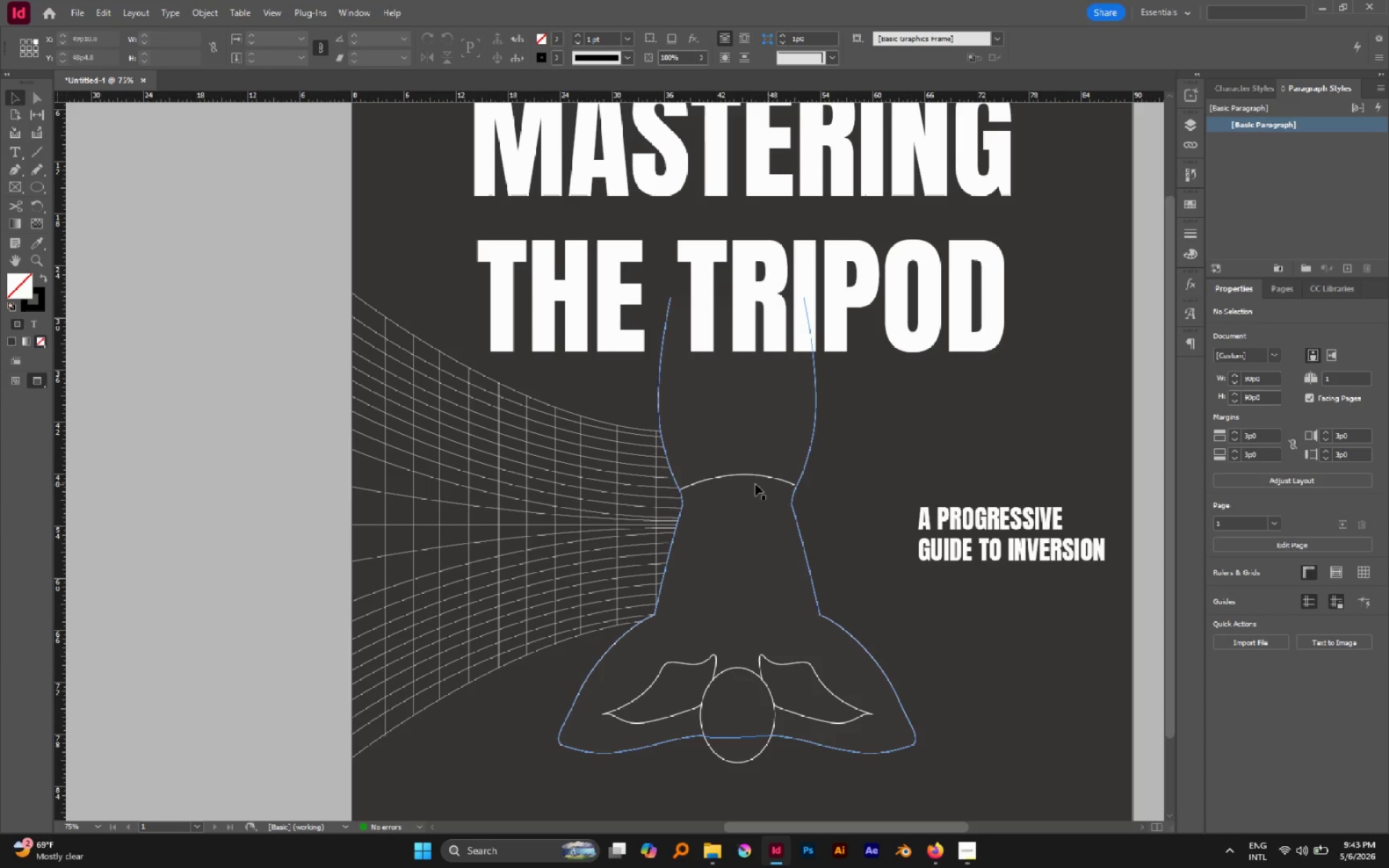 
key(A)
 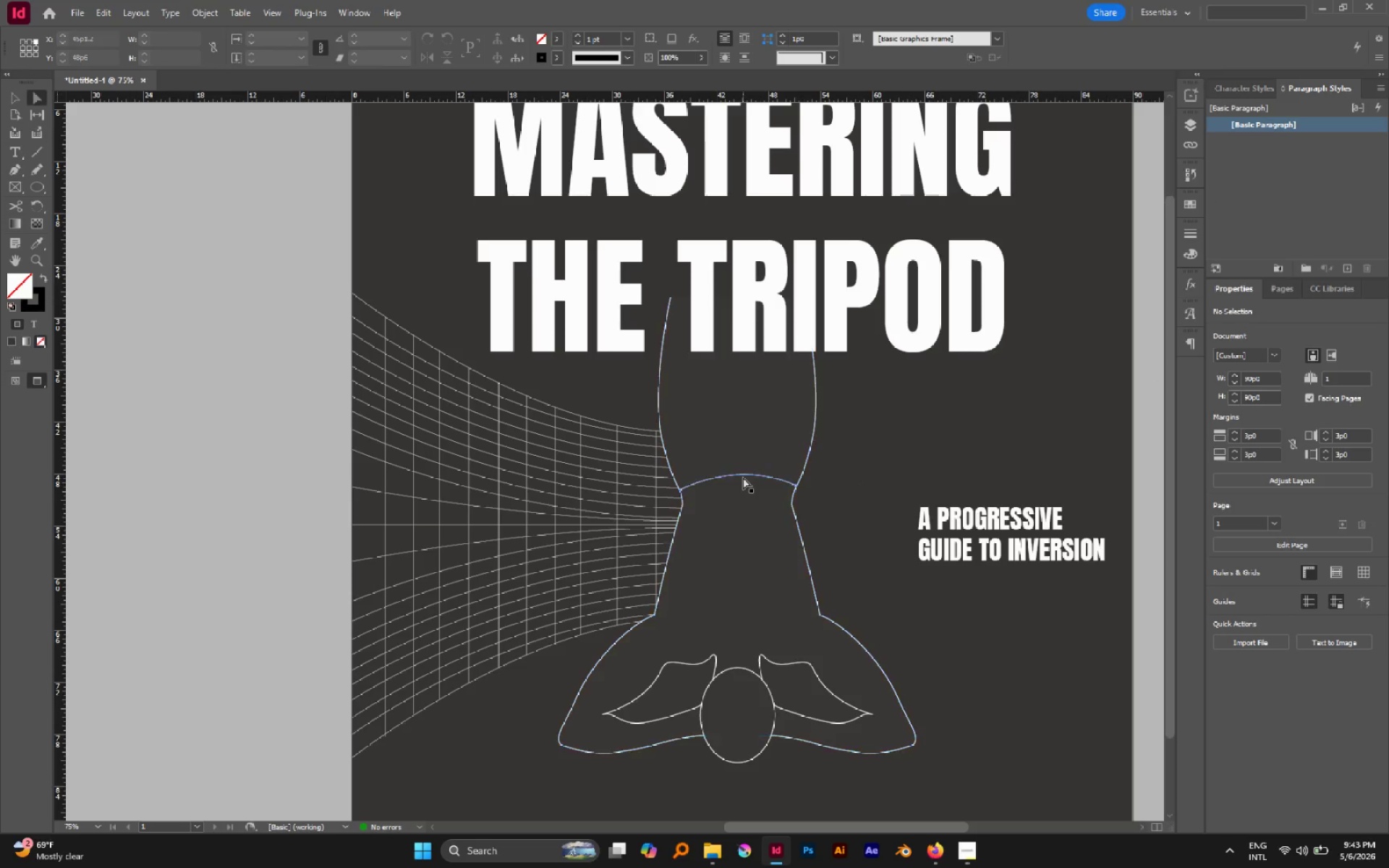 
key(CapsLock)
 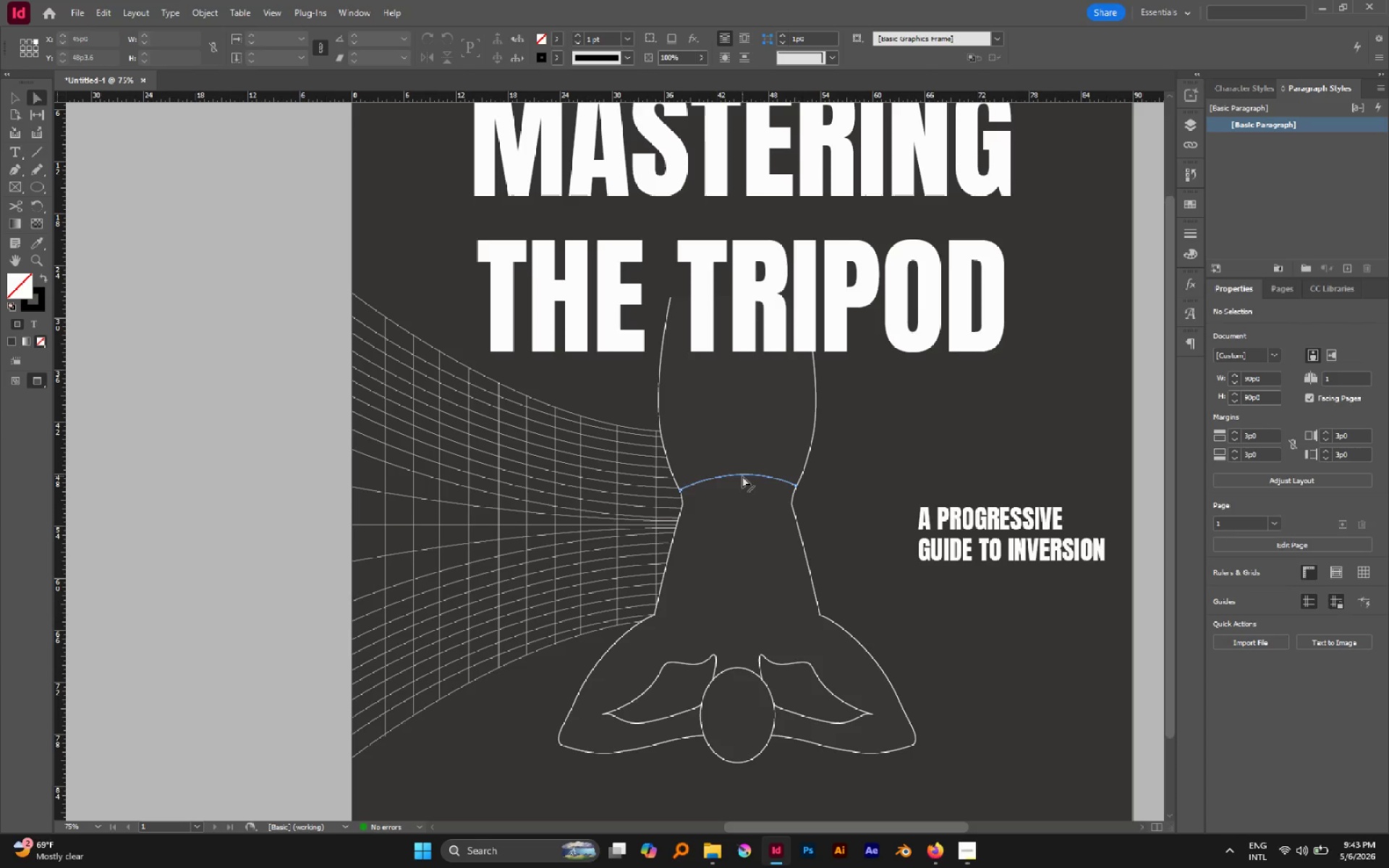 
left_click([742, 476])
 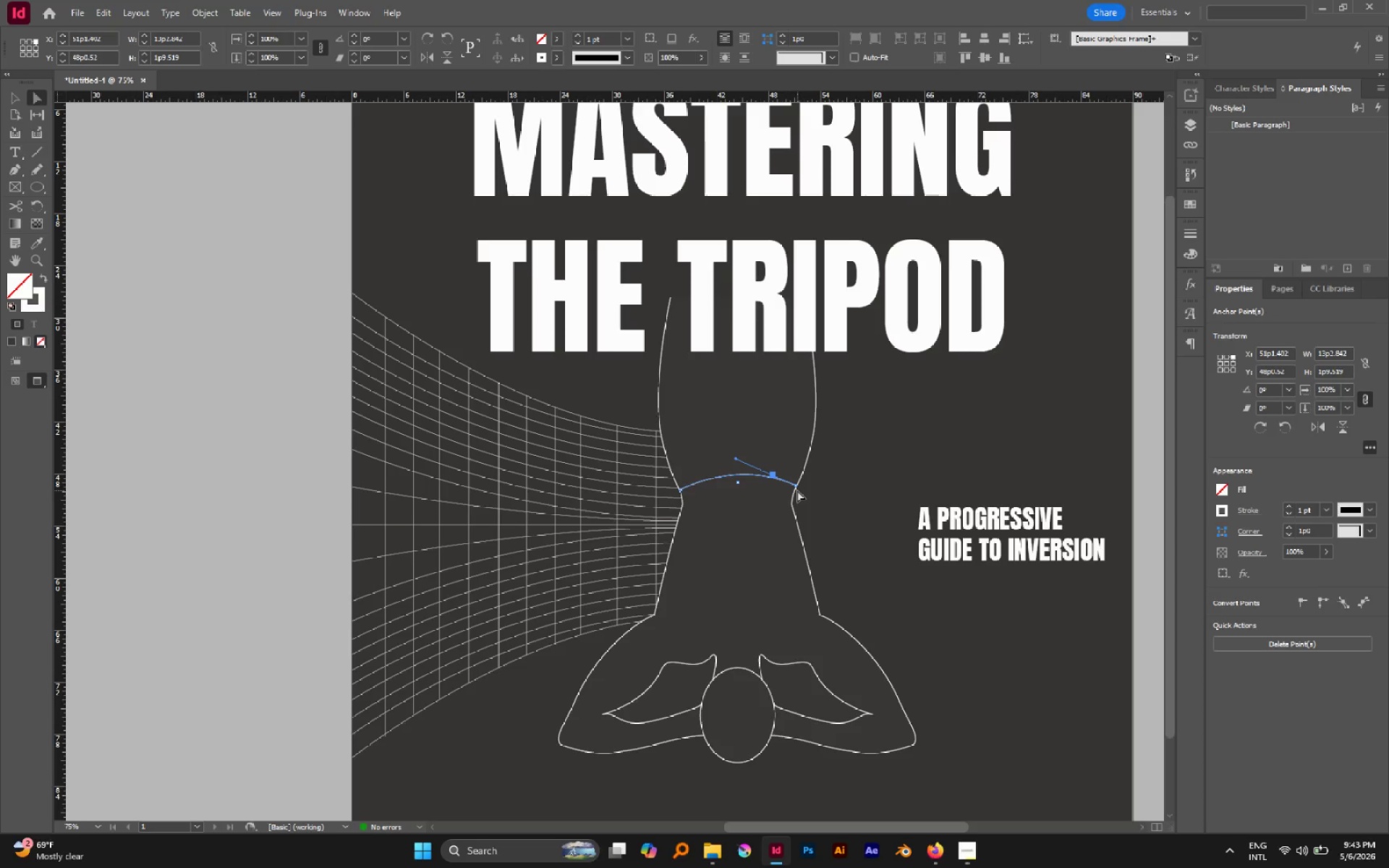 
hold_key(key=AltLeft, duration=1.03)
scroll: coordinate [746, 476], scroll_direction: up, amount: 3.0
 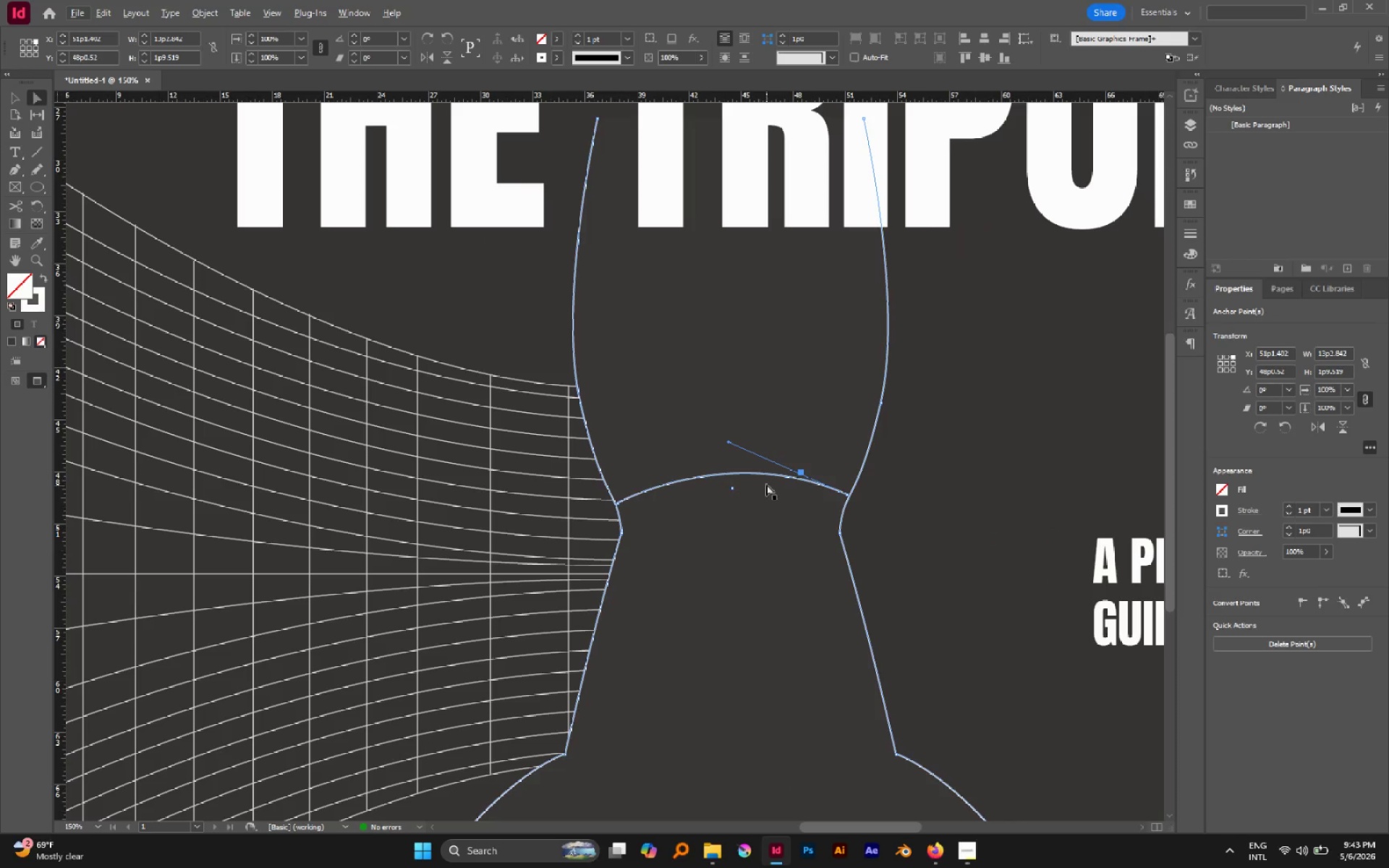 
key(V)
 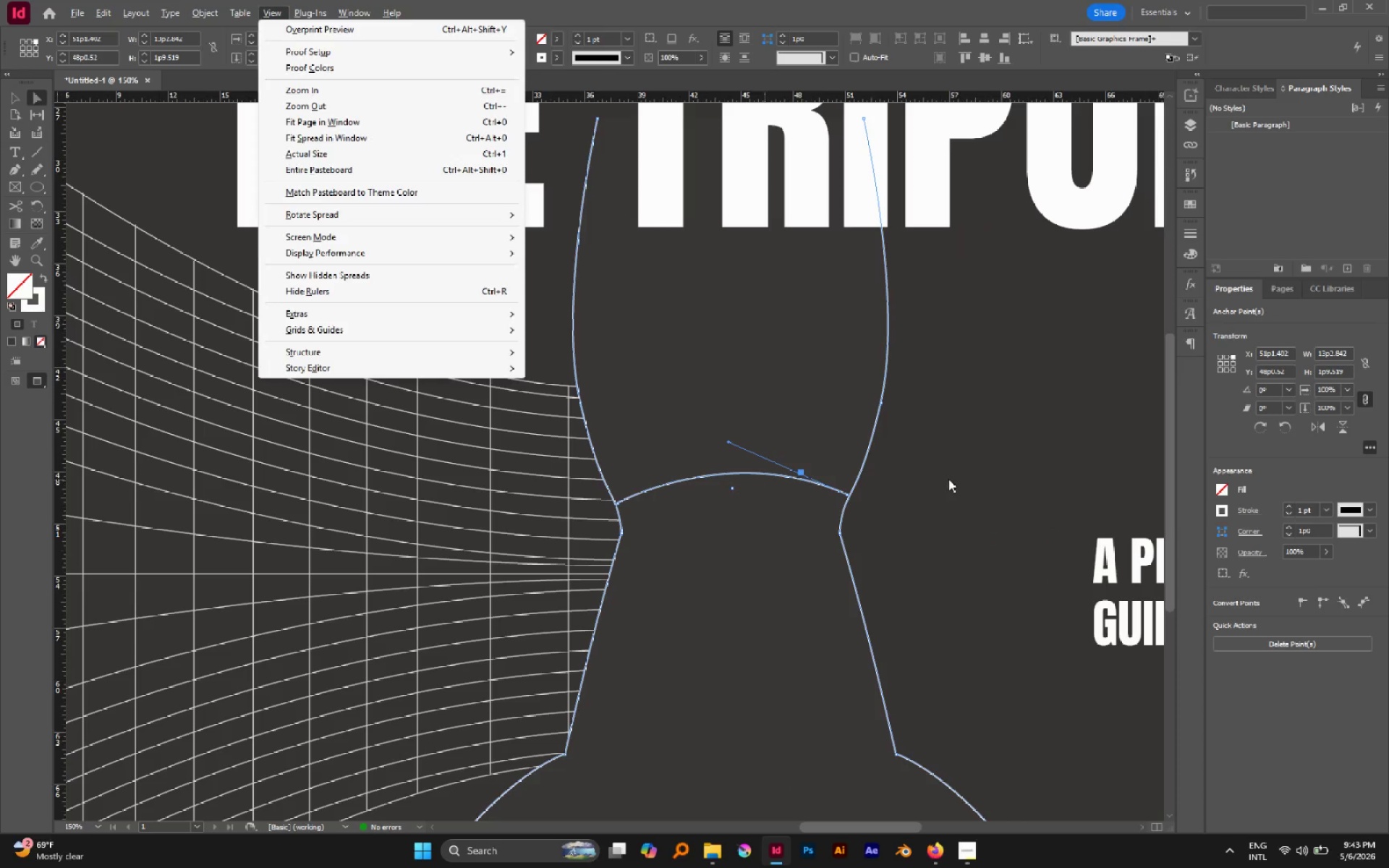 
left_click([949, 479])
 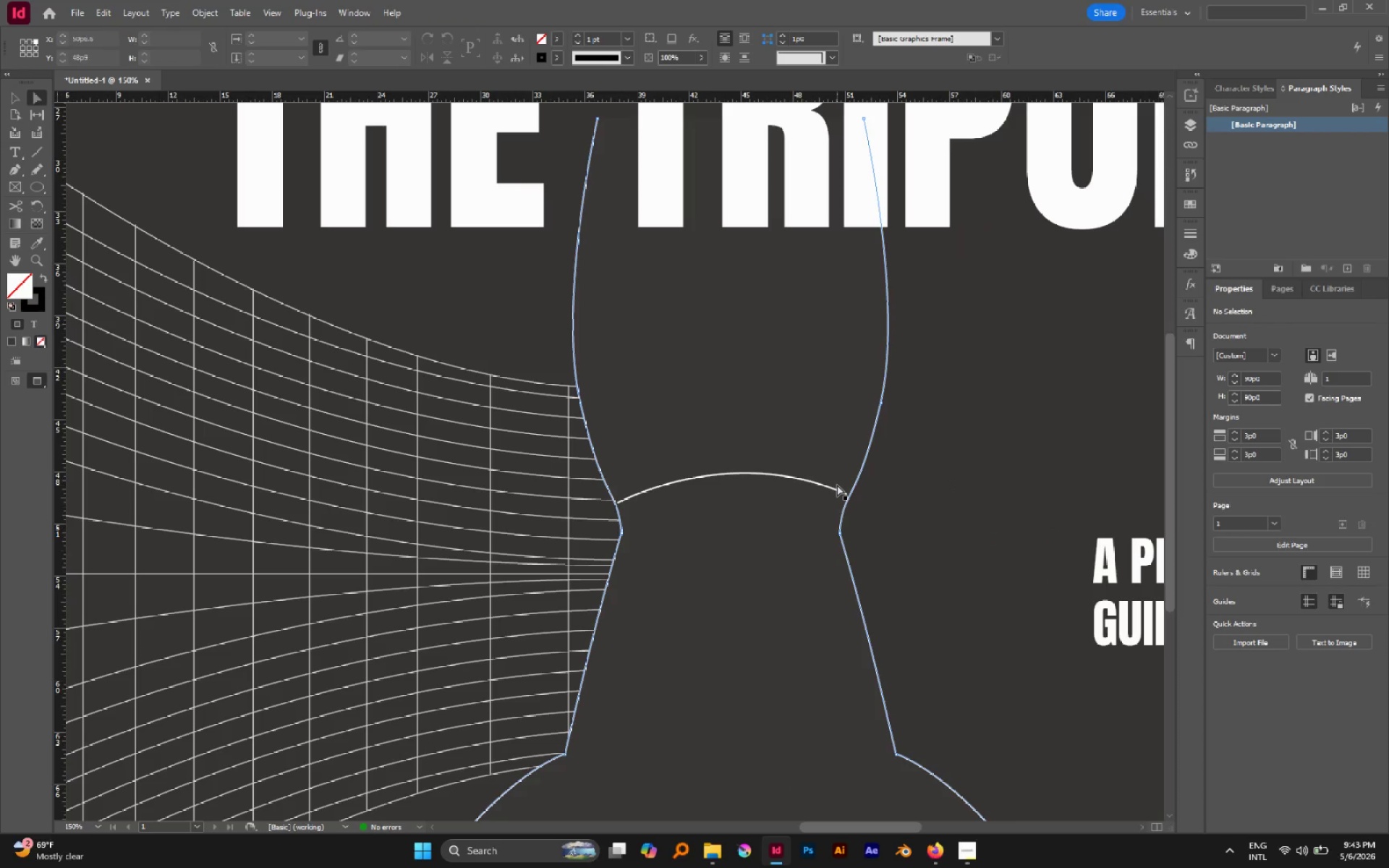 
key(V)
 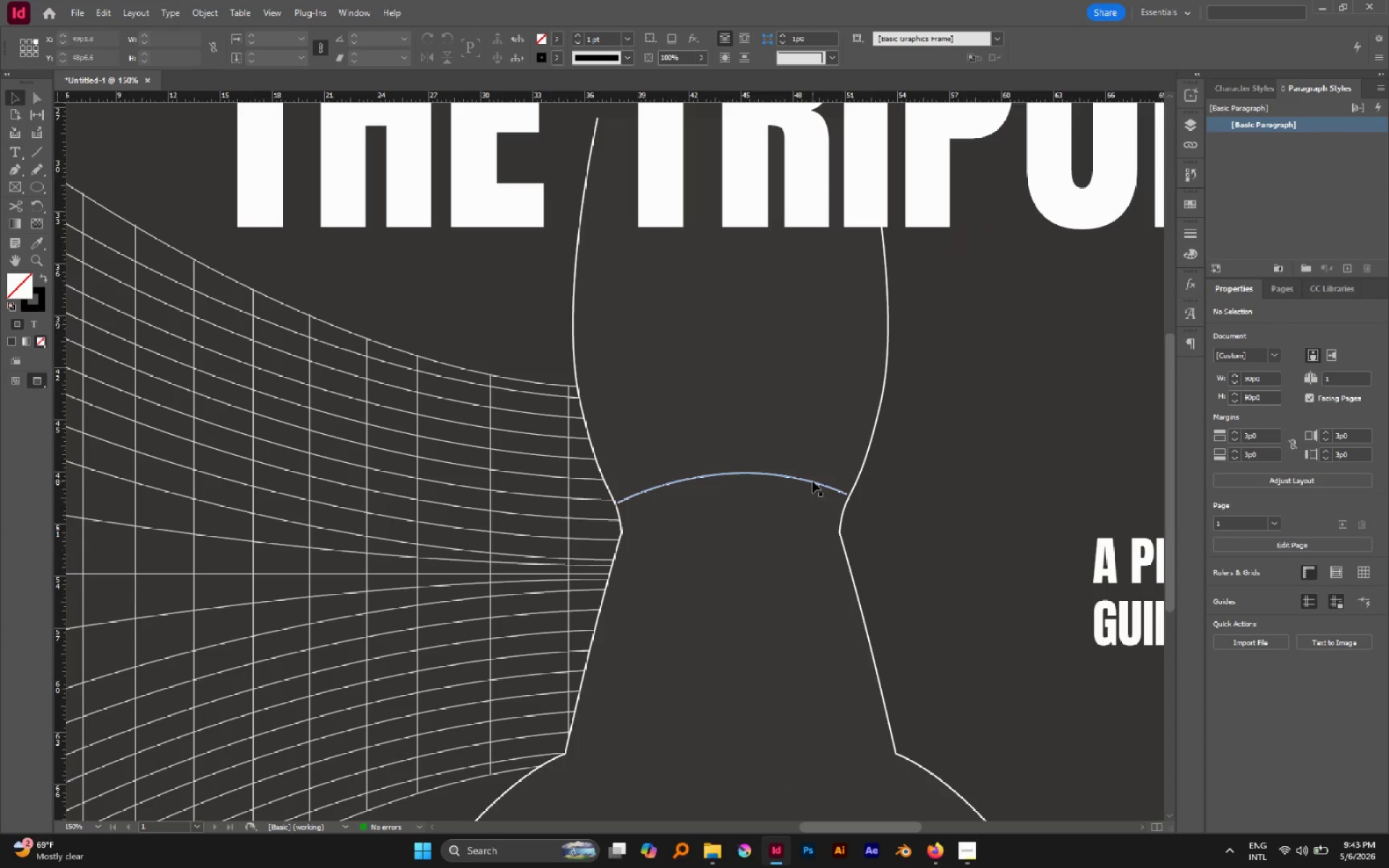 
left_click([812, 481])
 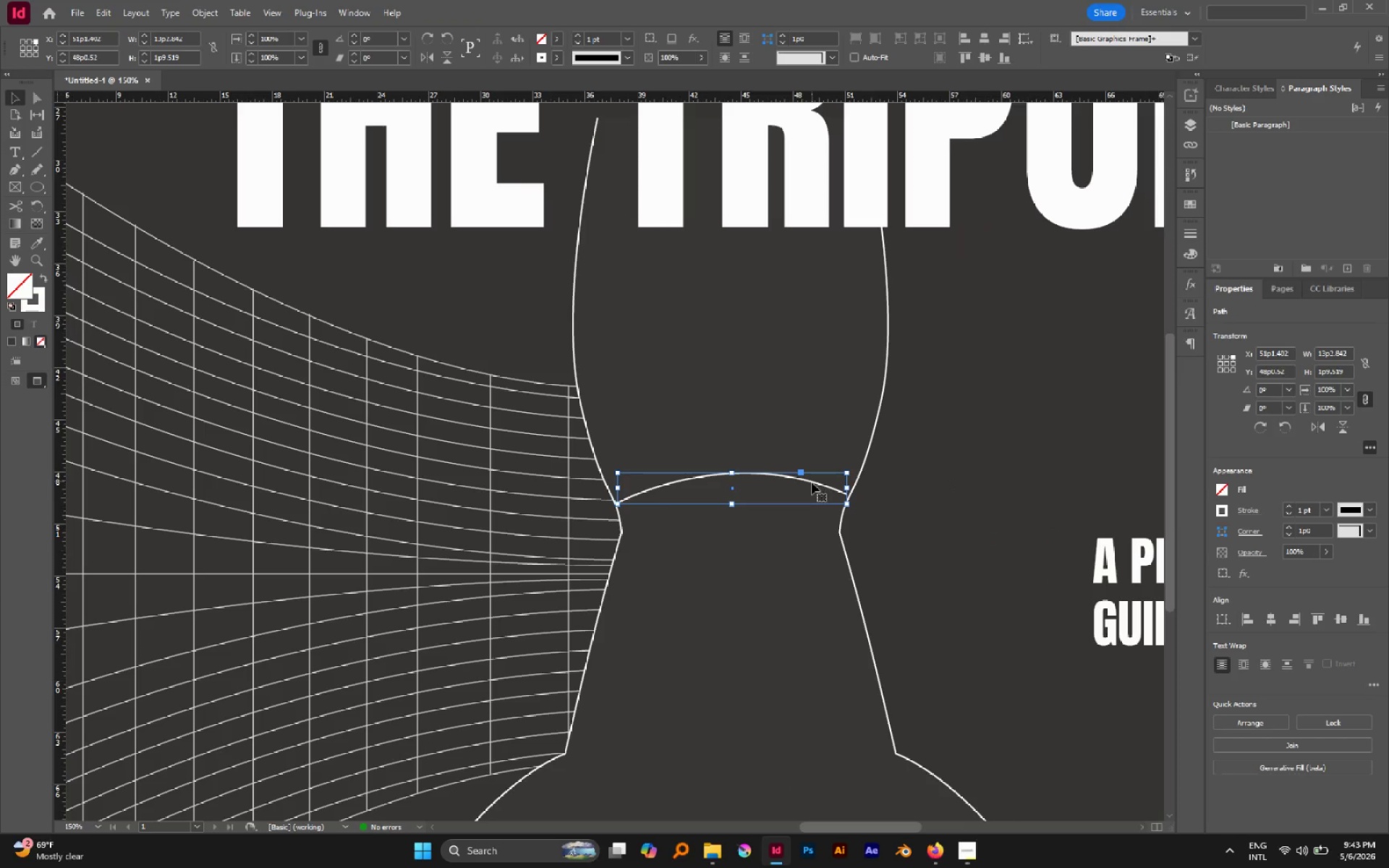 
left_click_drag(start_coordinate=[812, 484], to_coordinate=[815, 508])
 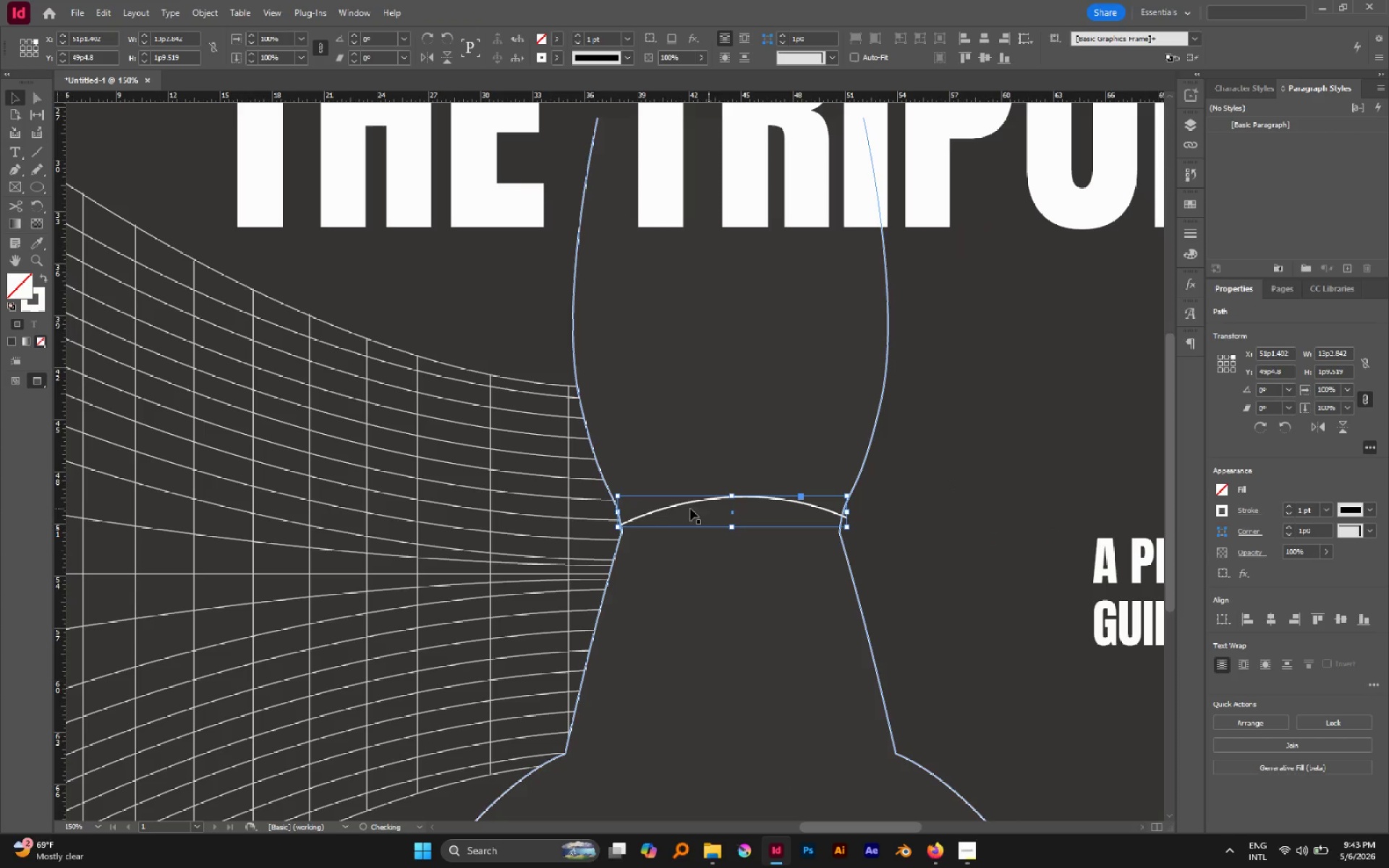 
hold_key(key=ShiftLeft, duration=0.81)
 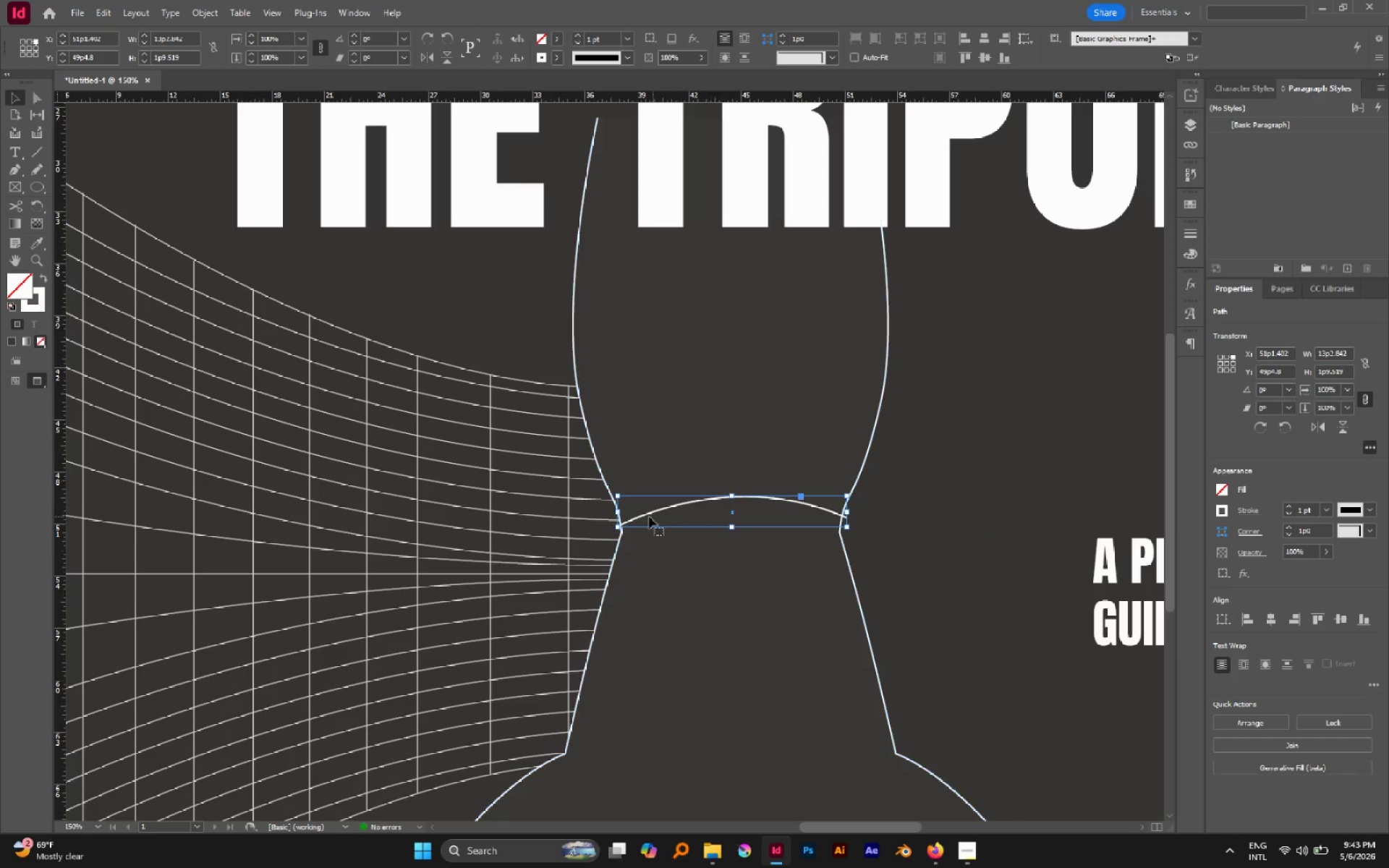 
hold_key(key=AltLeft, duration=0.7)
scroll: coordinate [646, 519], scroll_direction: up, amount: 4.0
 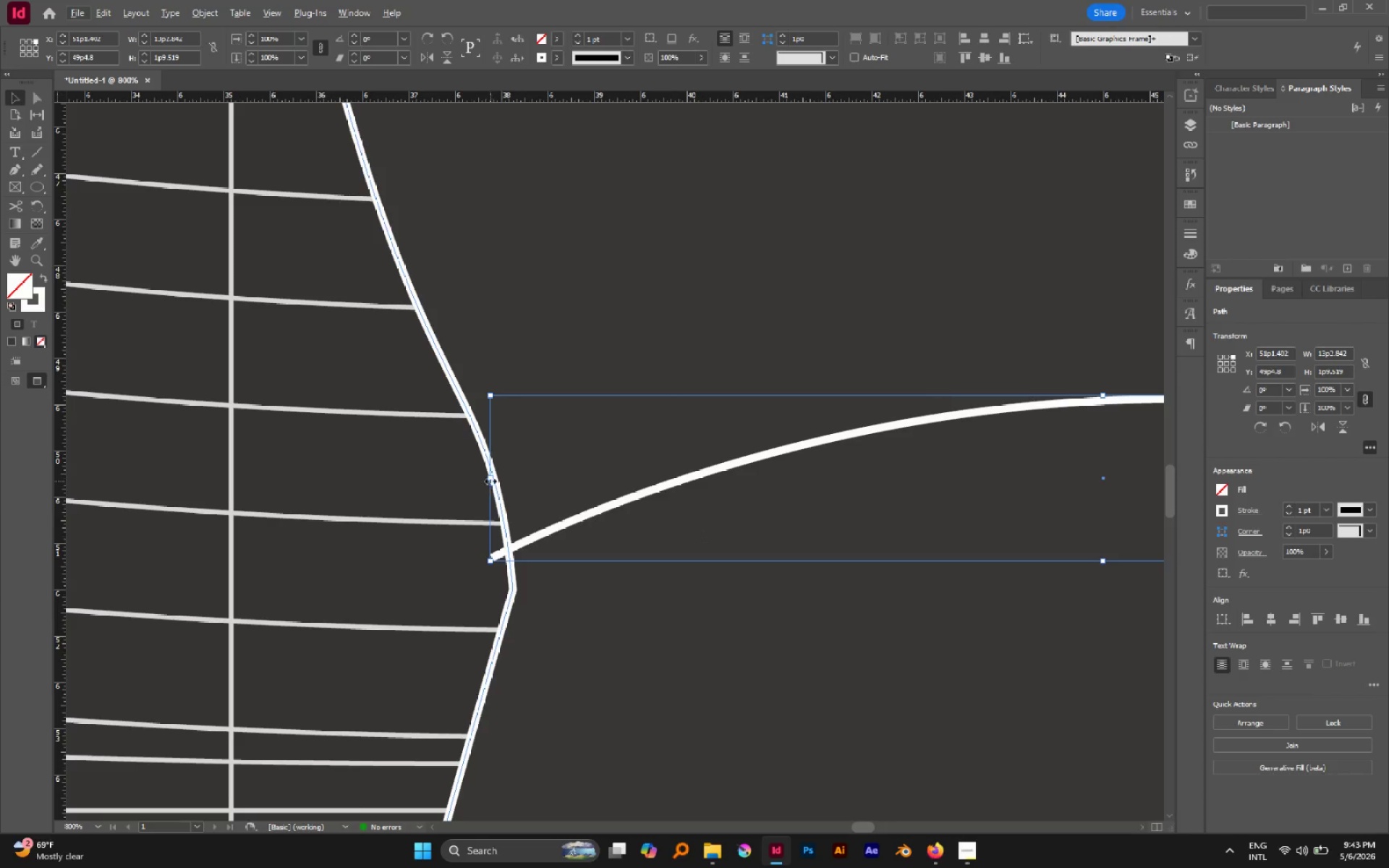 
left_click_drag(start_coordinate=[490, 479], to_coordinate=[506, 477])
 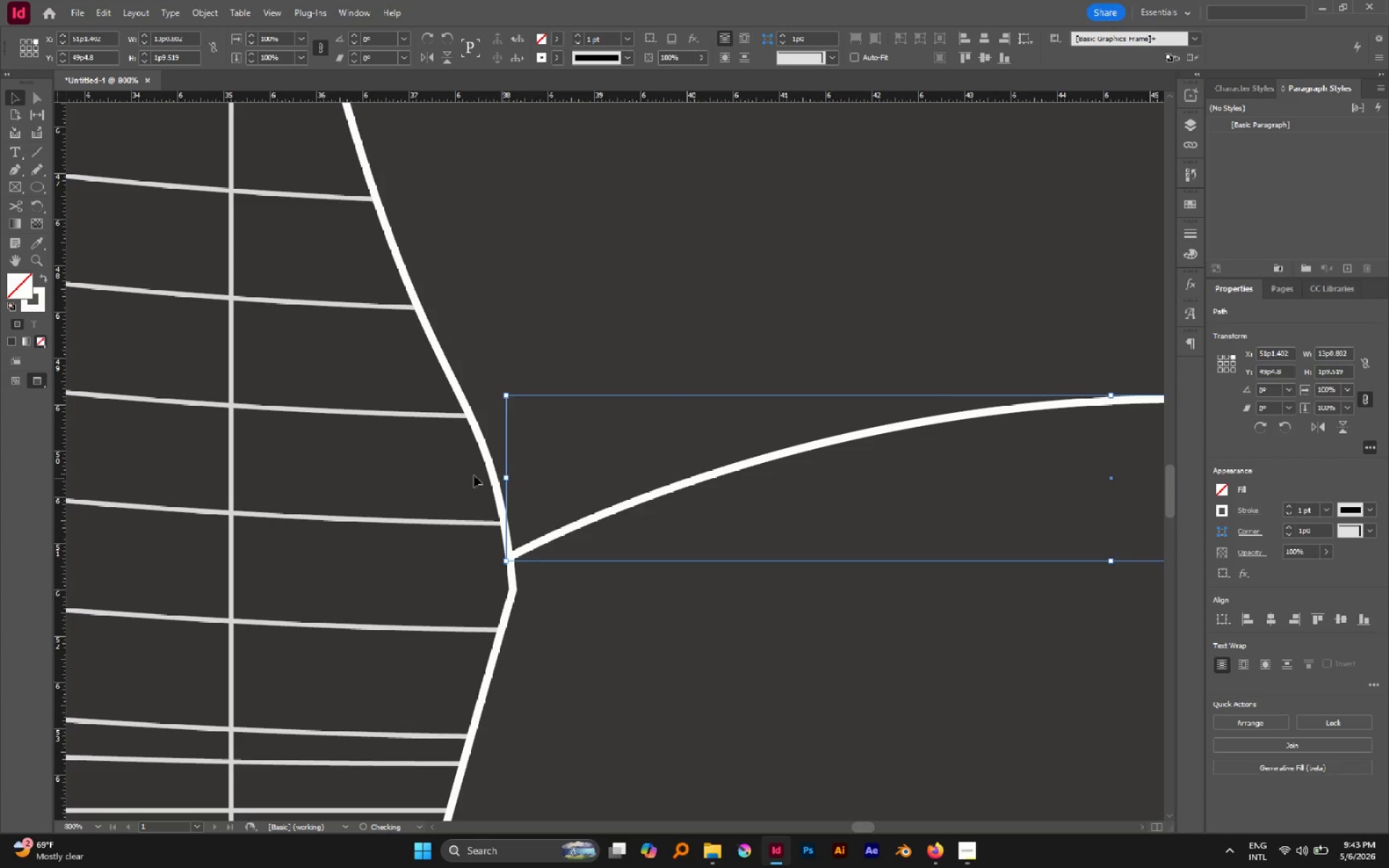 
hold_key(key=AltLeft, duration=0.44)
scroll: coordinate [464, 473], scroll_direction: down, amount: 1.0
 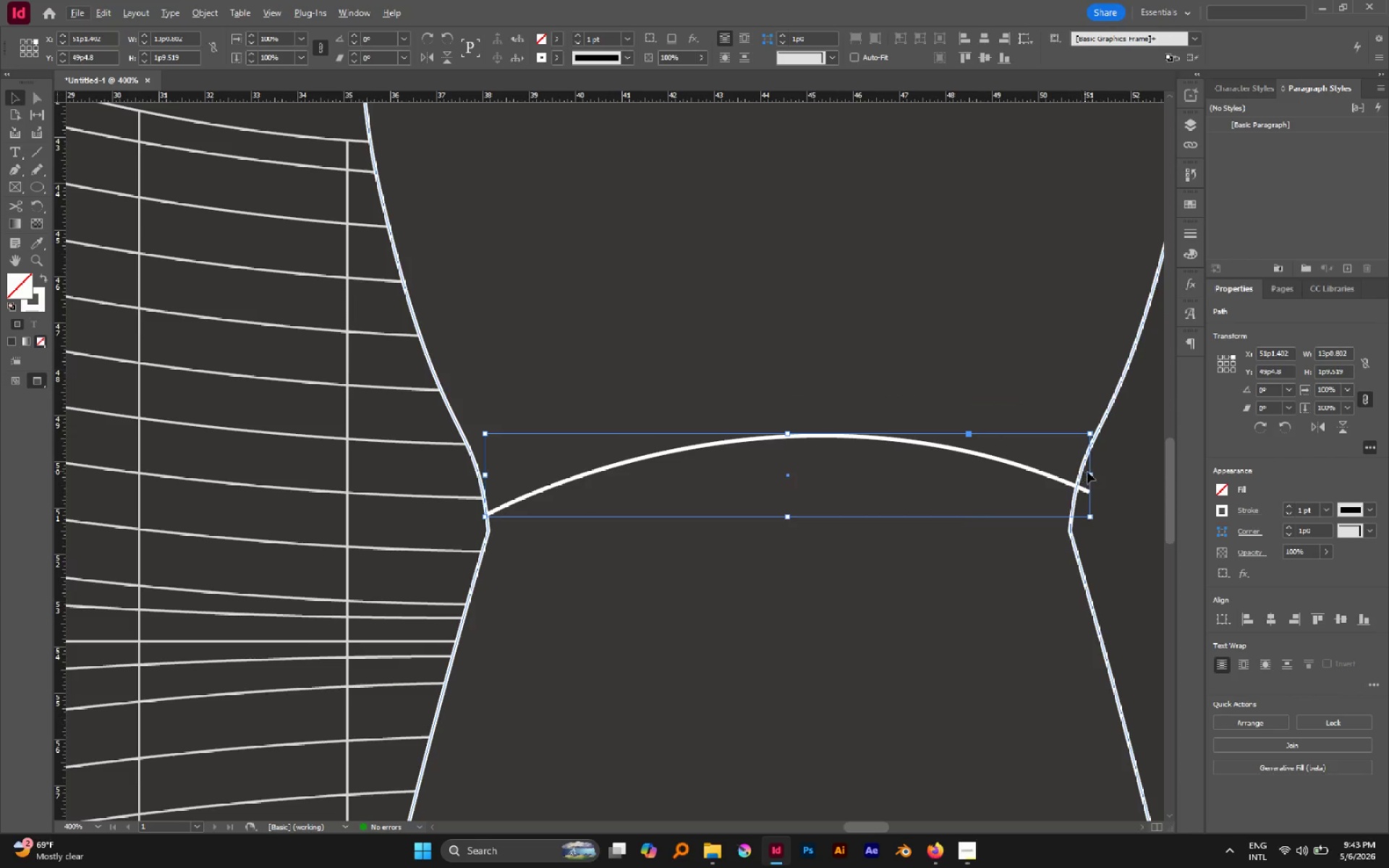 
left_click([1094, 475])
 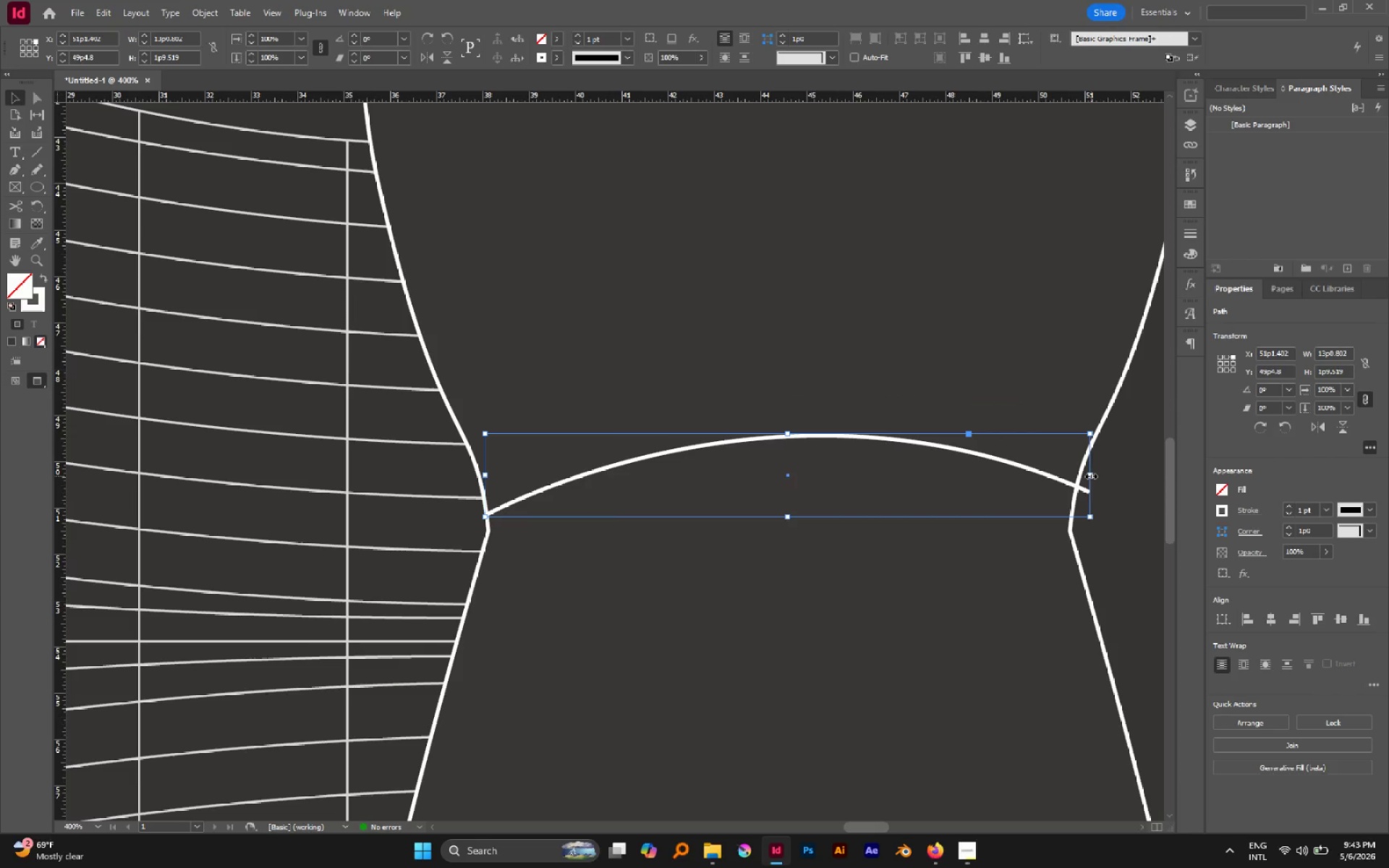 
left_click_drag(start_coordinate=[1091, 476], to_coordinate=[1074, 477])
 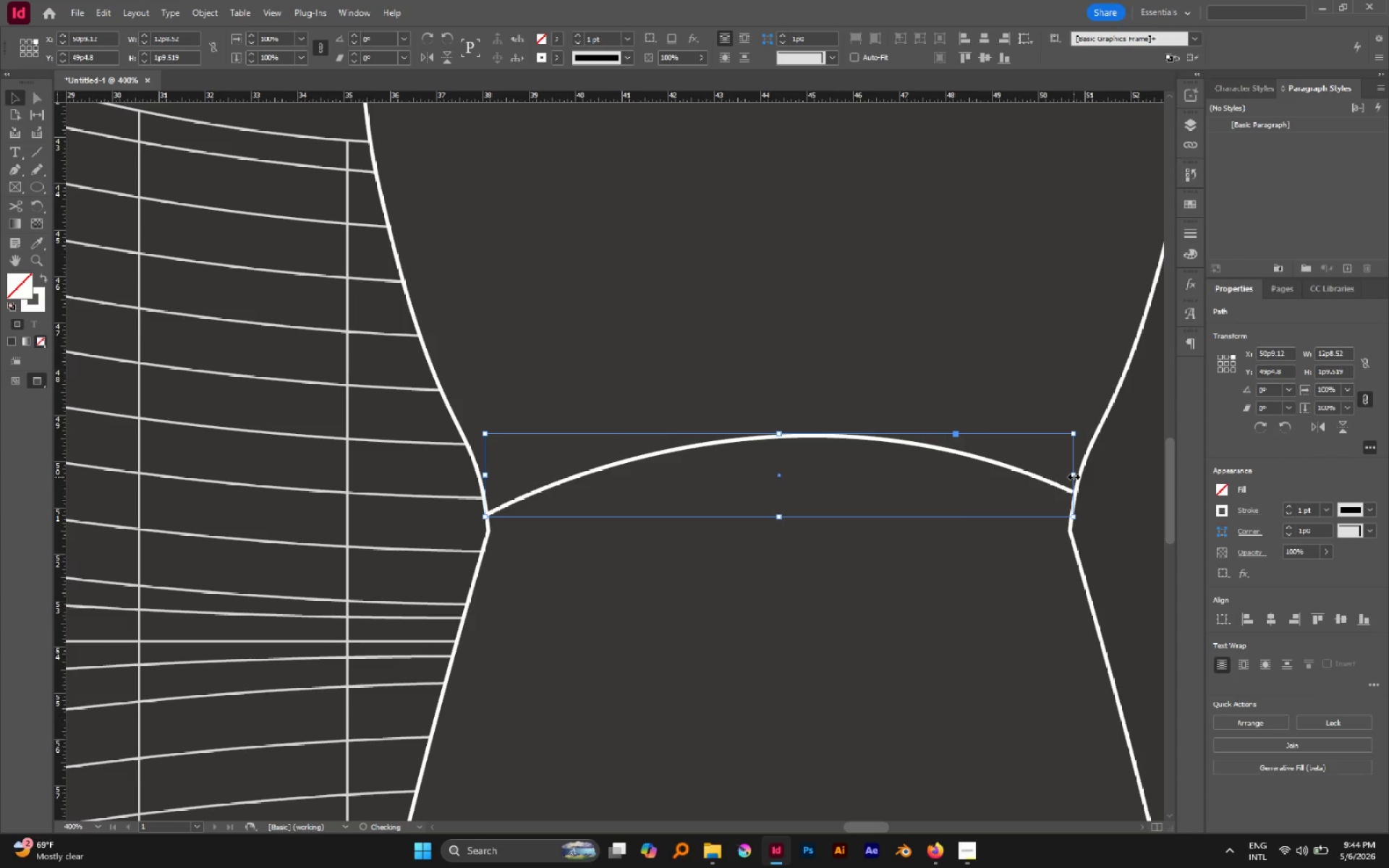 
key(A)
 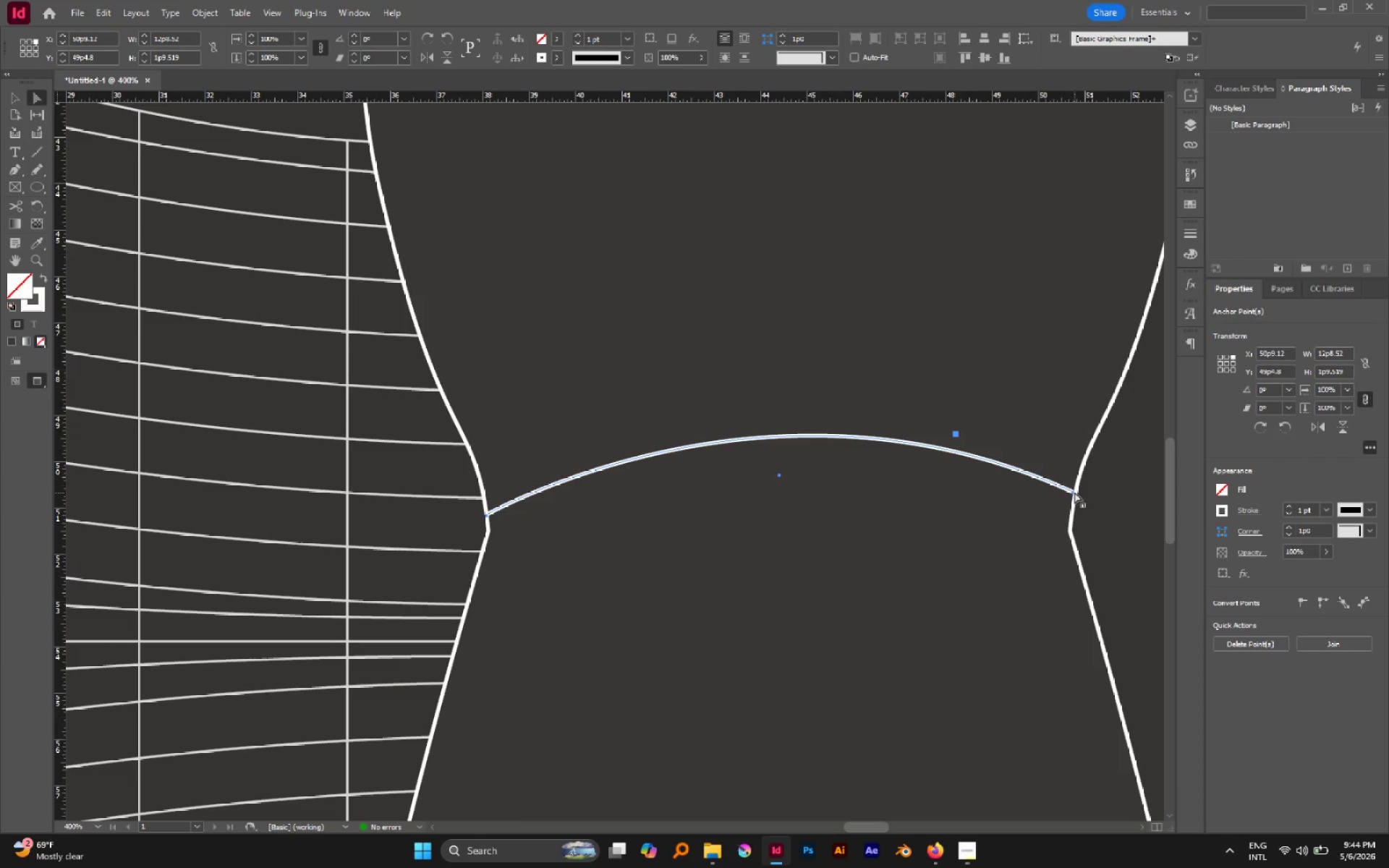 
left_click([1084, 491])
 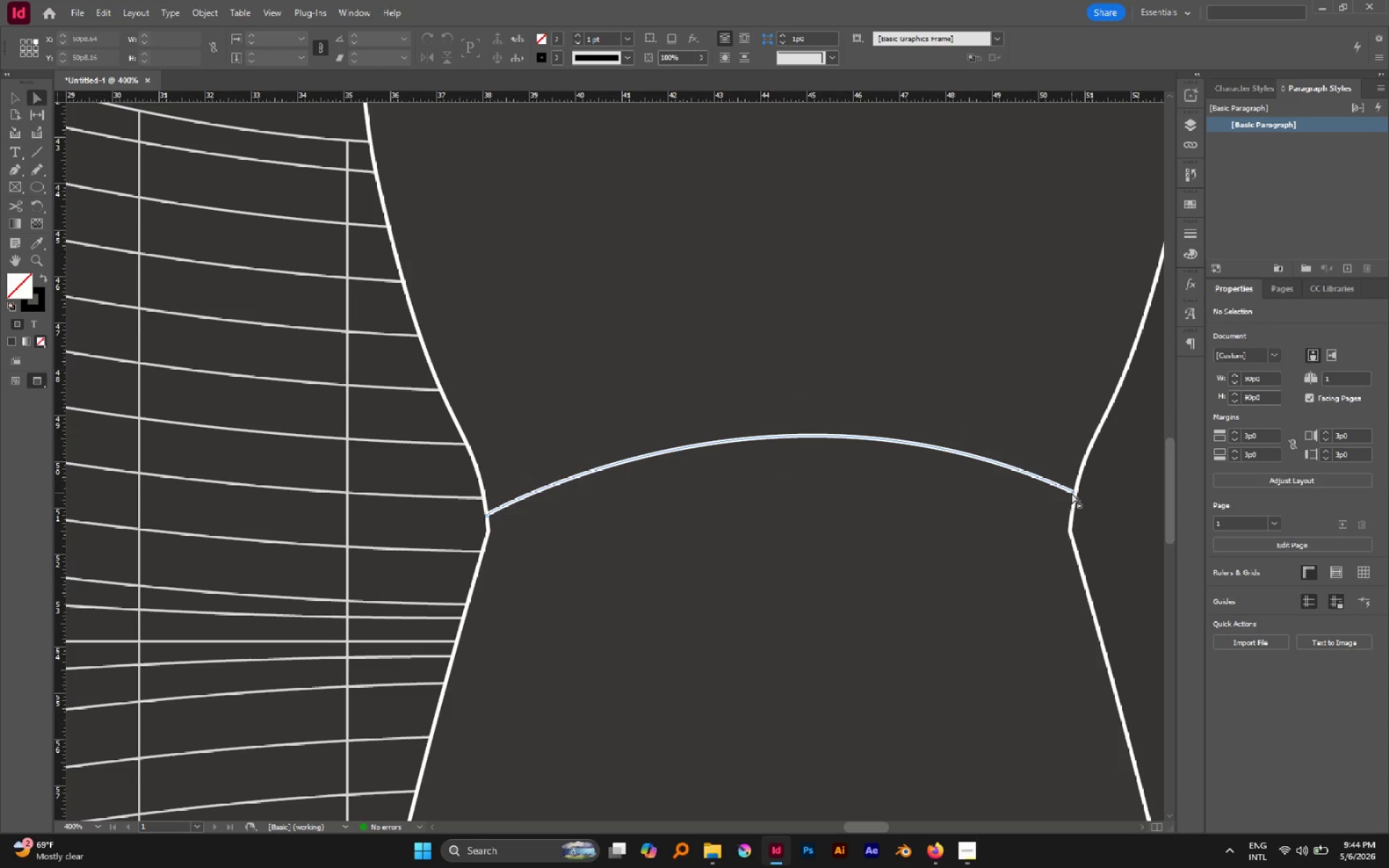 
left_click([1072, 491])
 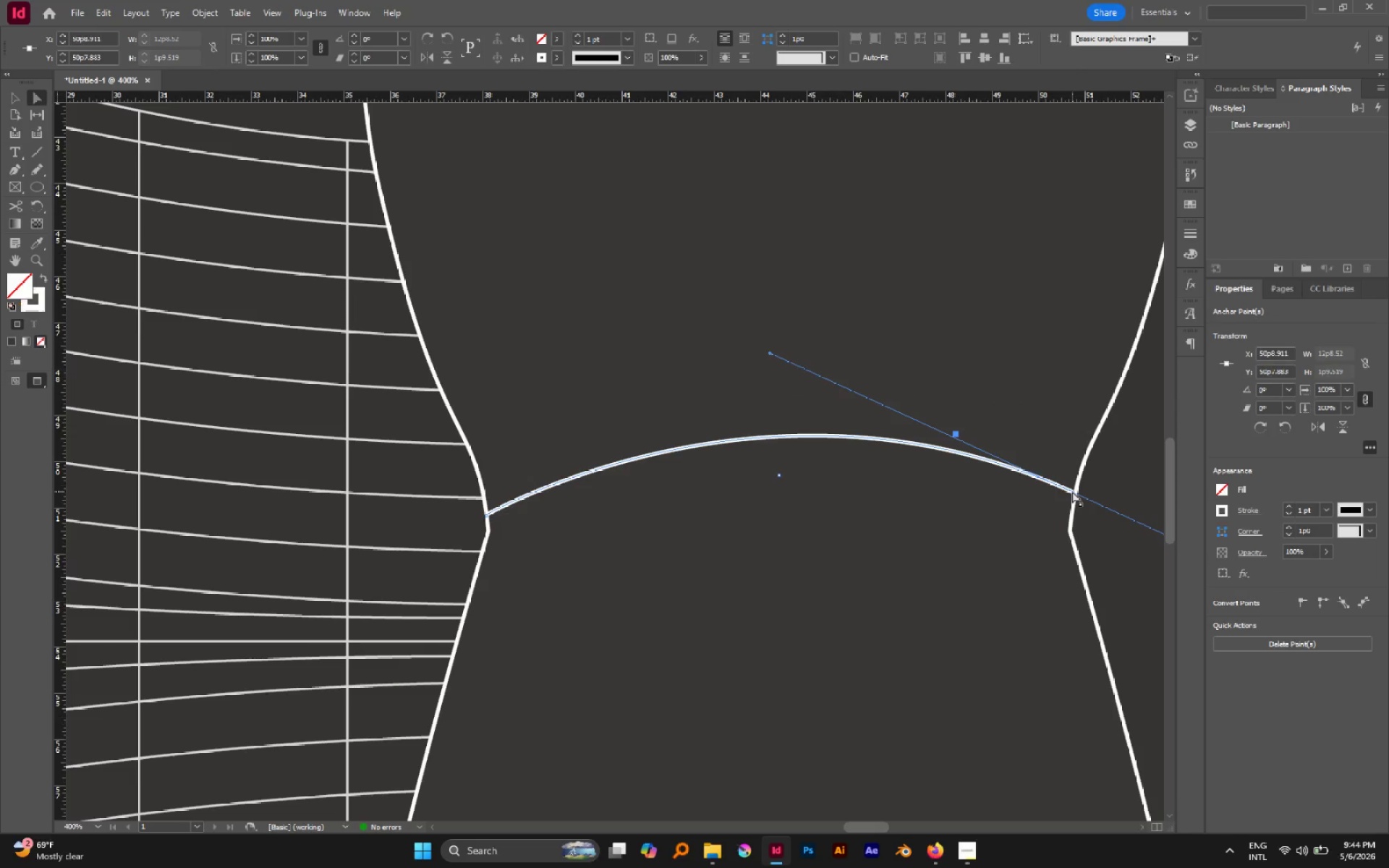 
left_click_drag(start_coordinate=[1072, 491], to_coordinate=[1073, 501])
 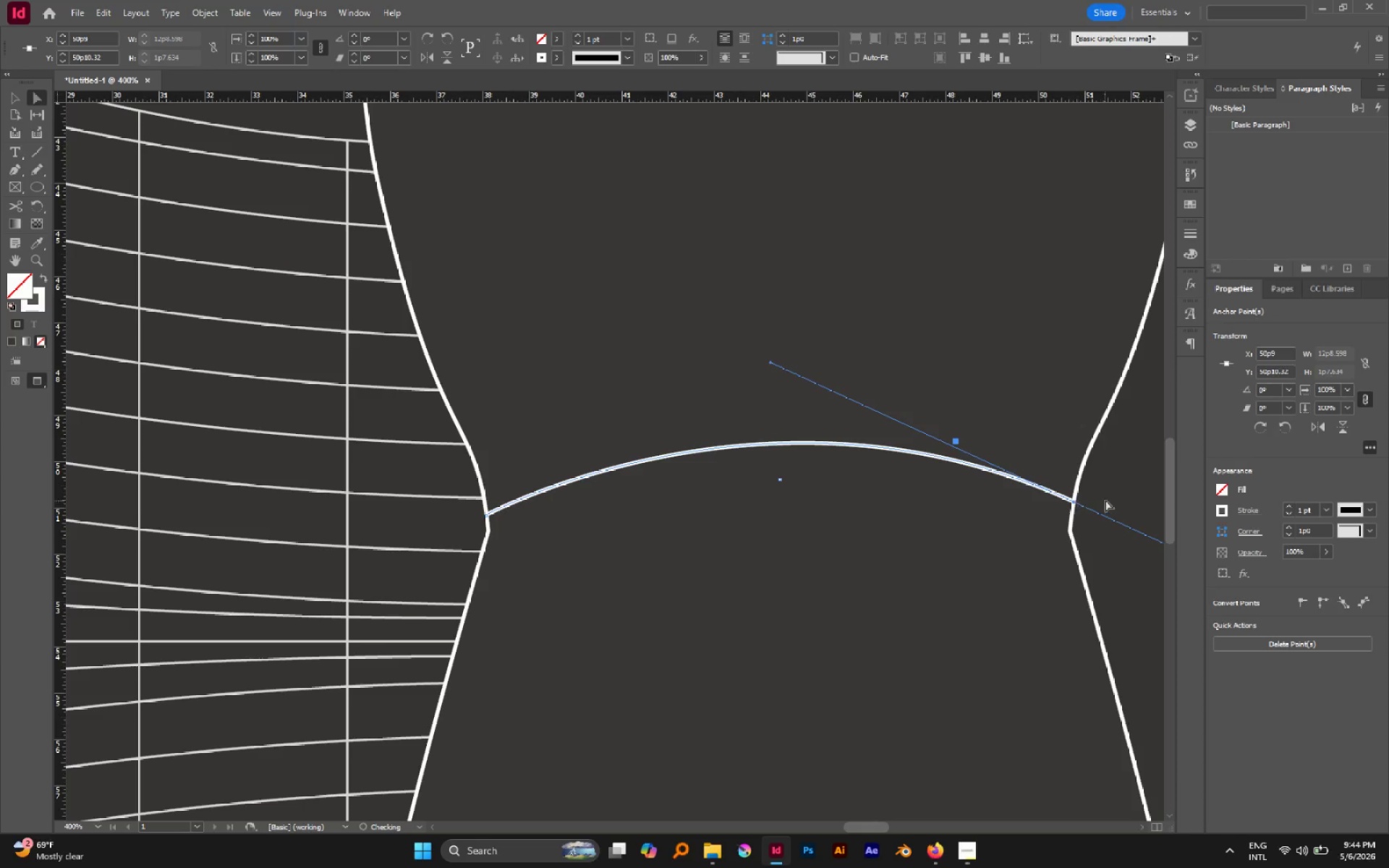 
left_click([1105, 500])
 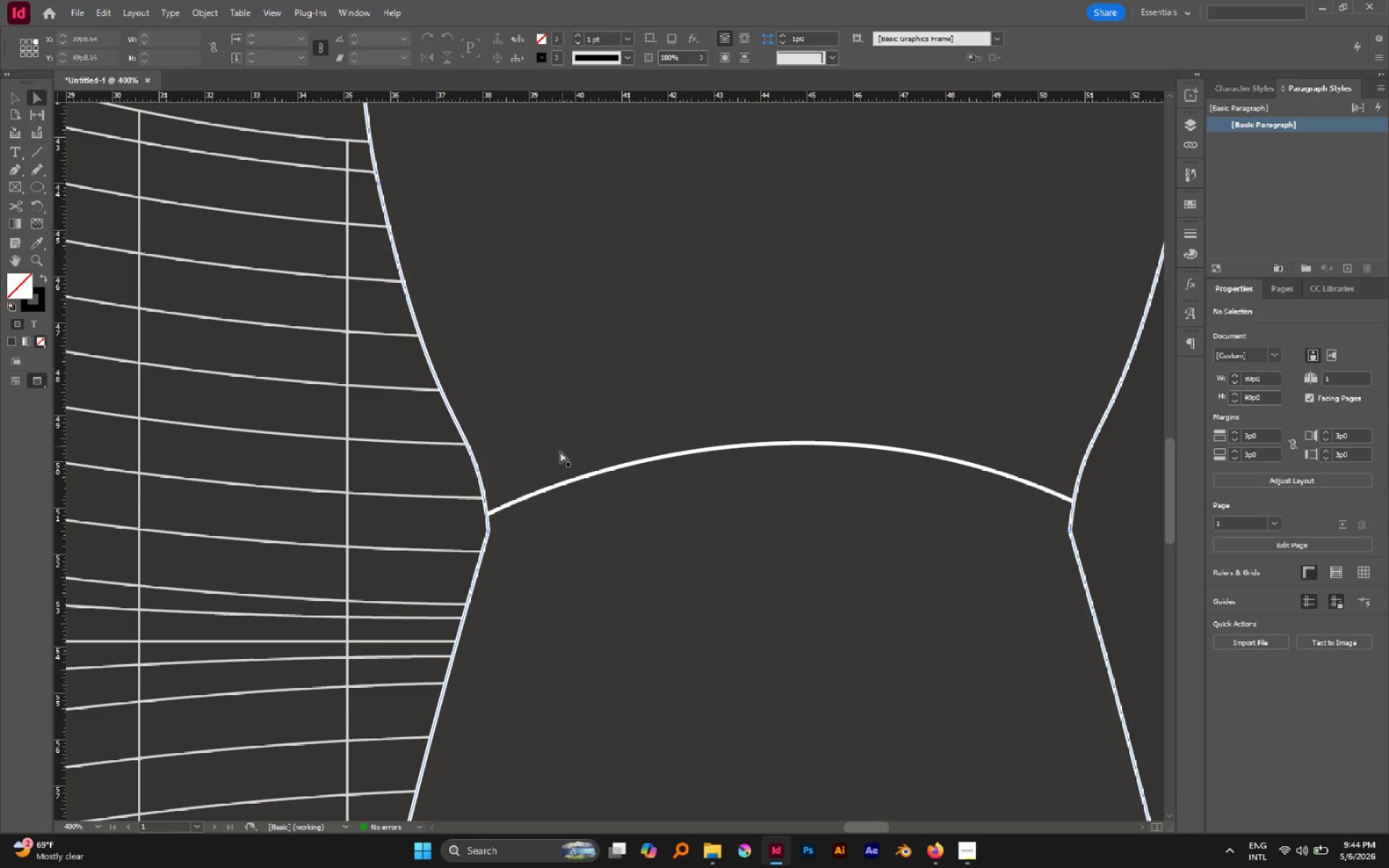 
left_click([530, 494])
 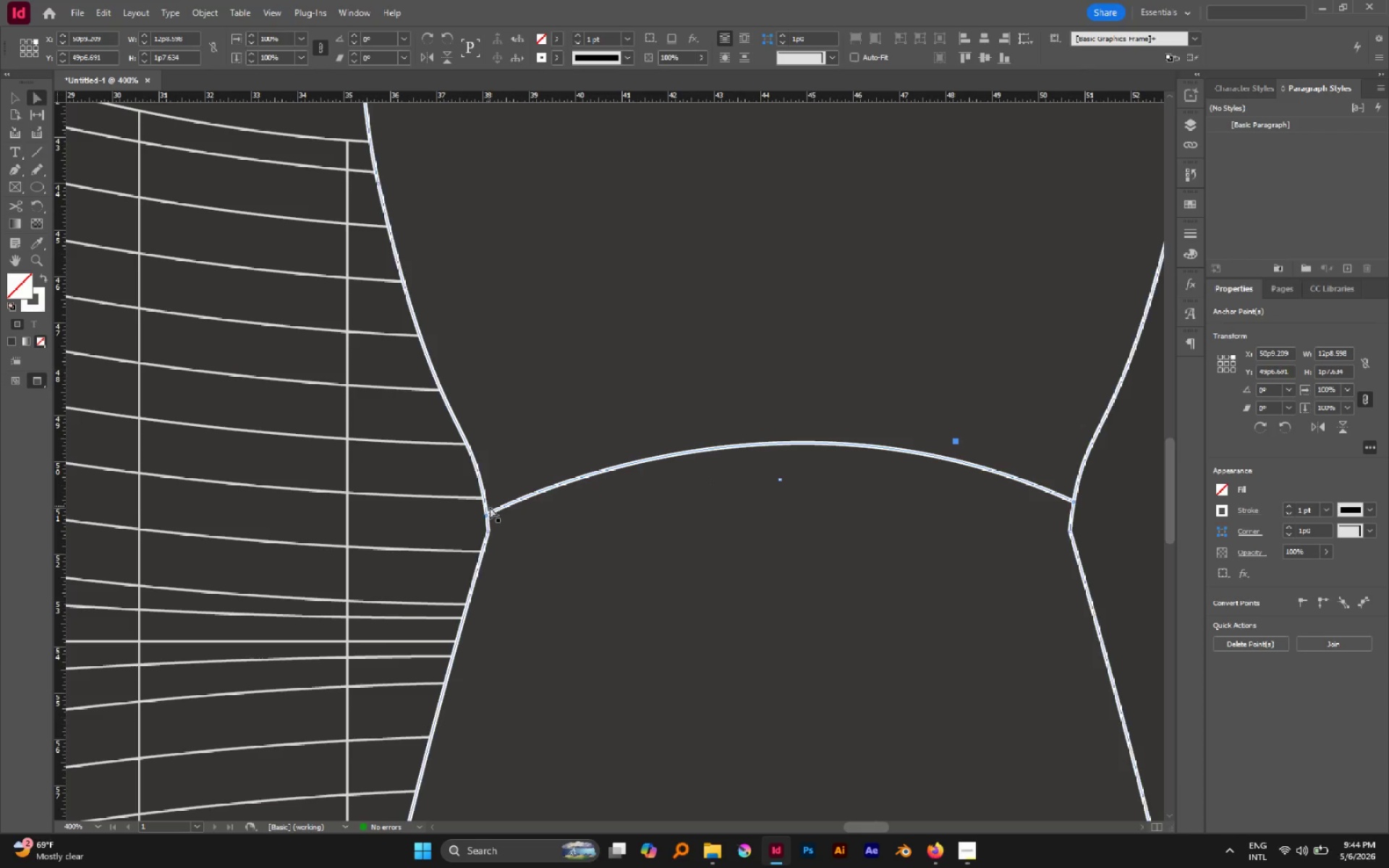 
left_click([485, 514])
 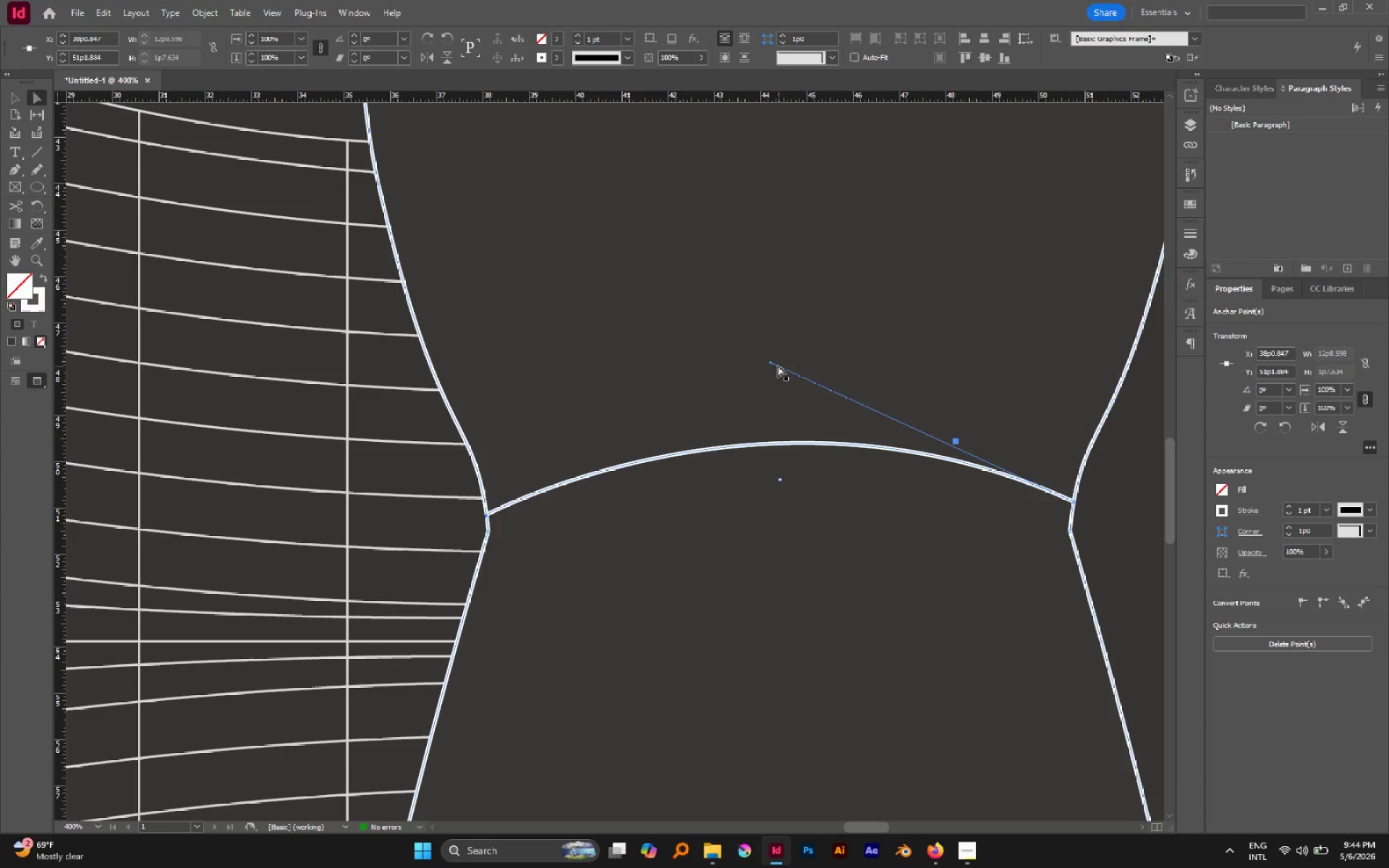 
left_click_drag(start_coordinate=[769, 361], to_coordinate=[707, 393])
 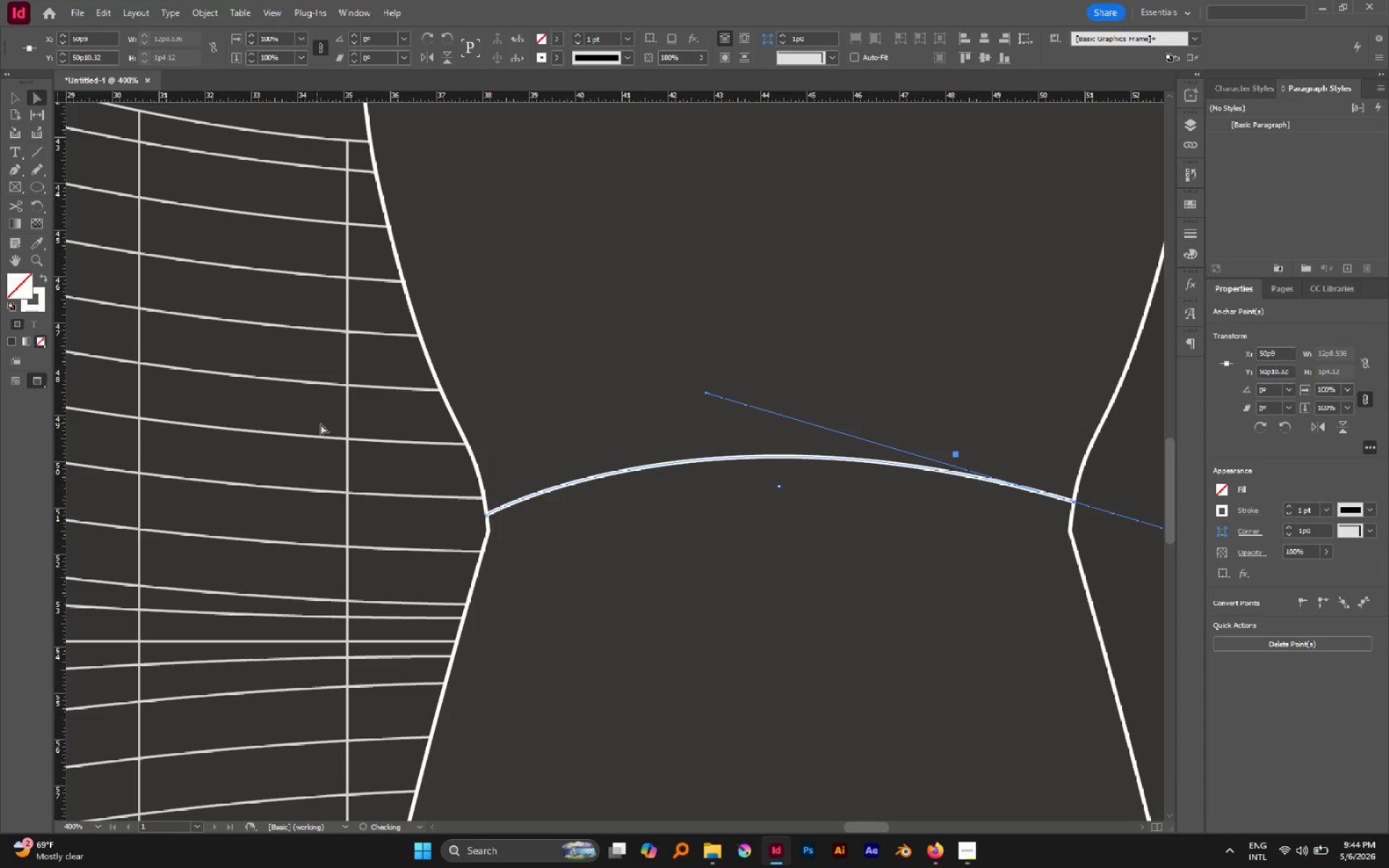 
left_click([390, 423])
 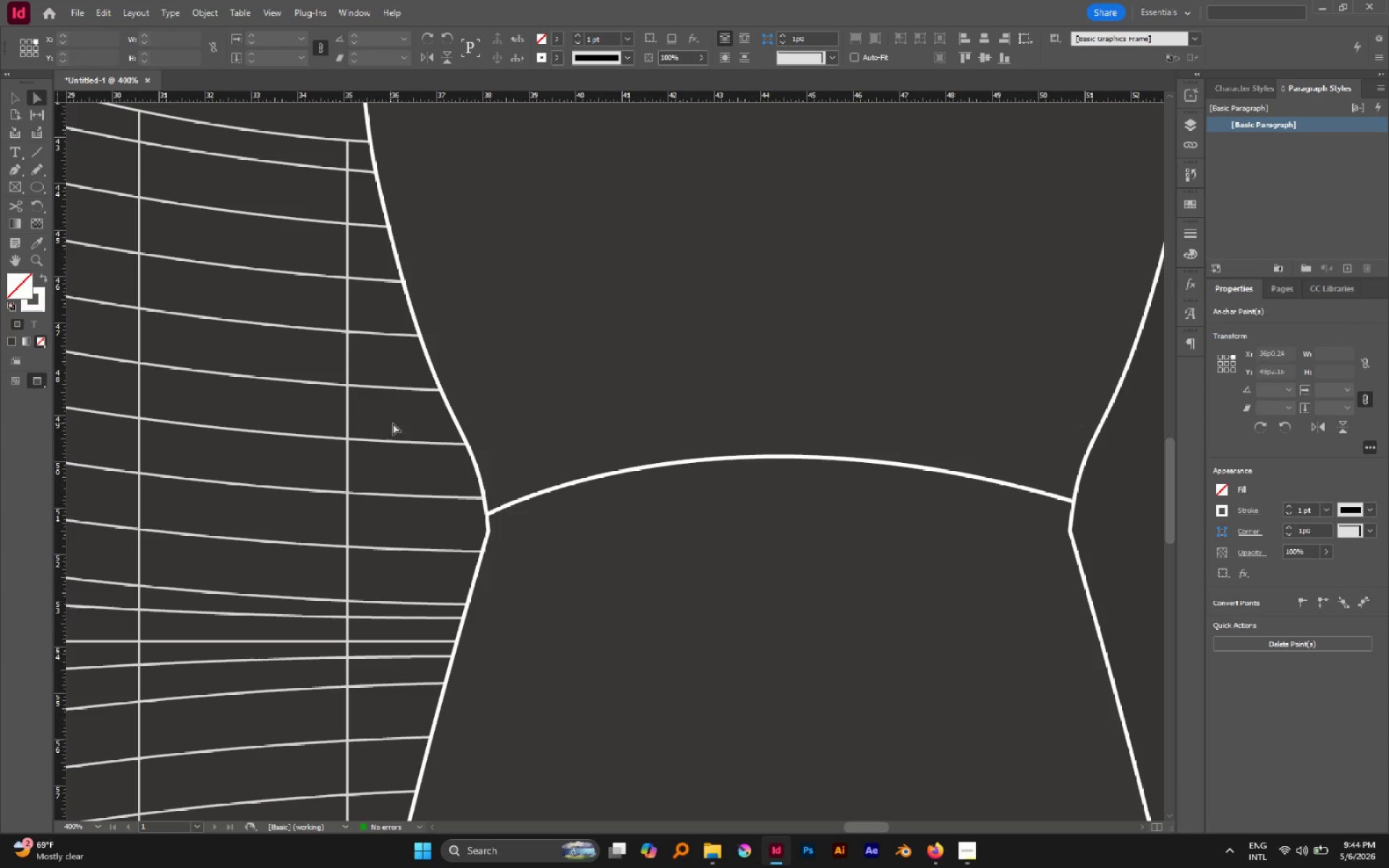 
hold_key(key=Z, duration=0.91)
 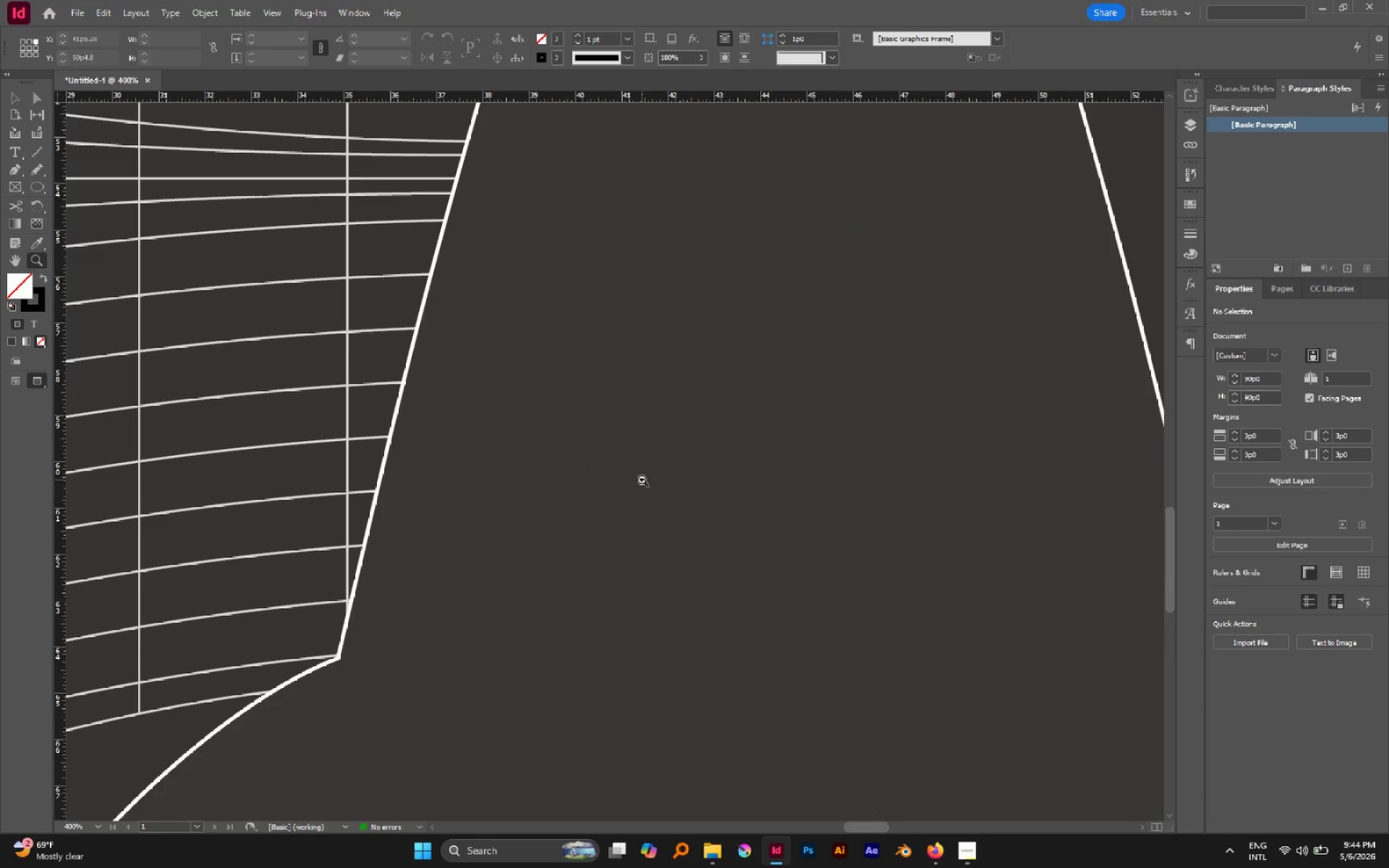 
scroll: coordinate [642, 480], scroll_direction: down, amount: 8.0
 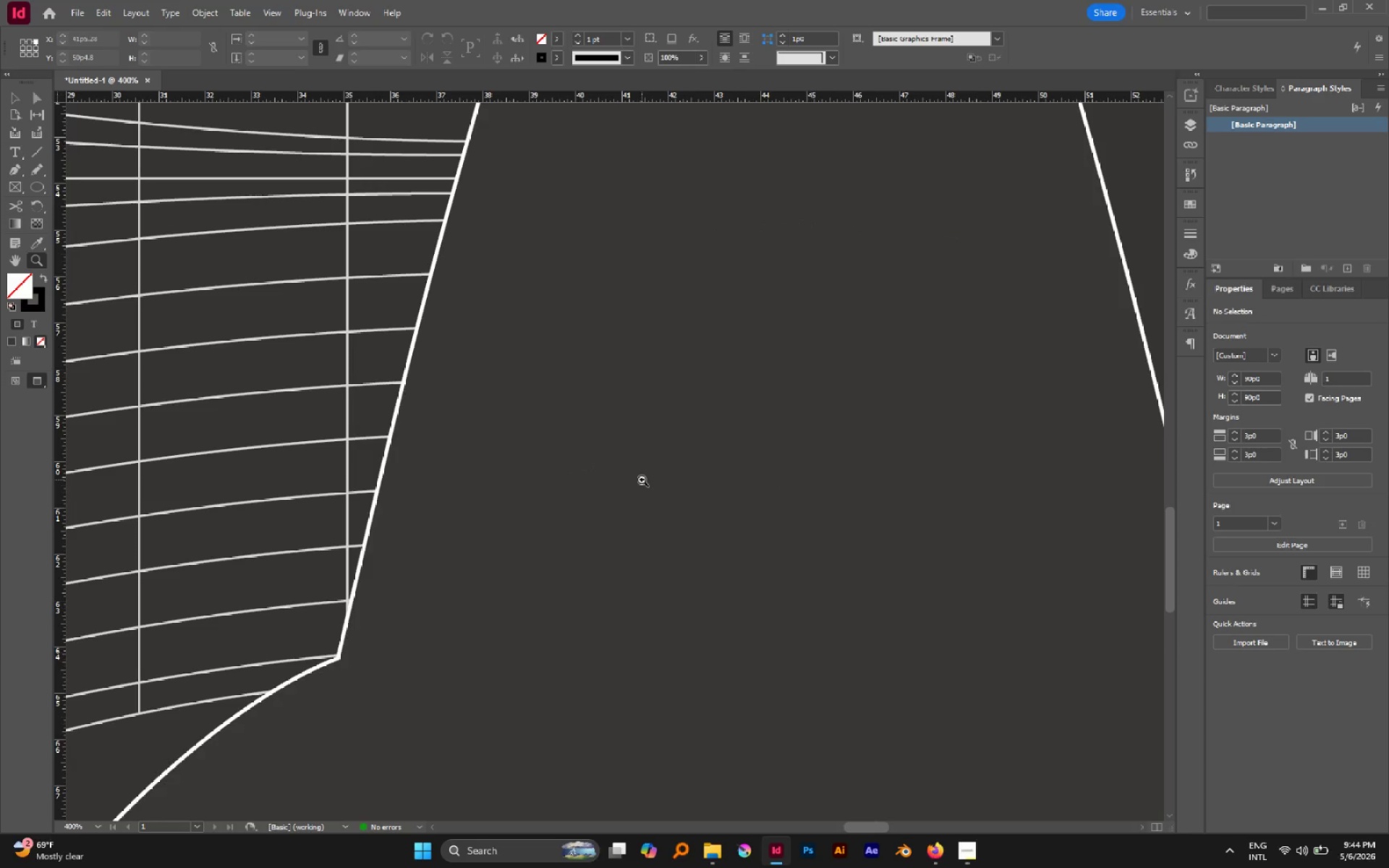 
hold_key(key=AltLeft, duration=1.33)
scroll: coordinate [642, 480], scroll_direction: down, amount: 7.0
 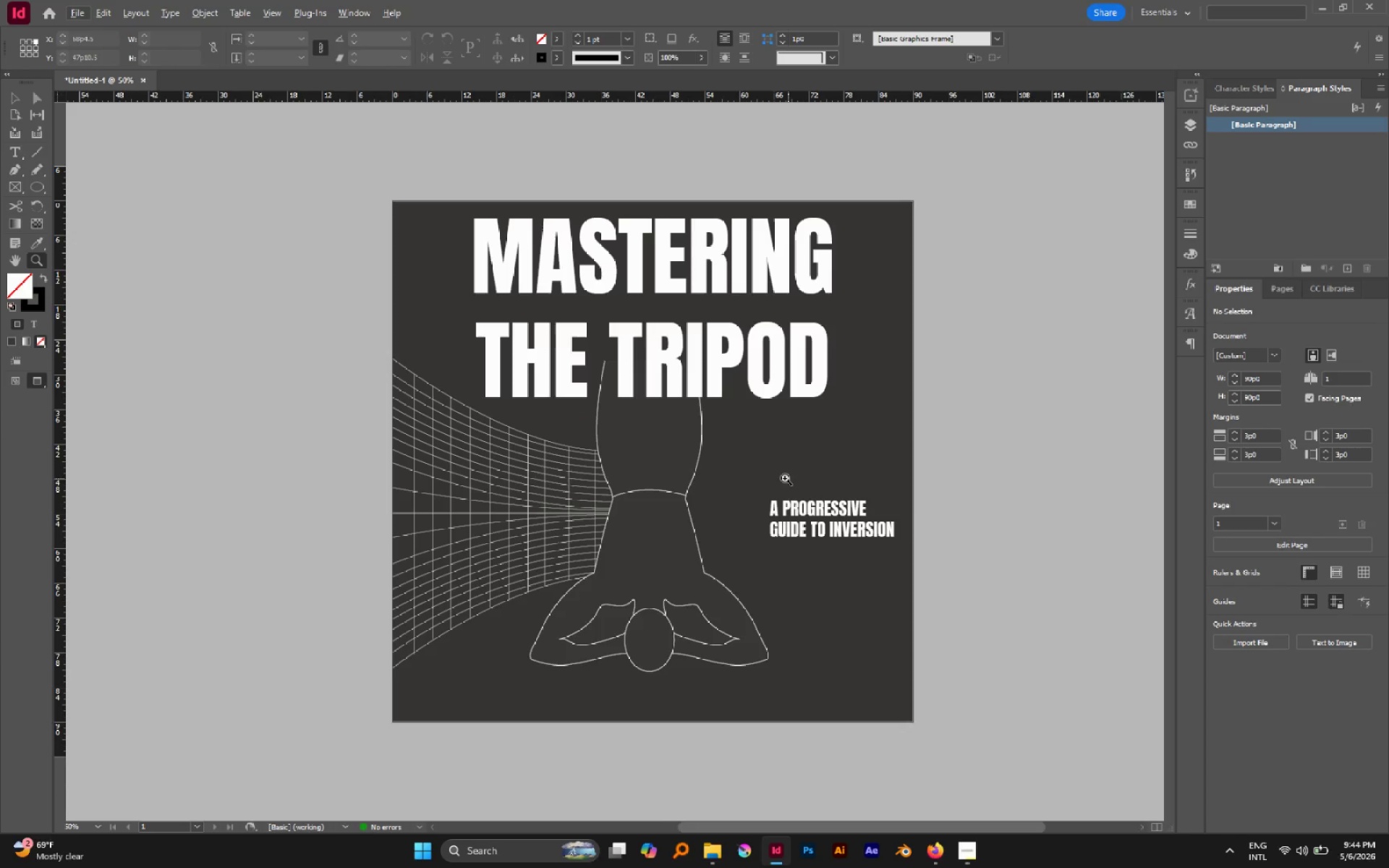 
left_click([770, 476])
 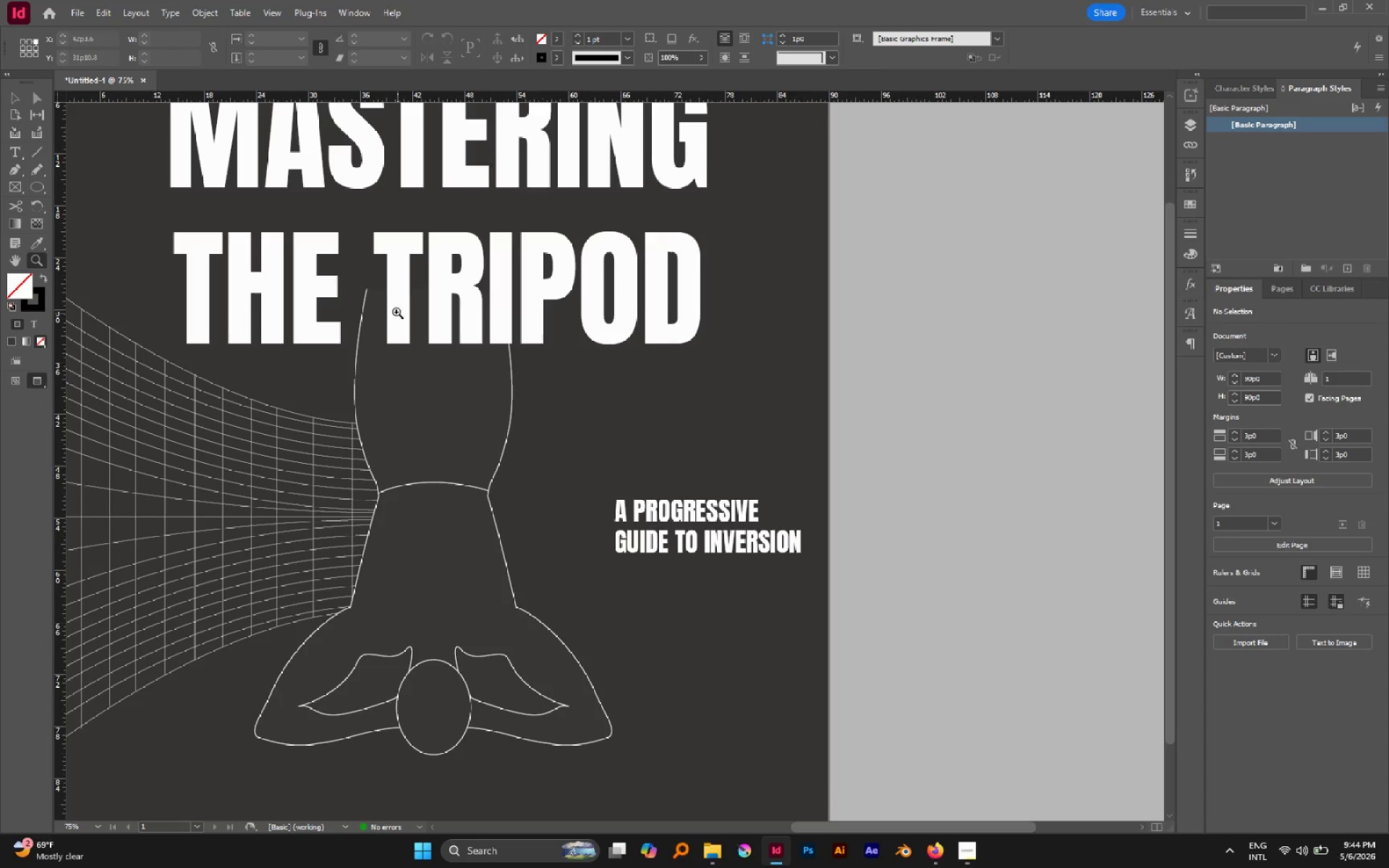 
key(A)
 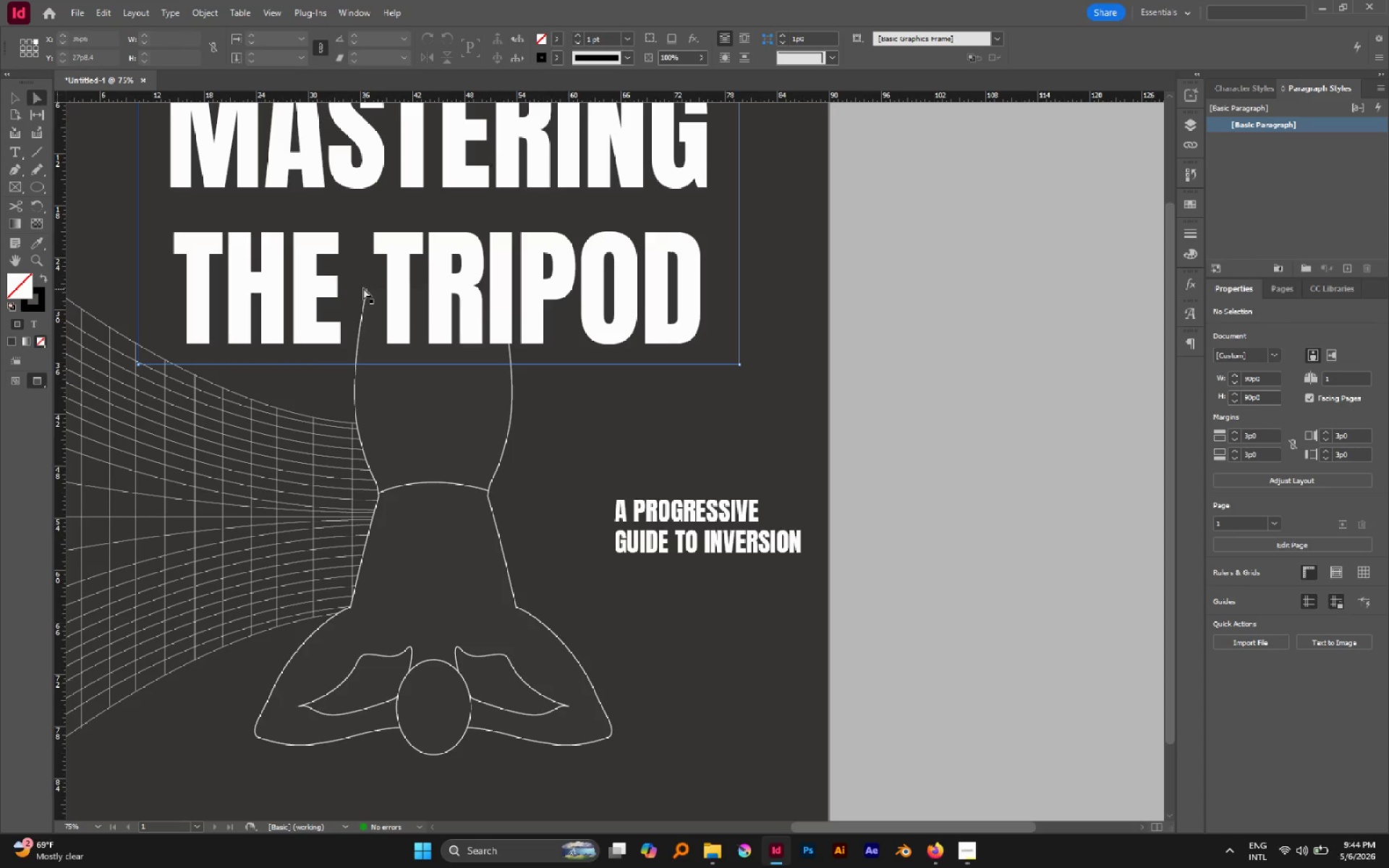 
left_click([363, 287])
 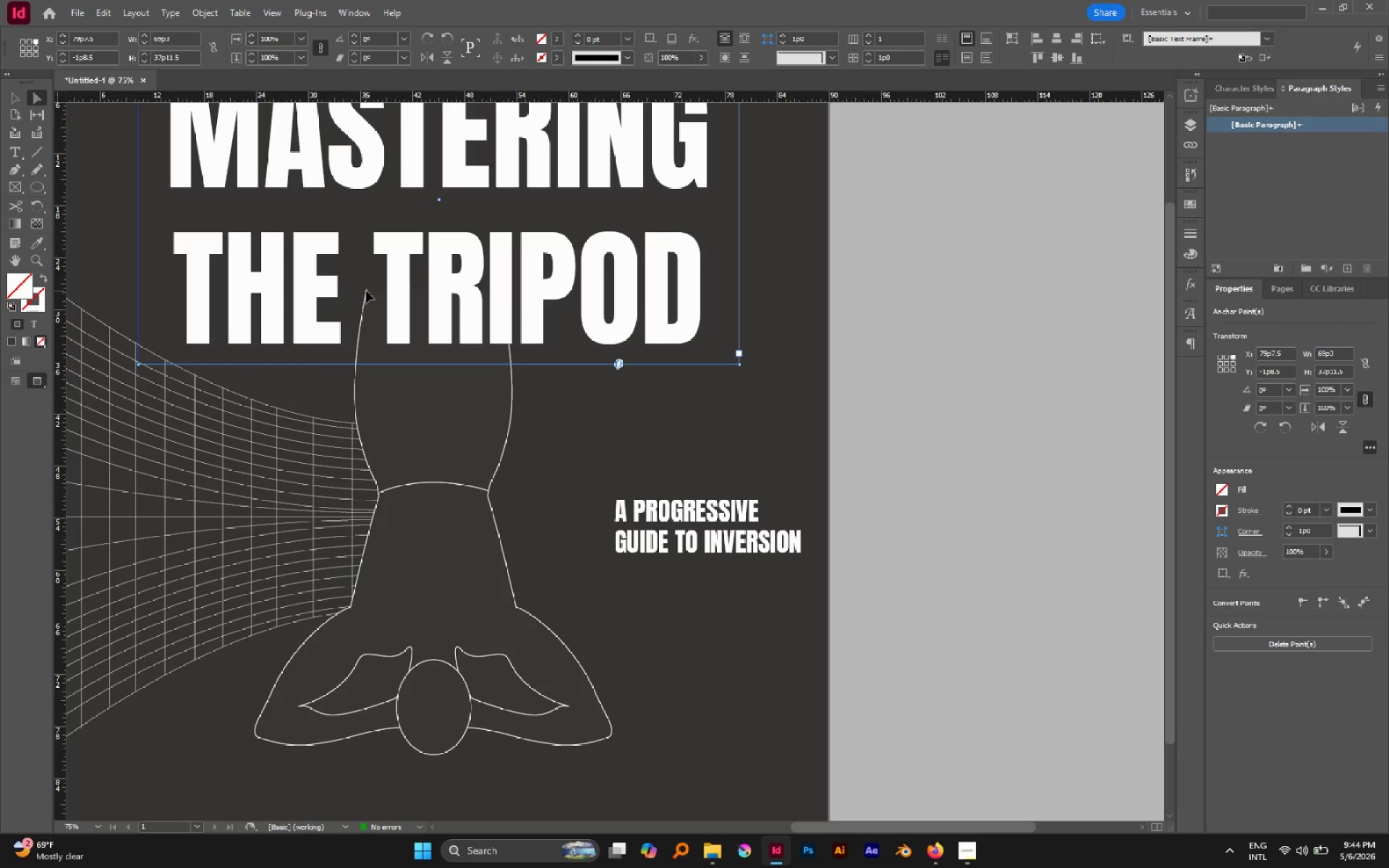 
left_click([367, 291])
 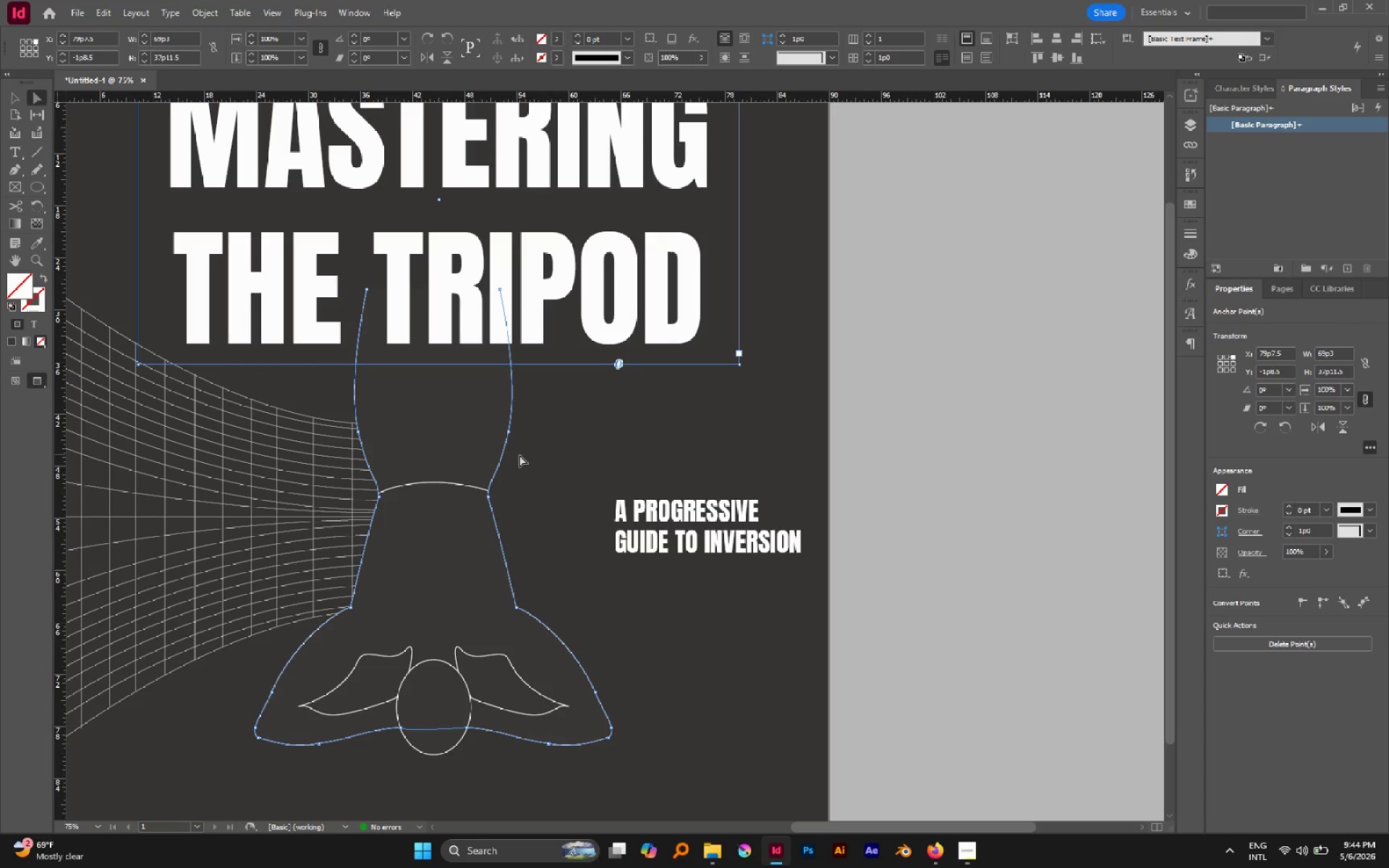 
left_click([519, 455])
 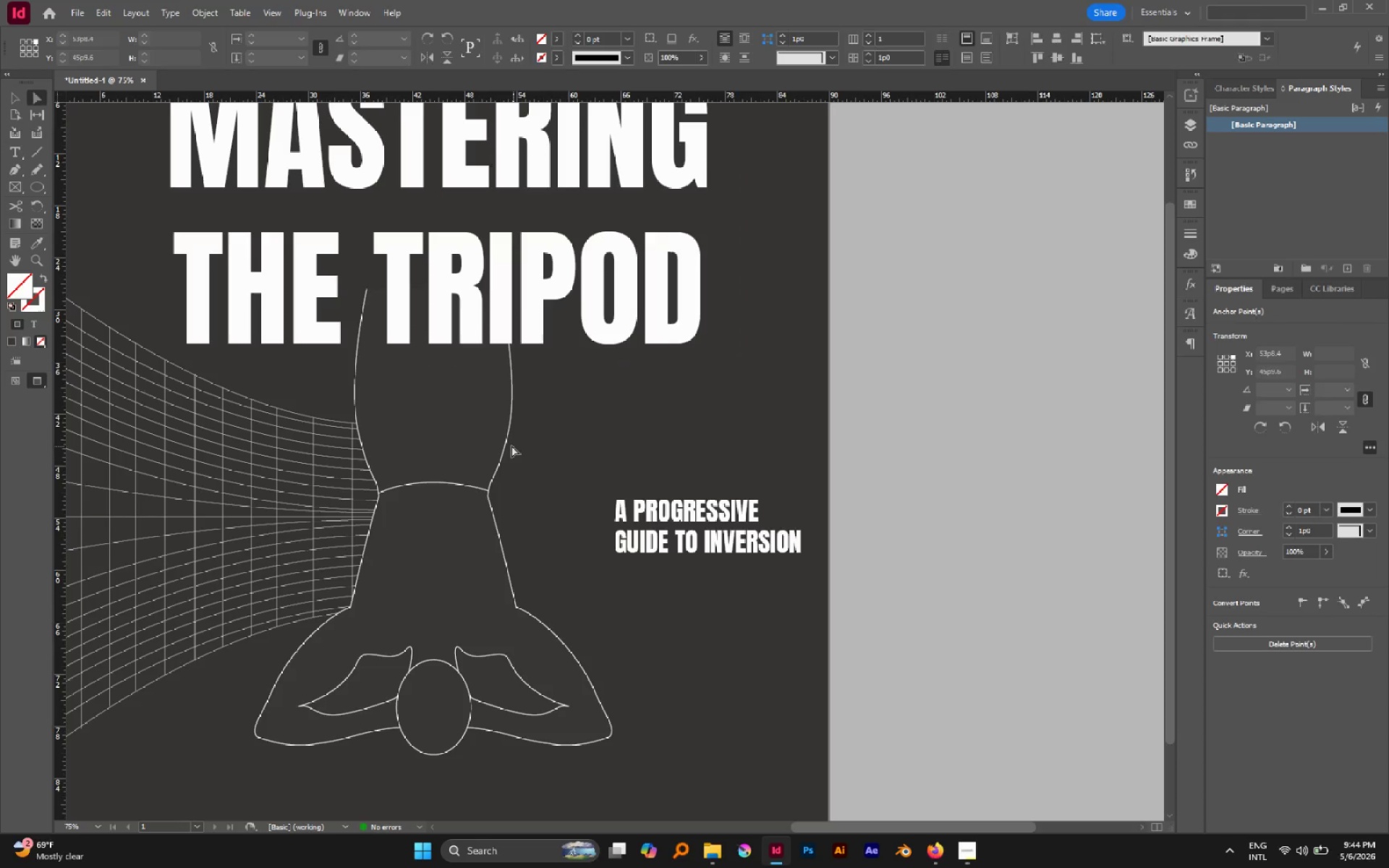 
hold_key(key=AltLeft, duration=0.81)
left_click([507, 441])
 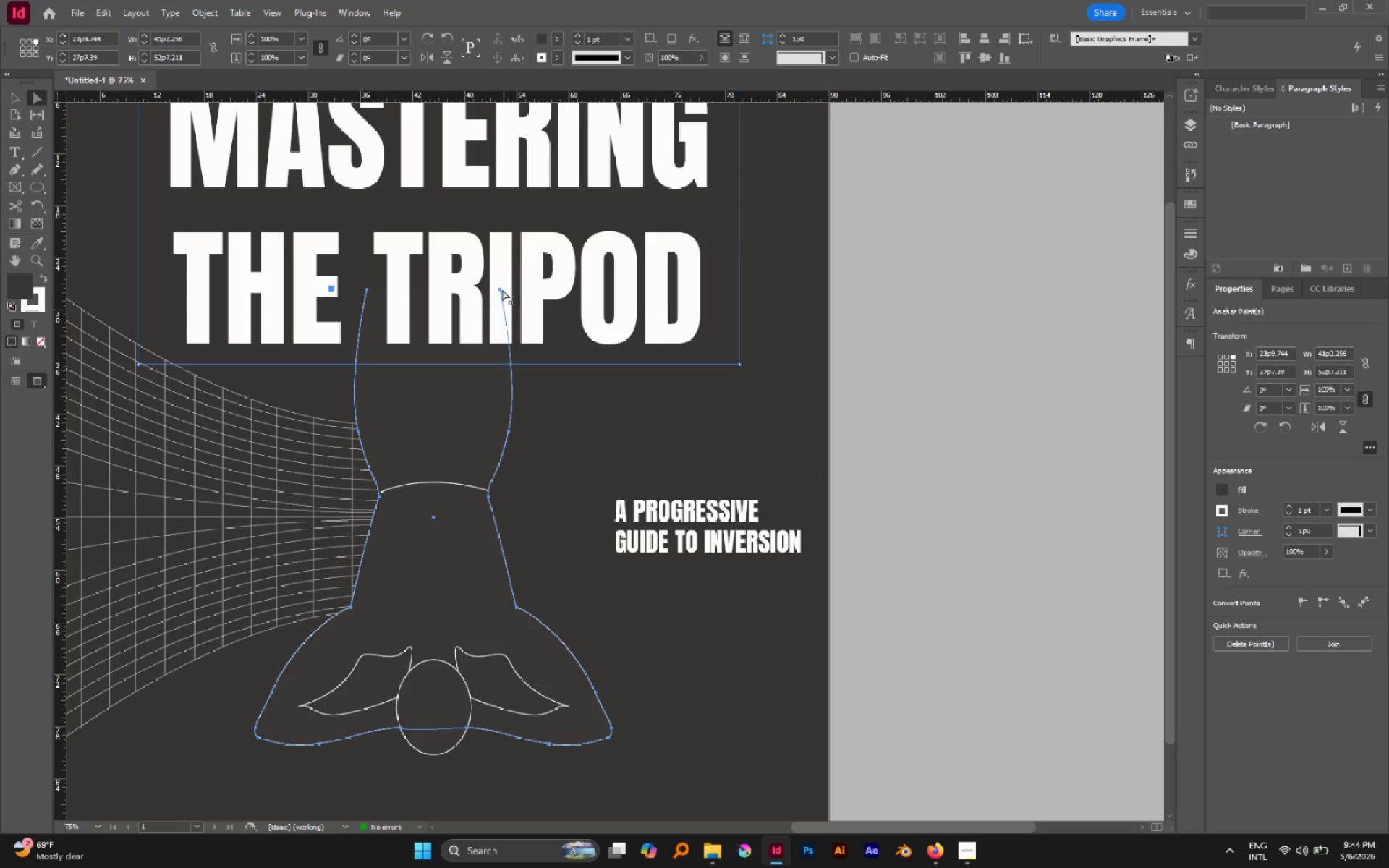 
left_click([501, 289])
 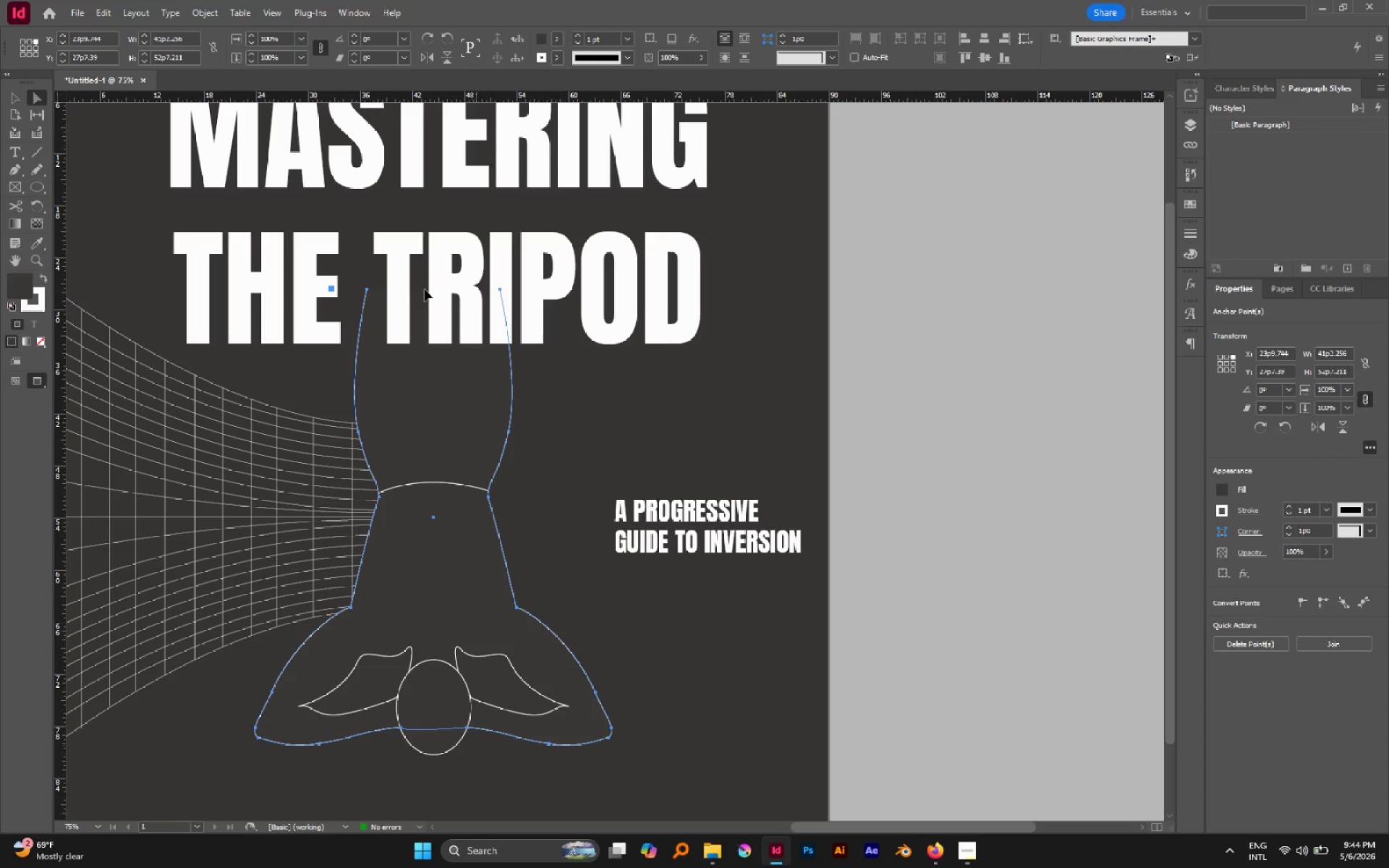 
hold_key(key=ShiftLeft, duration=0.8)
 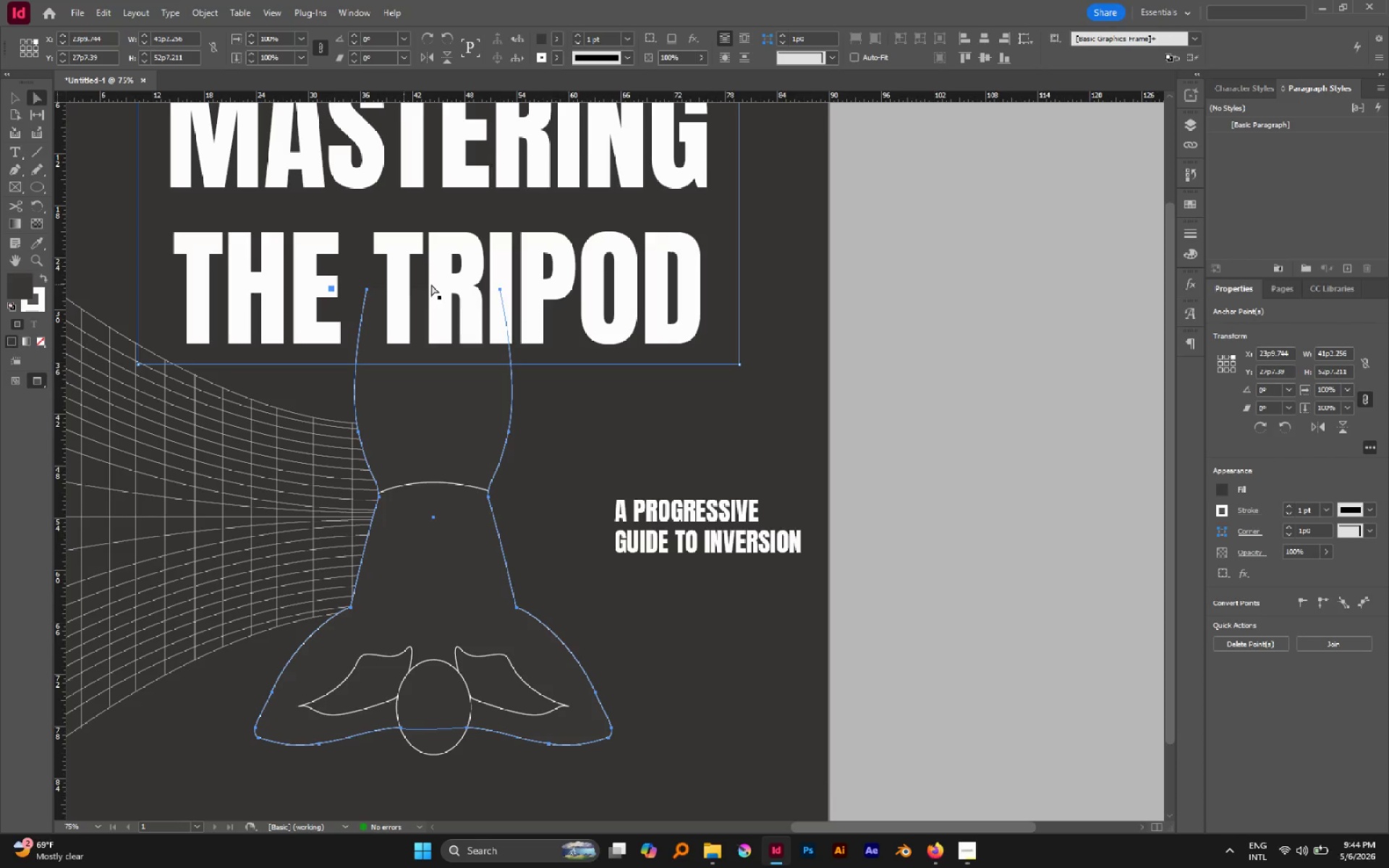 
left_click([438, 284])
 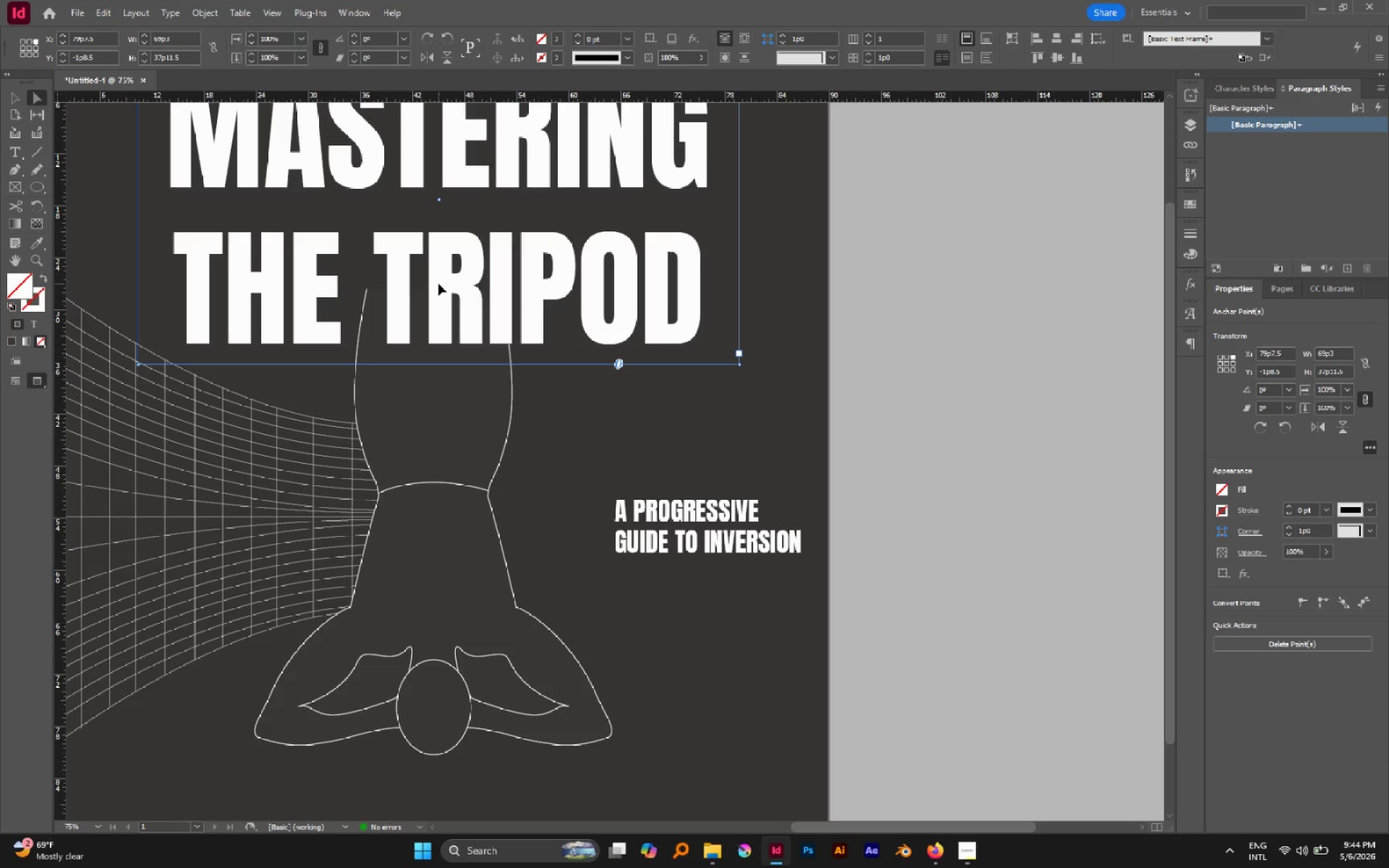 
key(Control+L)
 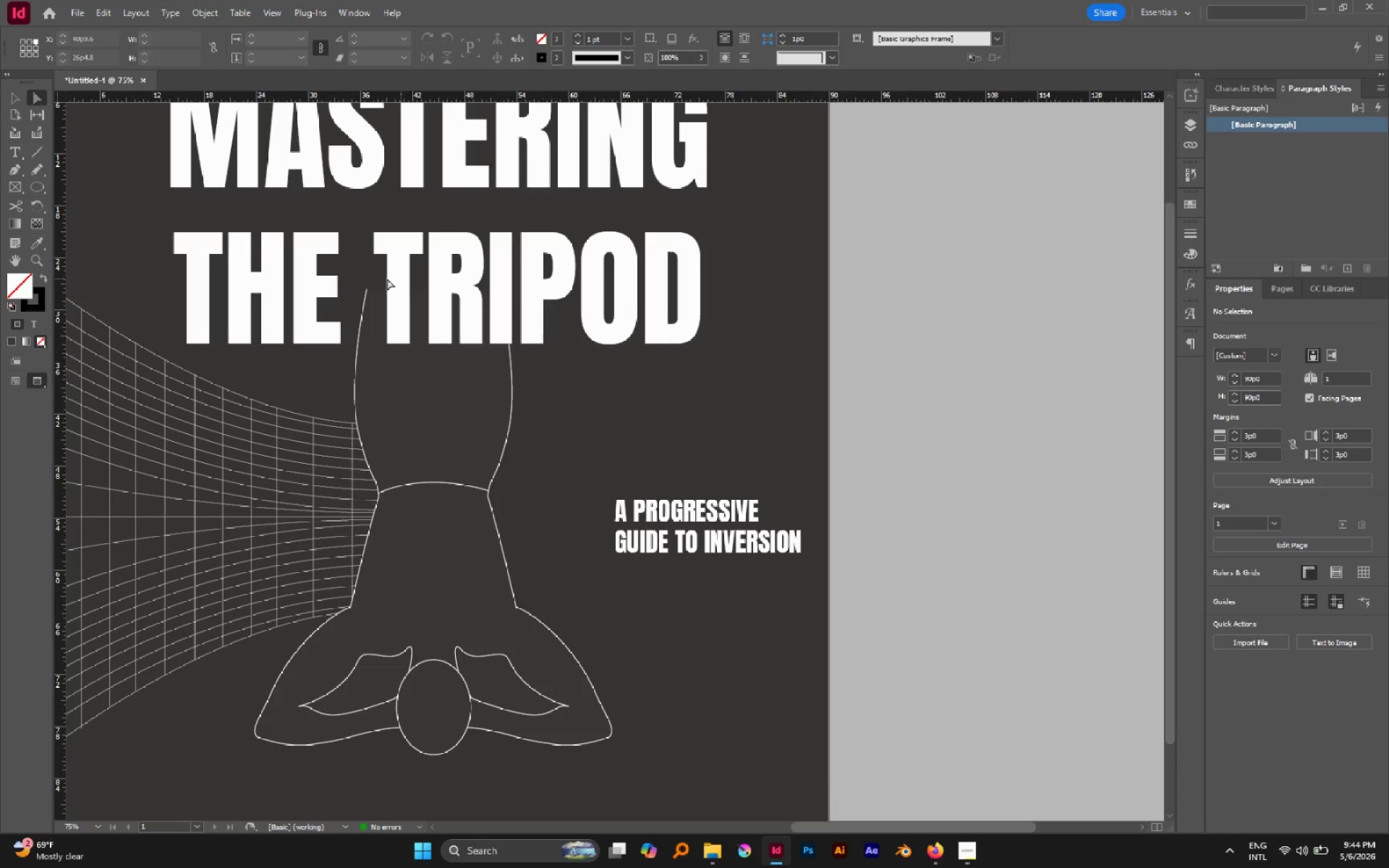 
left_click_drag(start_coordinate=[349, 275], to_coordinate=[551, 323])
 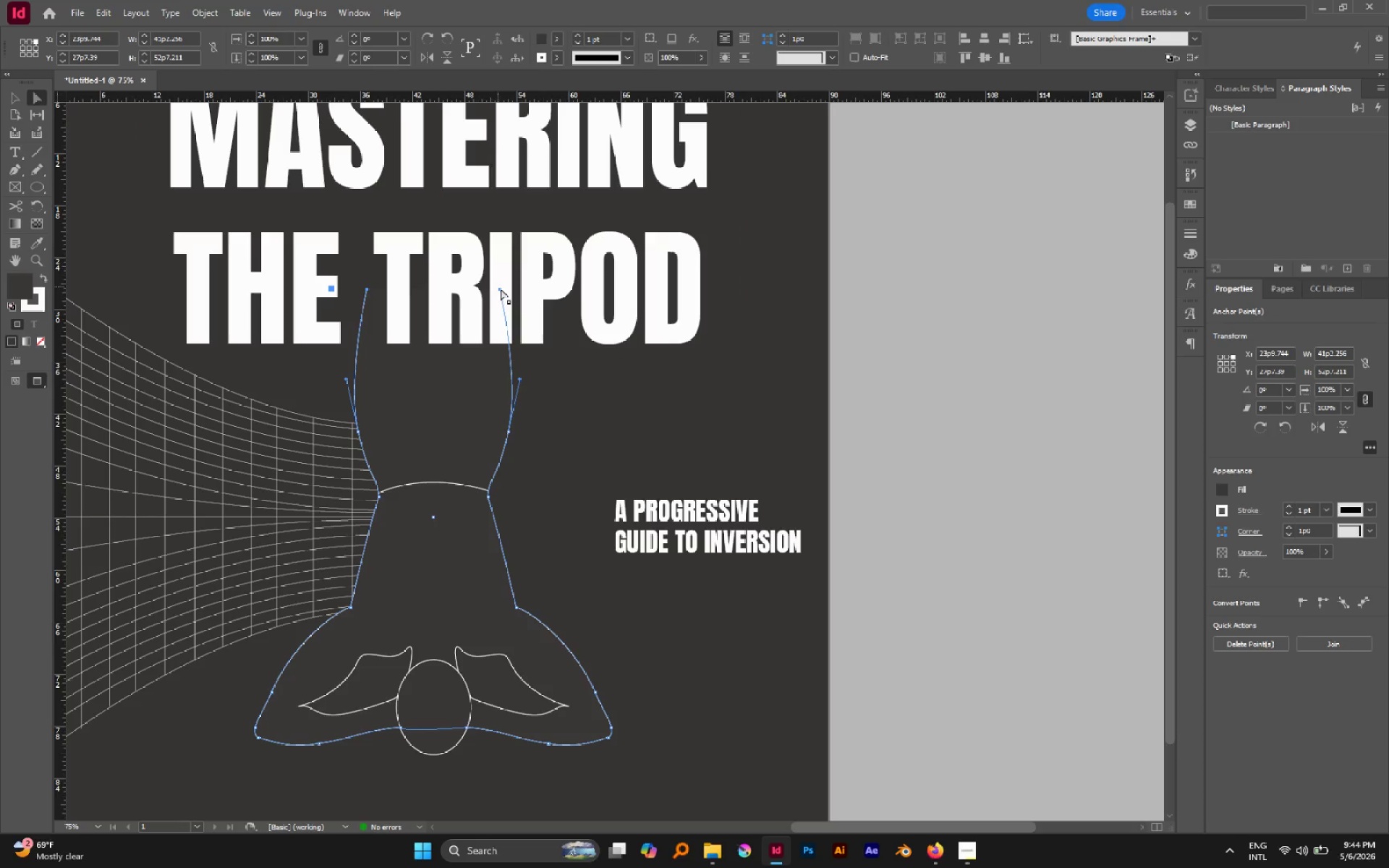 
left_click_drag(start_coordinate=[501, 289], to_coordinate=[501, 331])
 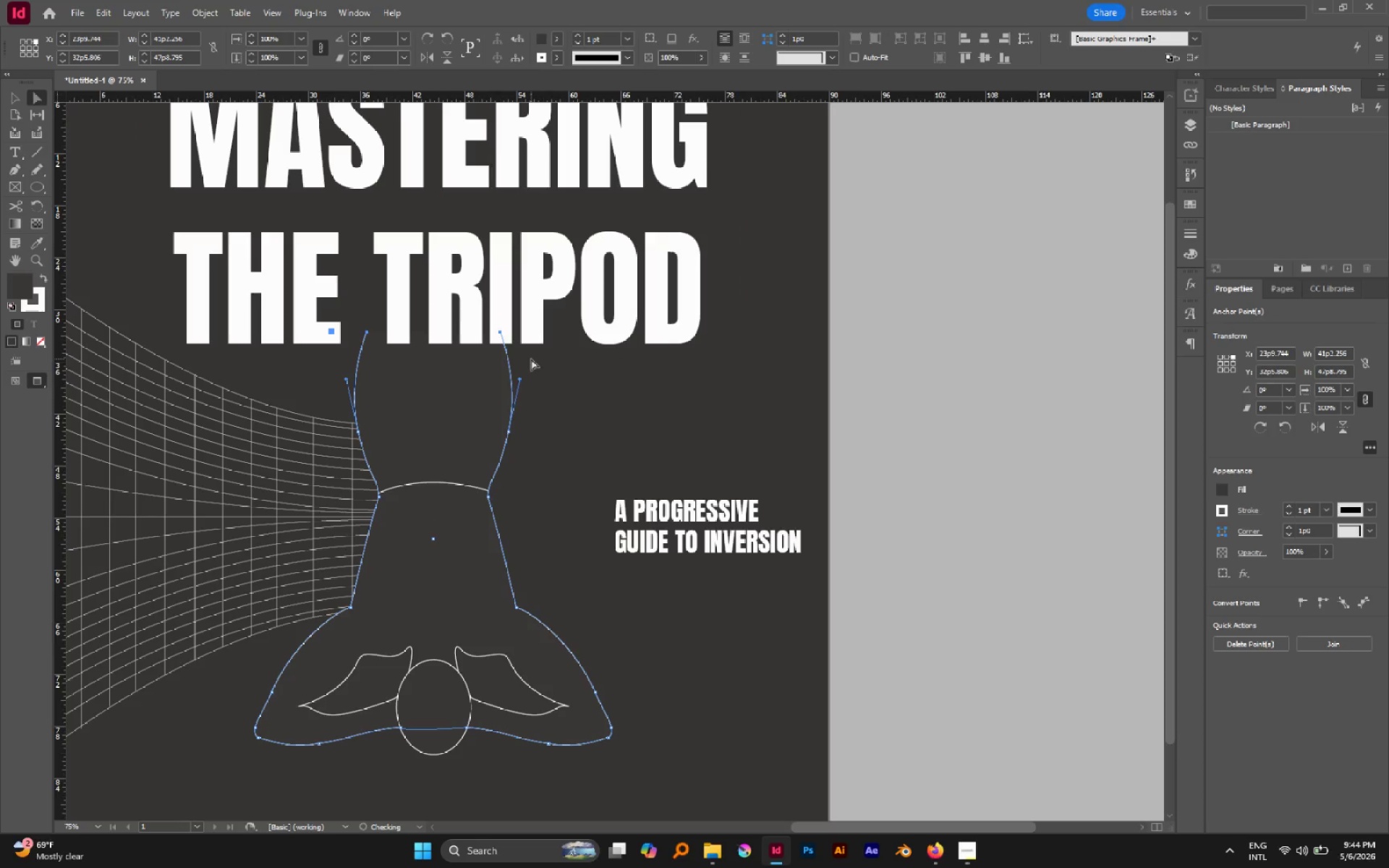 
hold_key(key=ShiftLeft, duration=1.95)
 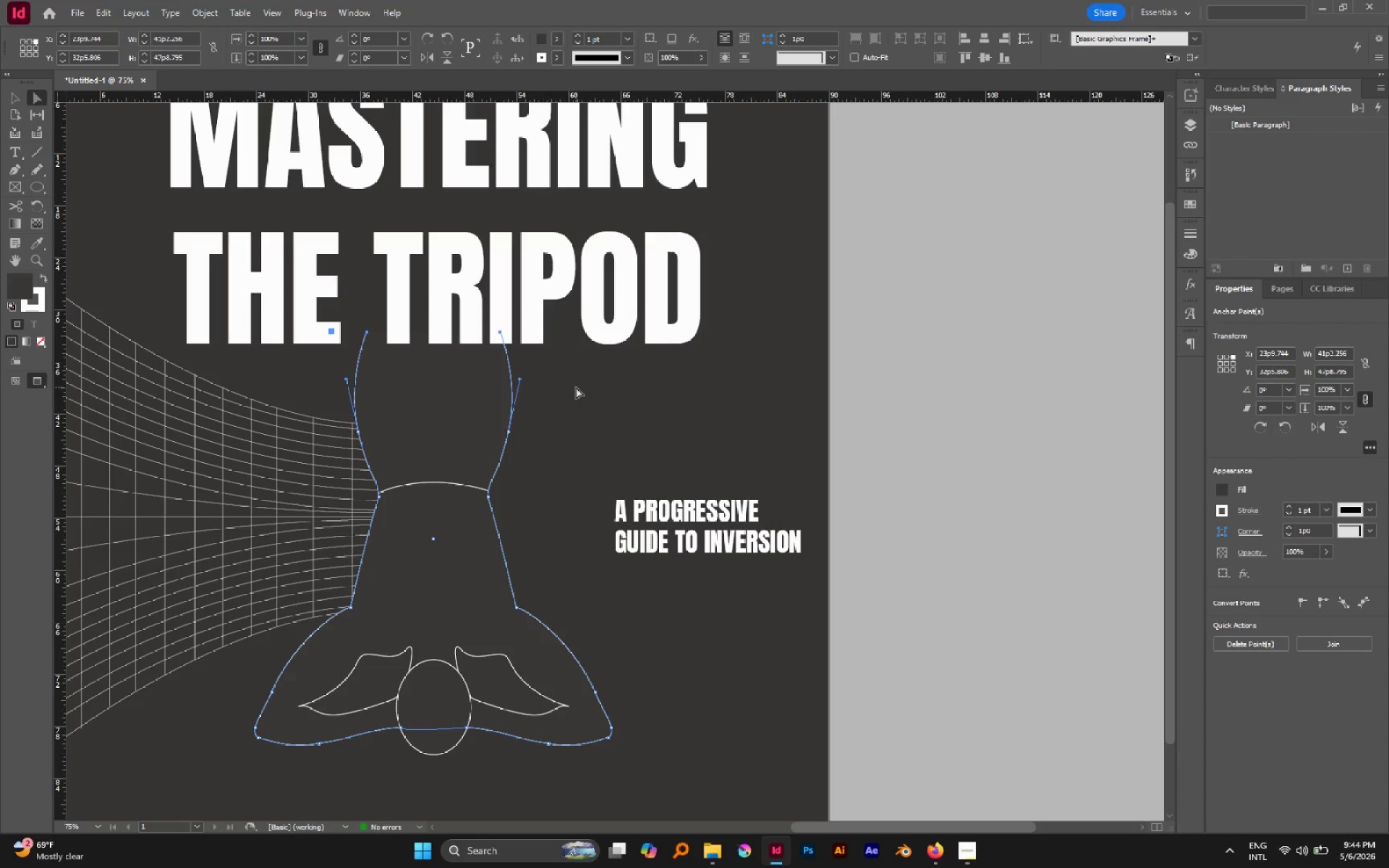 
key(P)
 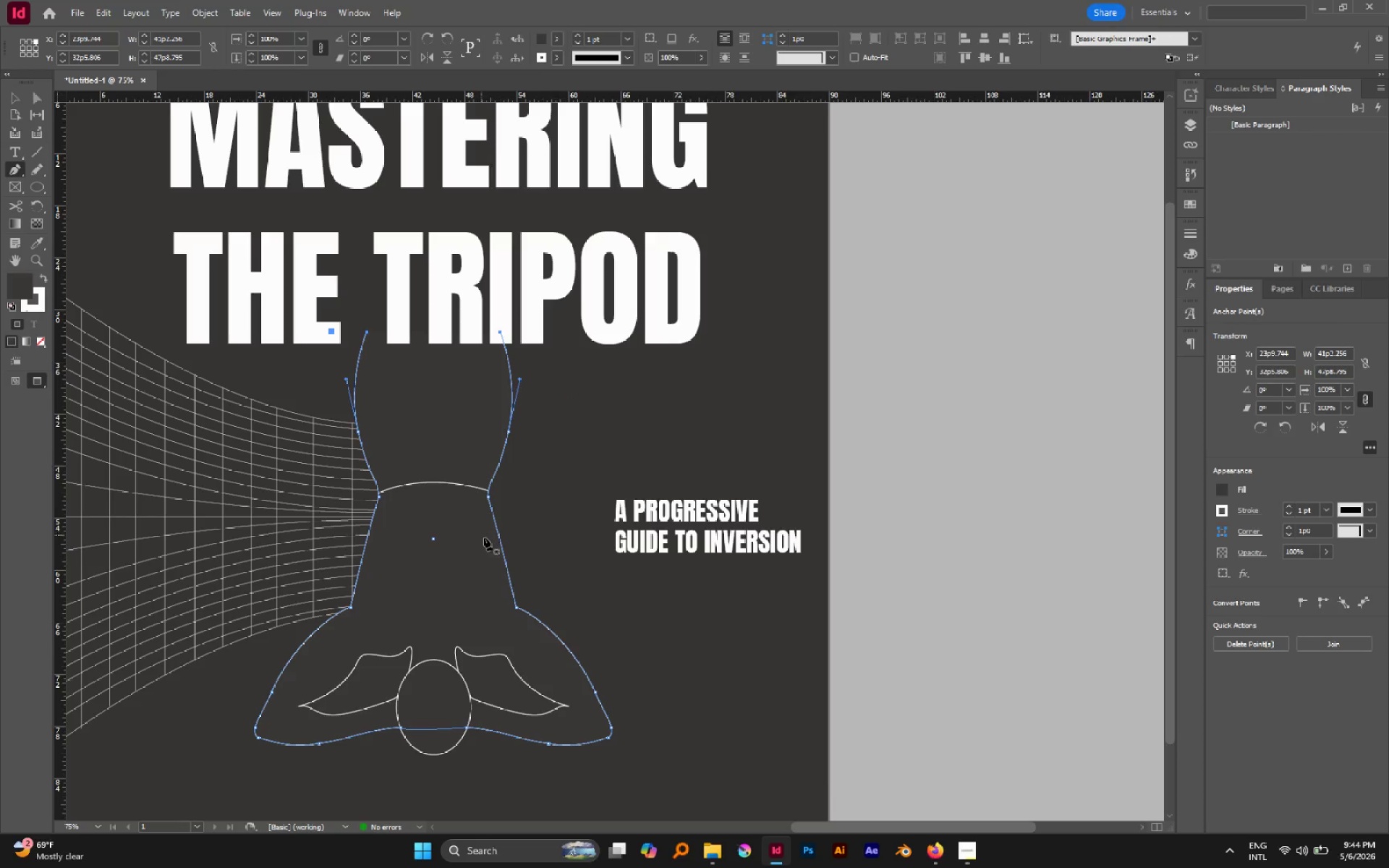 
hold_key(key=Space, duration=0.53)
 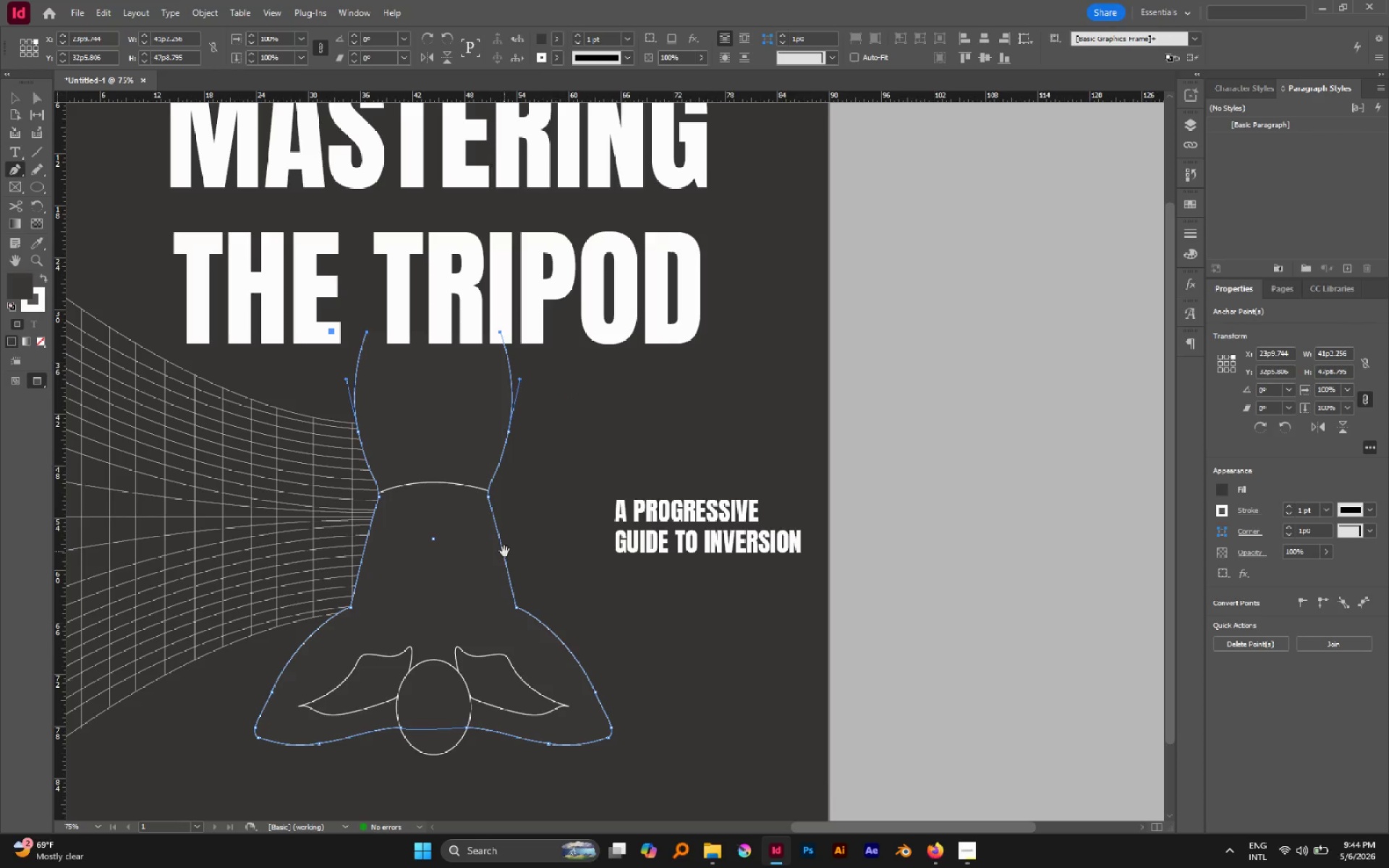 
hold_key(key=AltLeft, duration=1.72)
left_click_drag(start_coordinate=[504, 551], to_coordinate=[516, 553])
 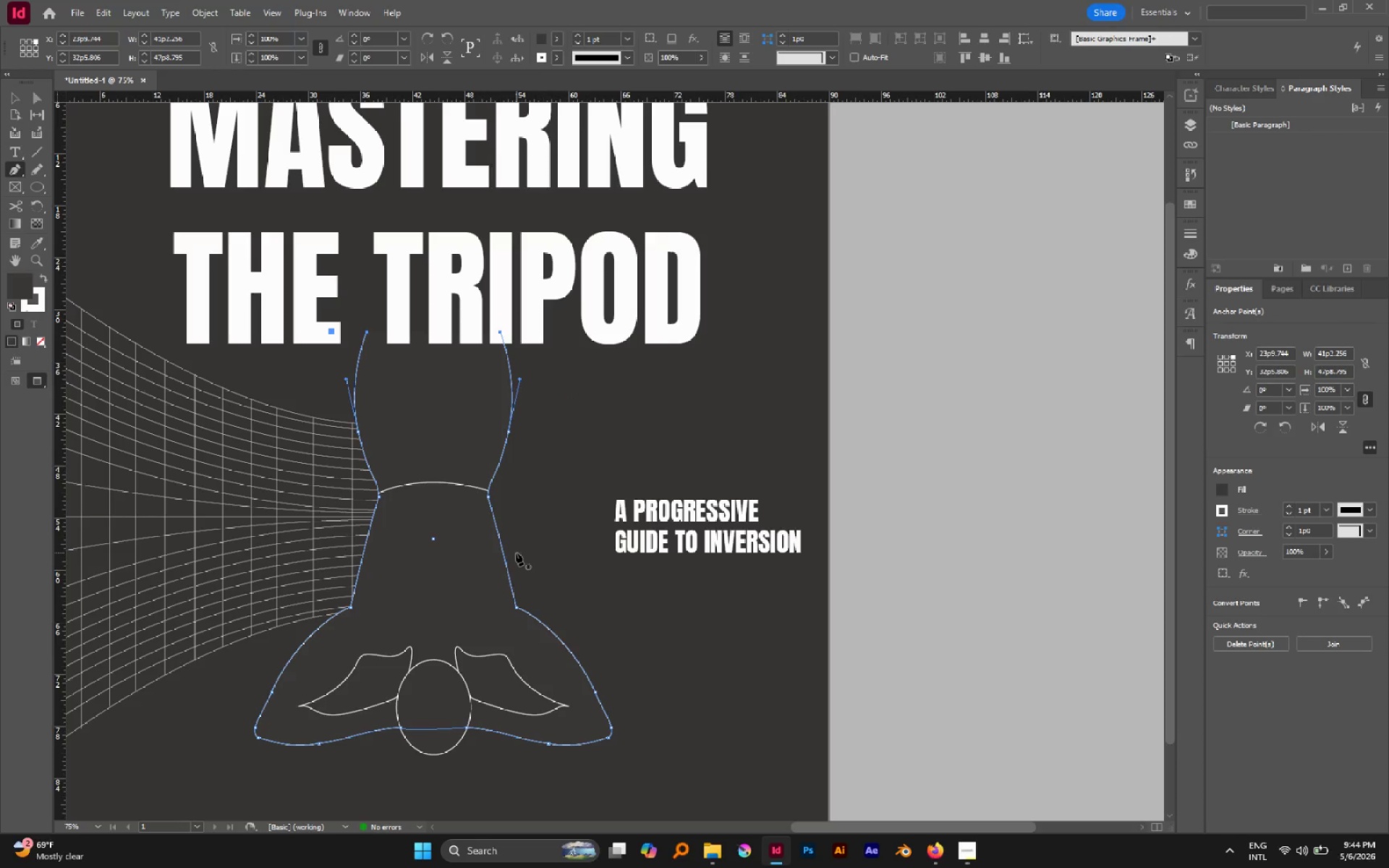 
key(A)
 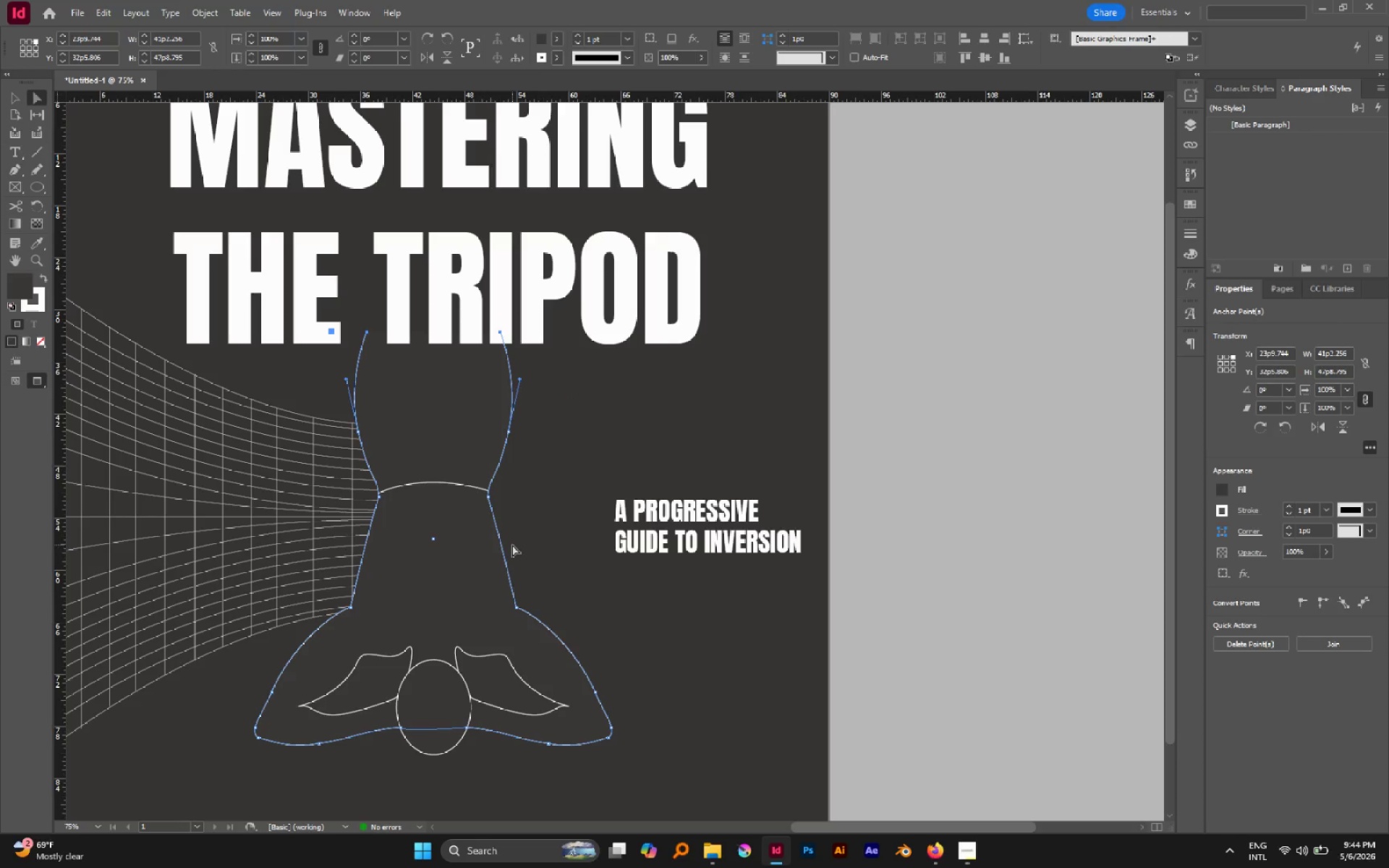 
left_click([512, 545])
 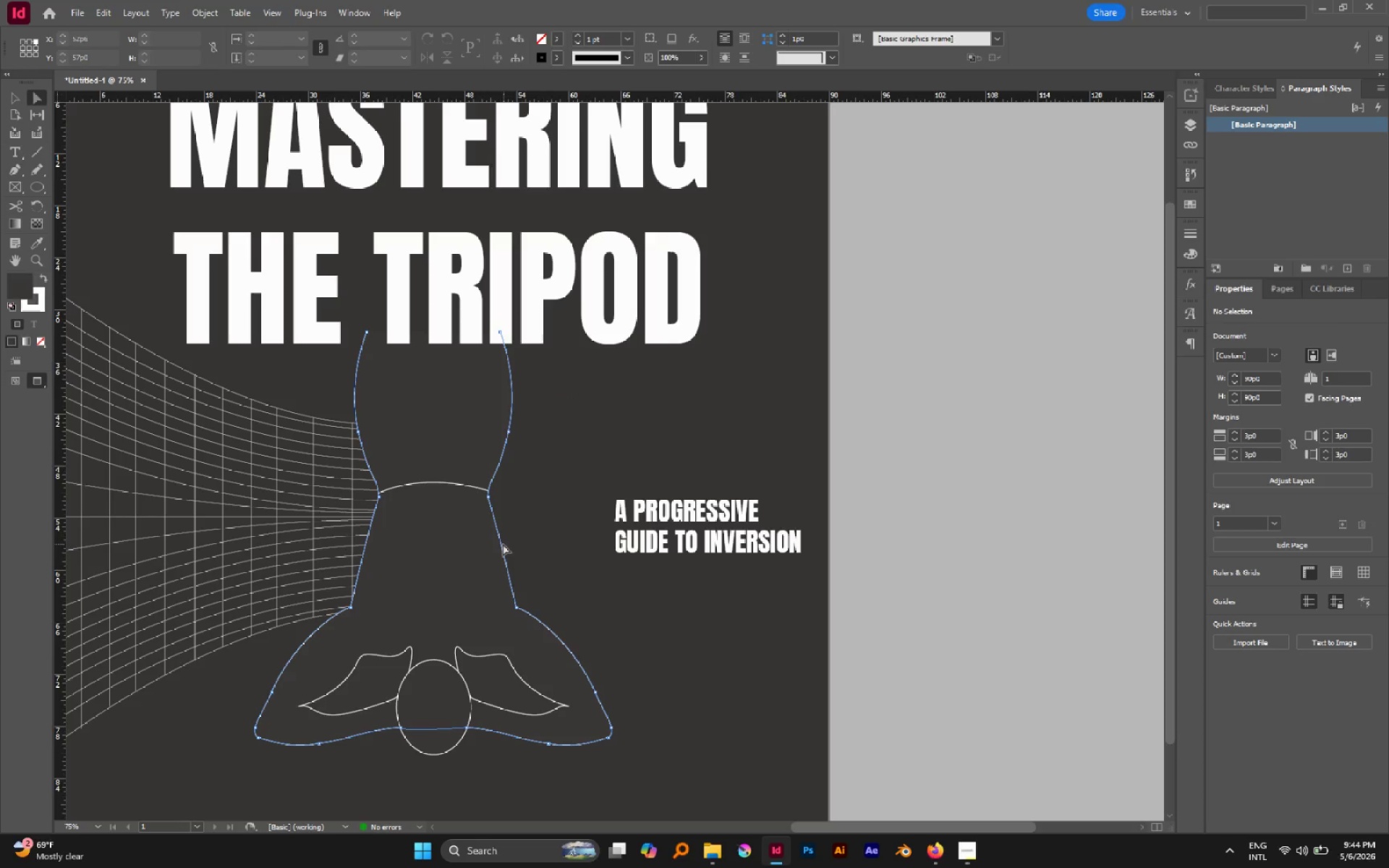 
hold_key(key=AltLeft, duration=0.34)
 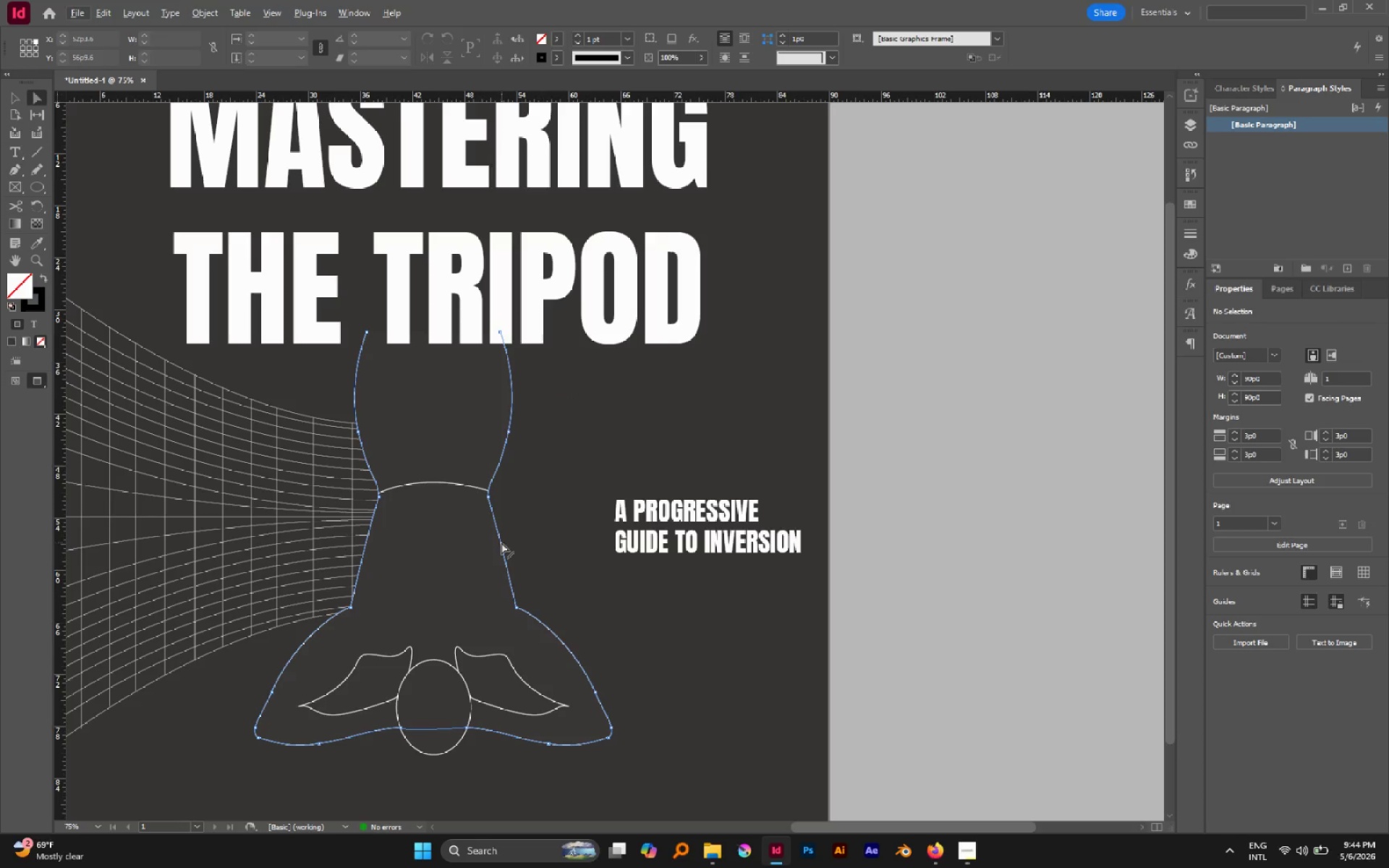 
key(P)
 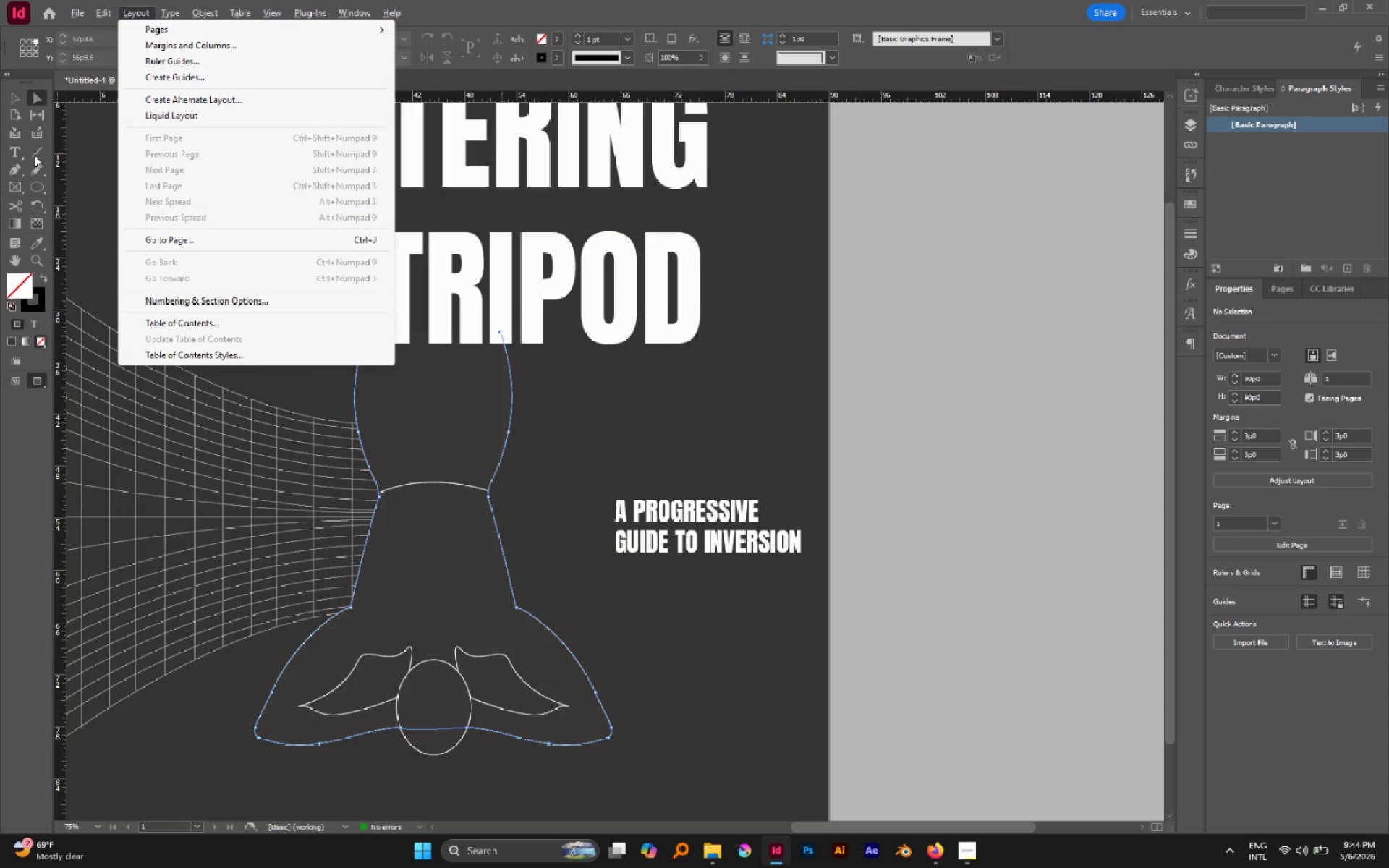 
left_click([15, 171])
 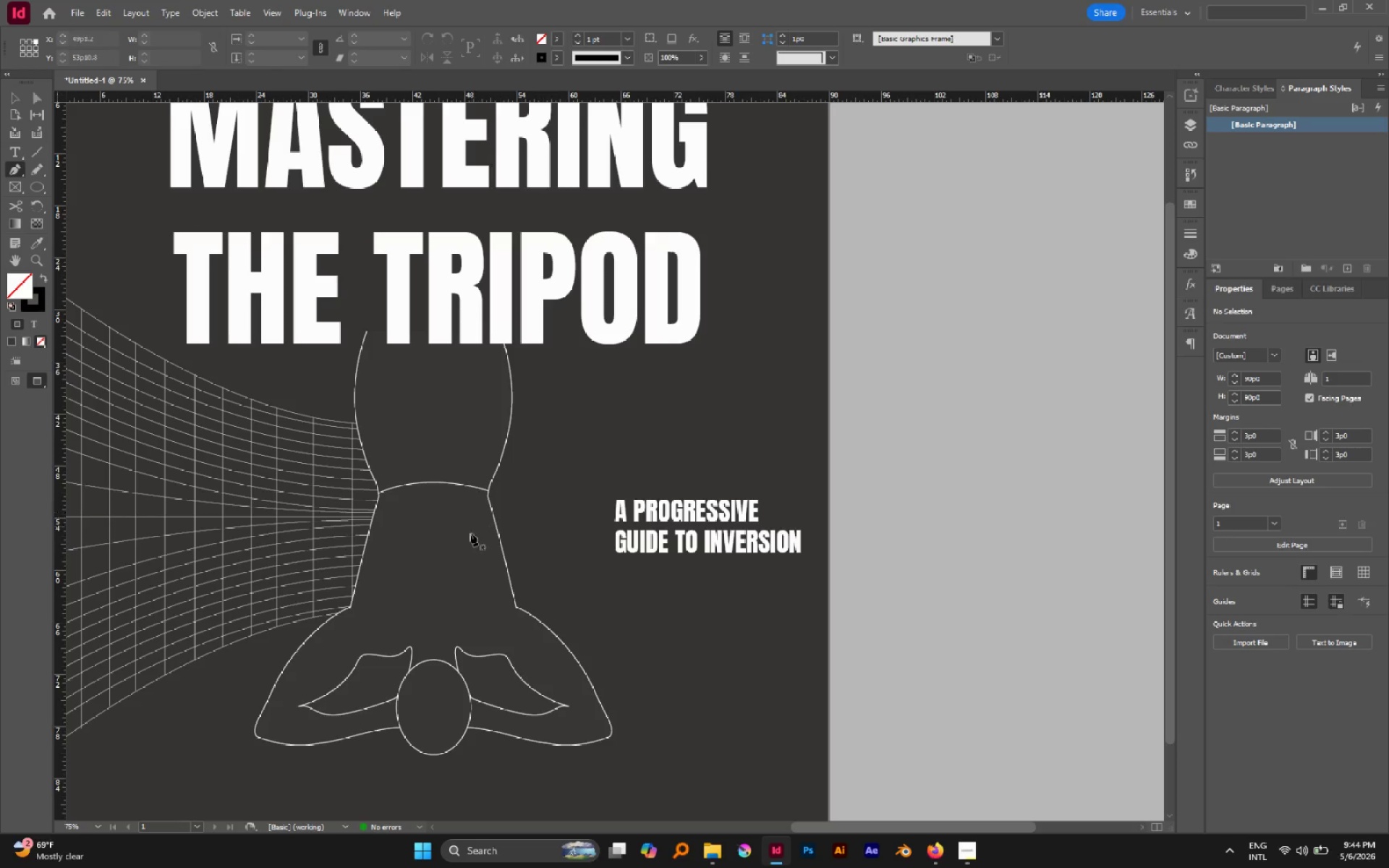 
key(Alt+AltLeft)
 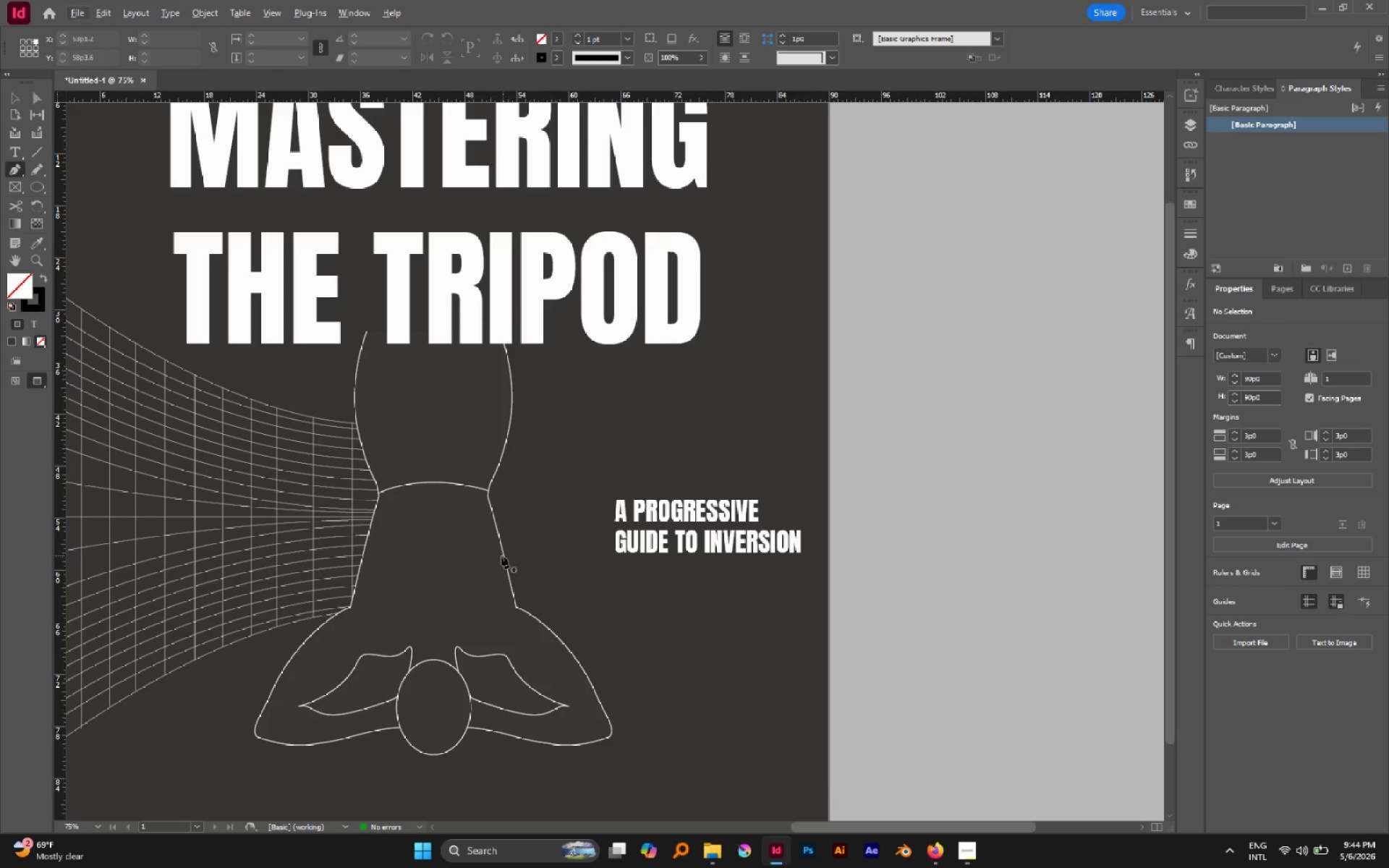 
hold_key(key=AltLeft, duration=1.14)
 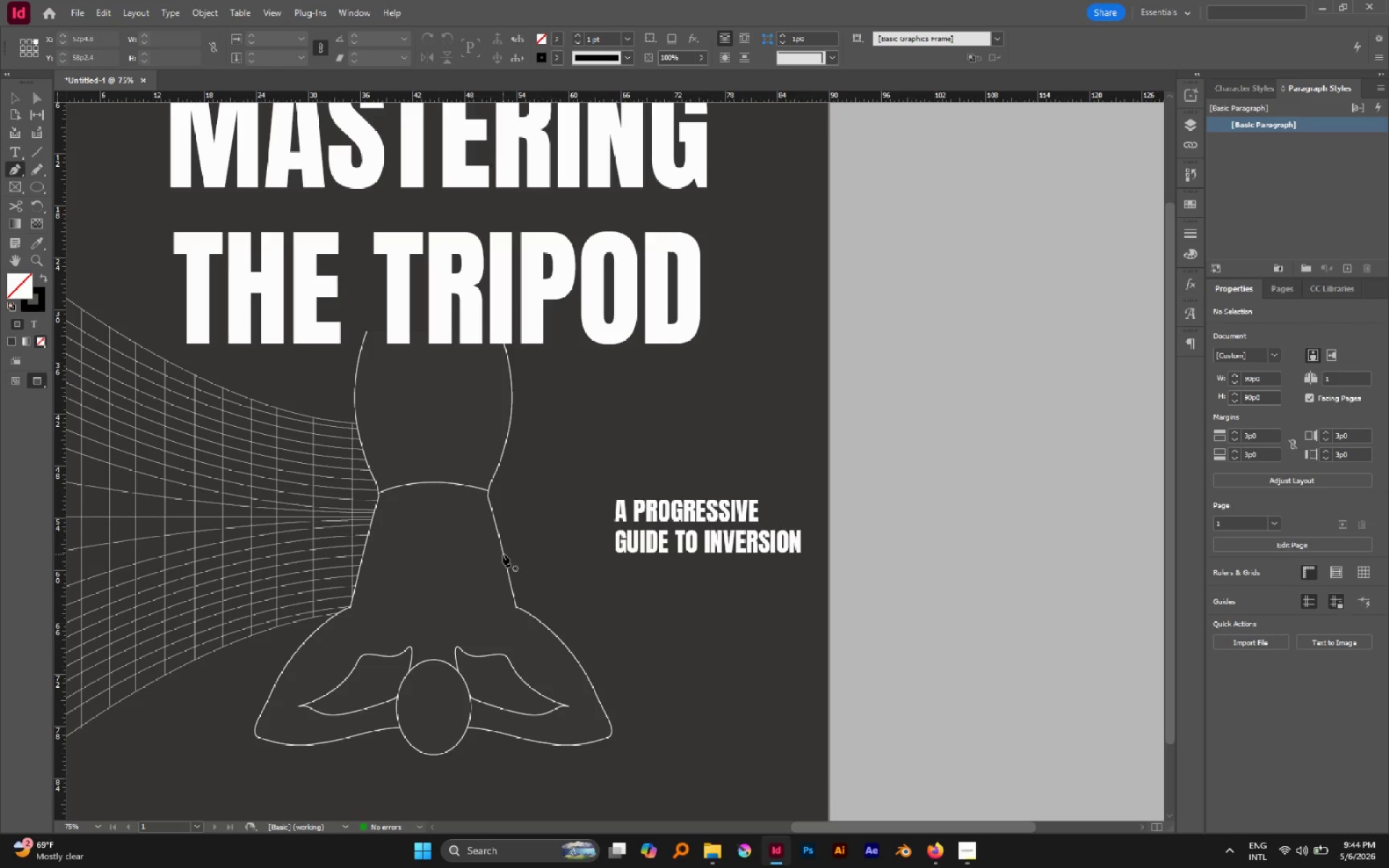 
hold_key(key=ControlLeft, duration=0.72)
left_click([503, 554])
 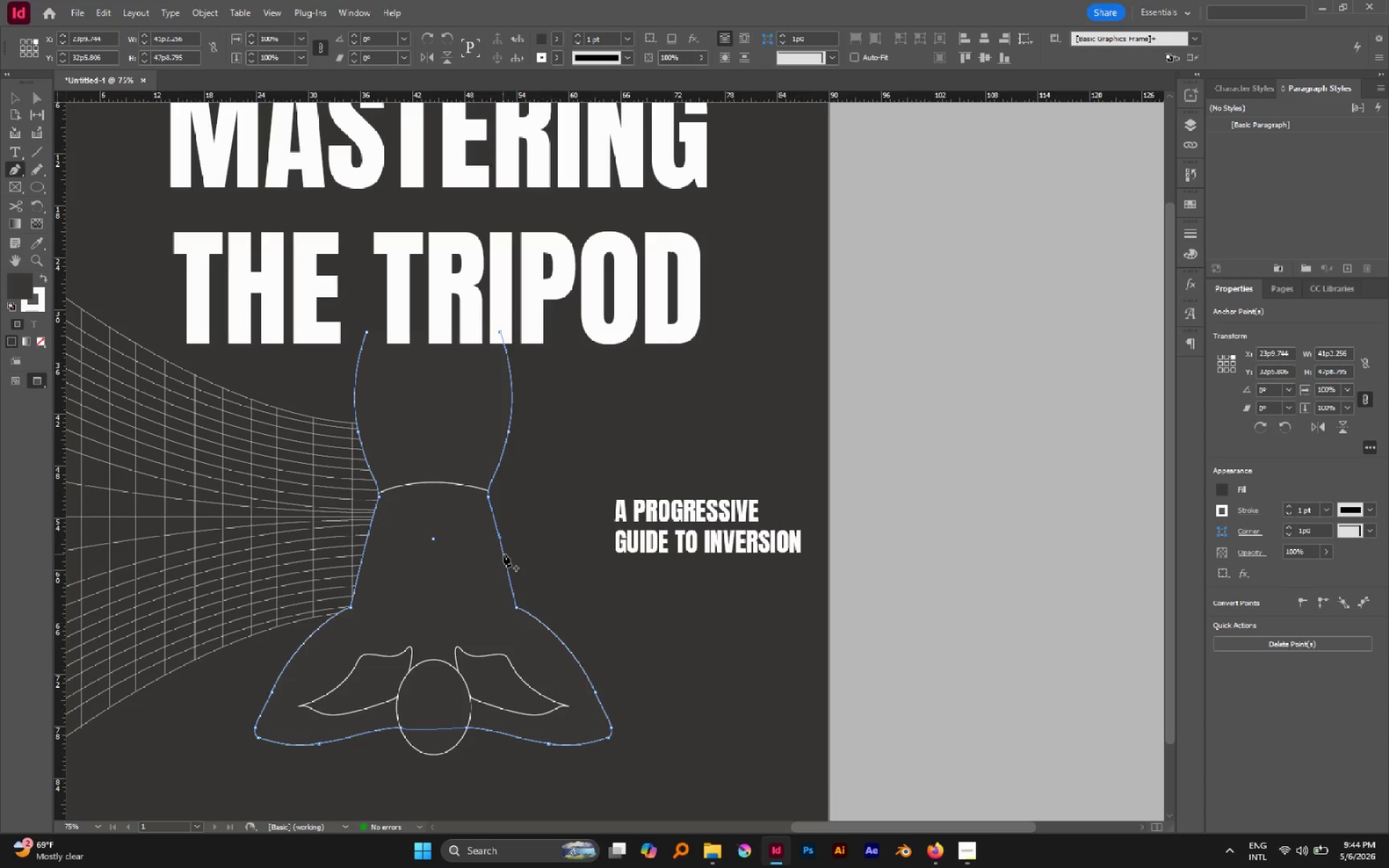 
hold_key(key=AltLeft, duration=8.5)
left_click_drag(start_coordinate=[501, 539], to_coordinate=[509, 539])
 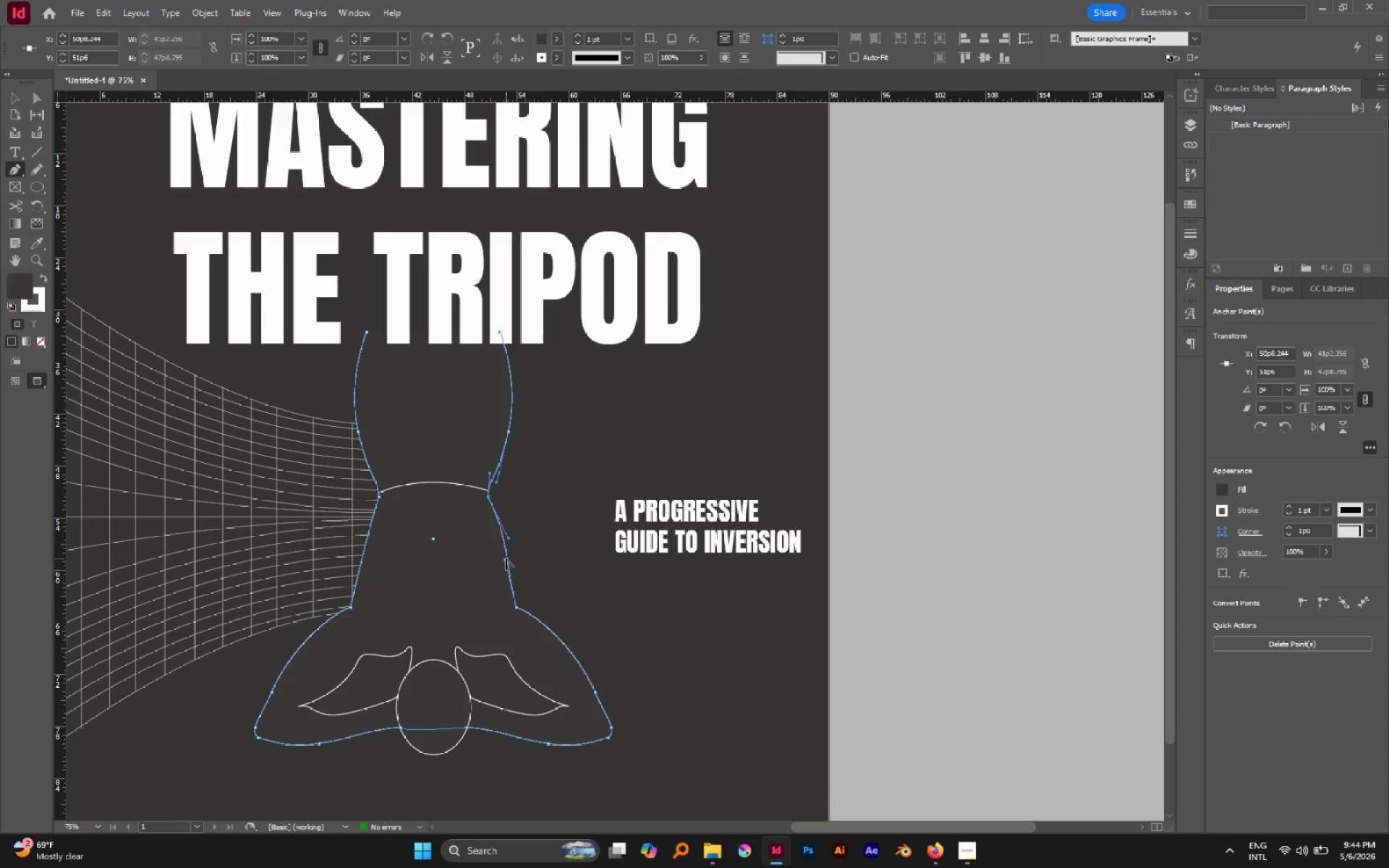 
left_click_drag(start_coordinate=[505, 558], to_coordinate=[513, 566])
 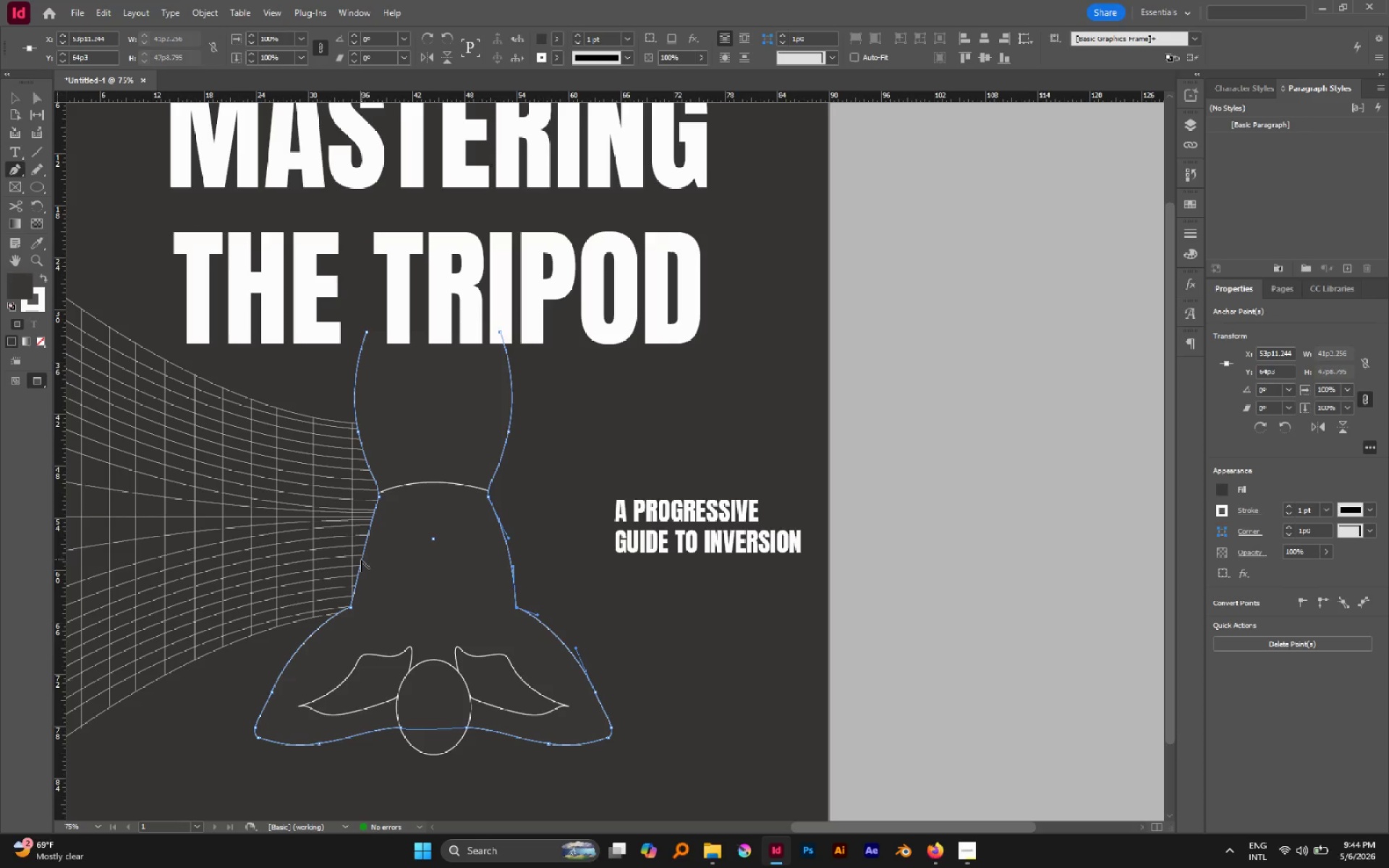 
left_click_drag(start_coordinate=[360, 566], to_coordinate=[354, 560])
 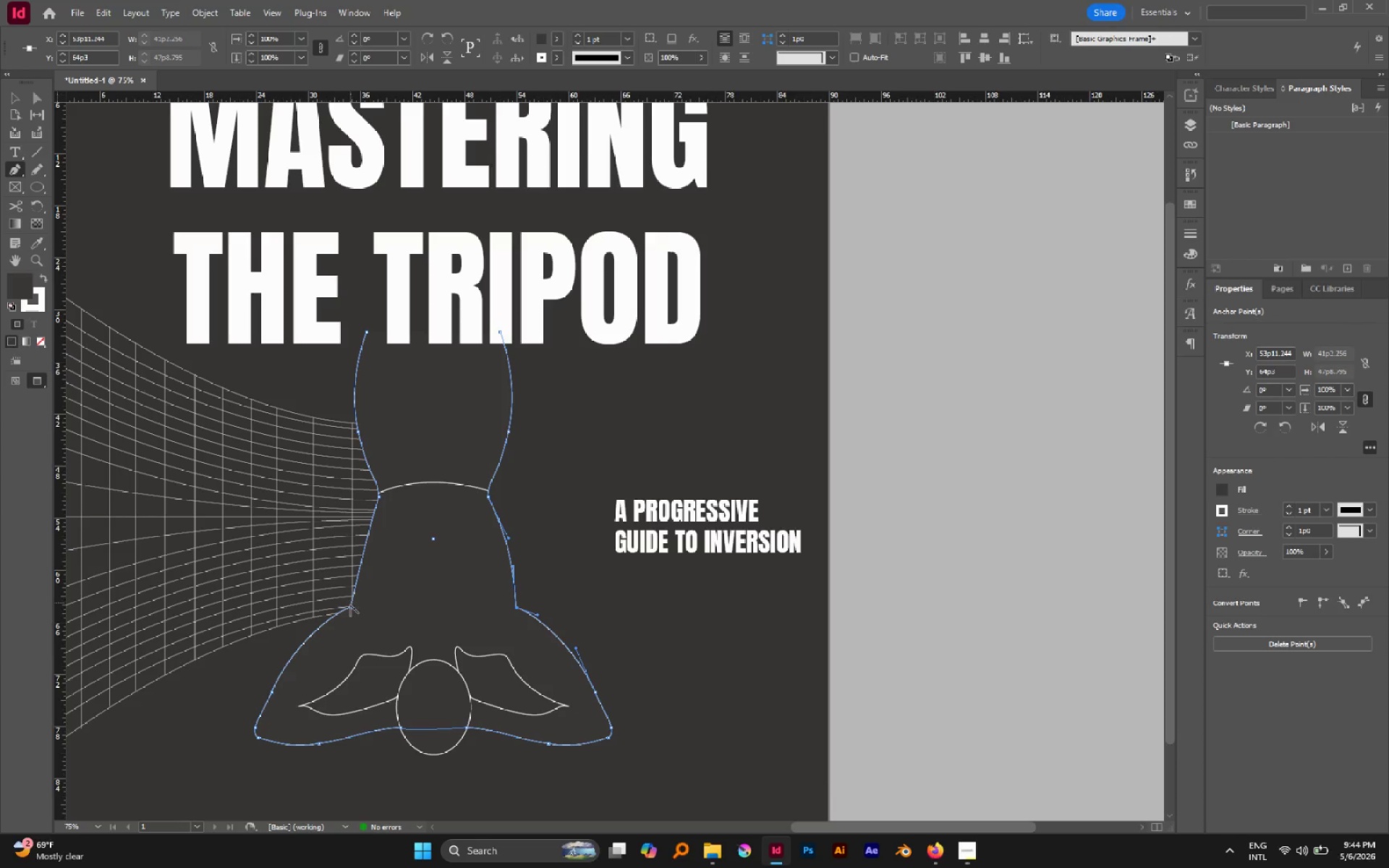 
left_click([350, 606])
 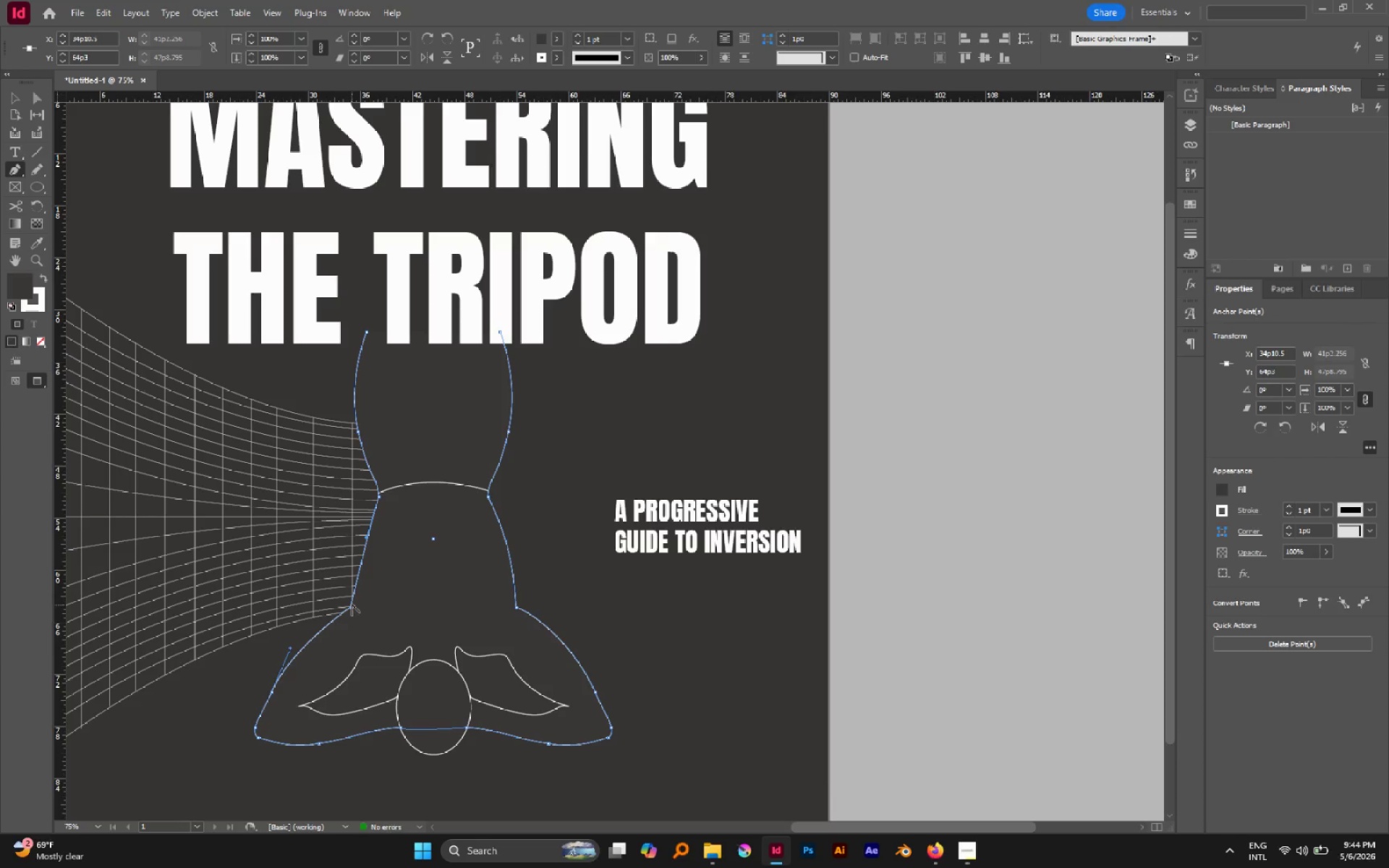 
key(Control+Z)
 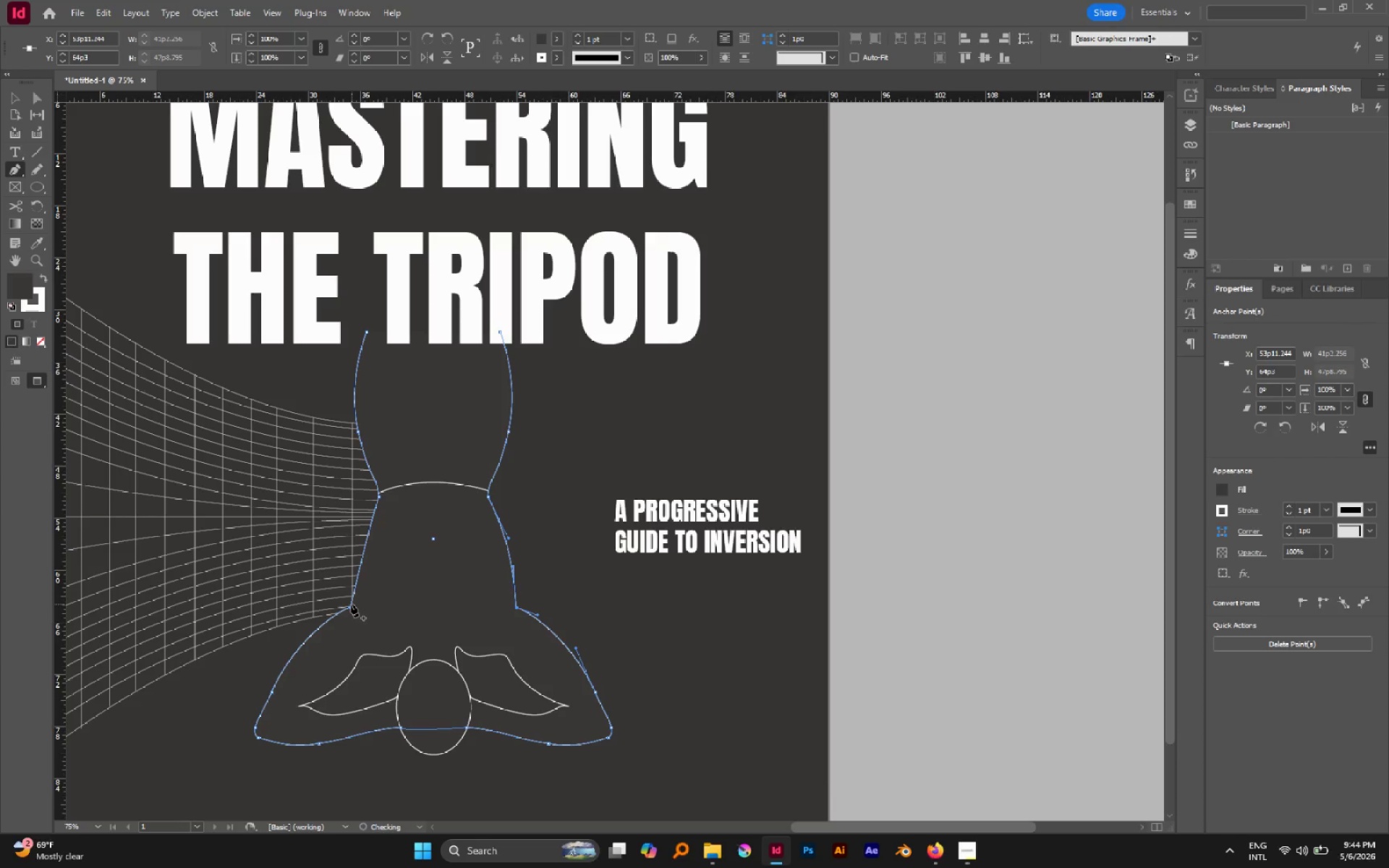 
hold_key(key=ControlLeft, duration=0.89)
left_click([352, 610])
 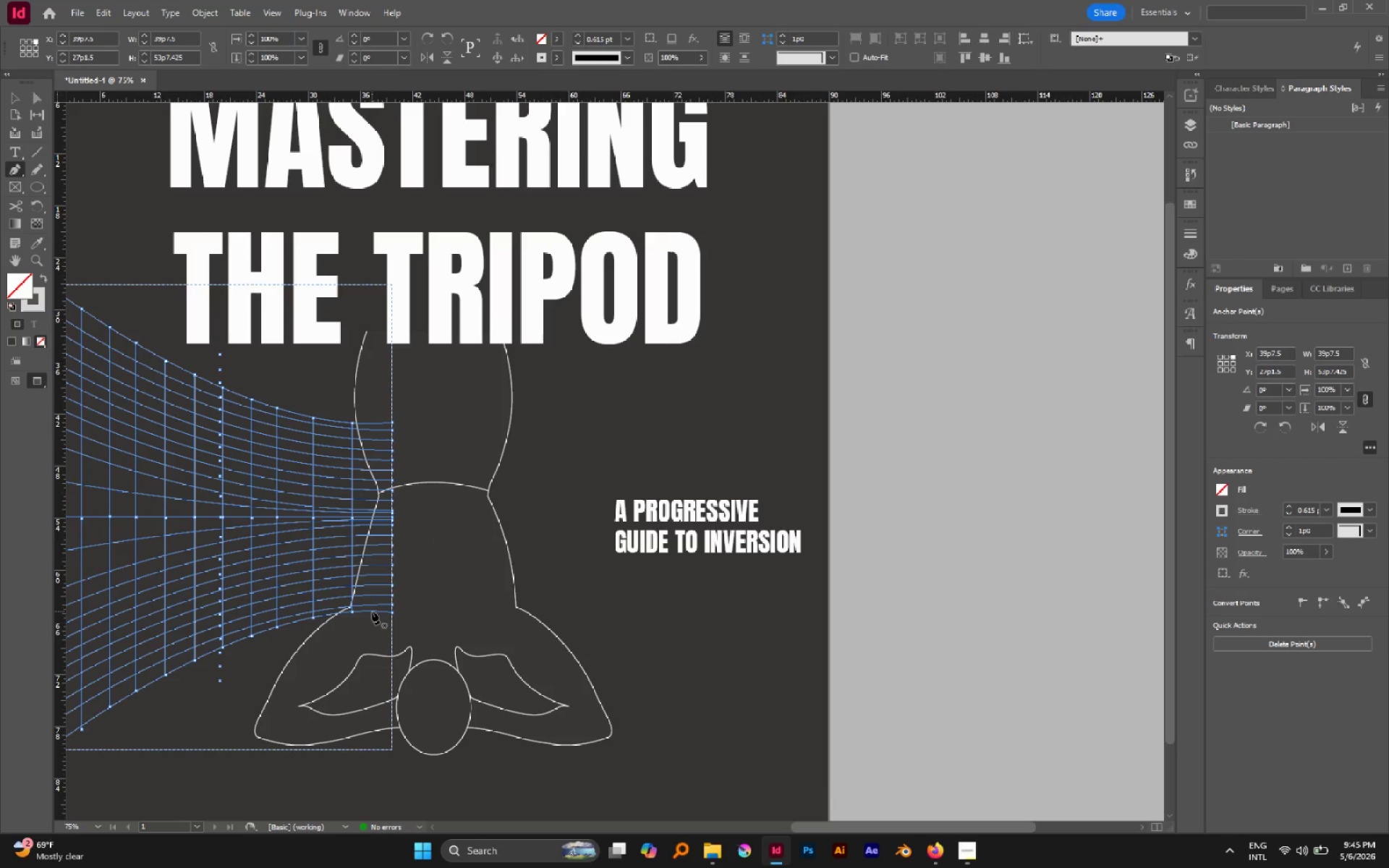 
key(A)
 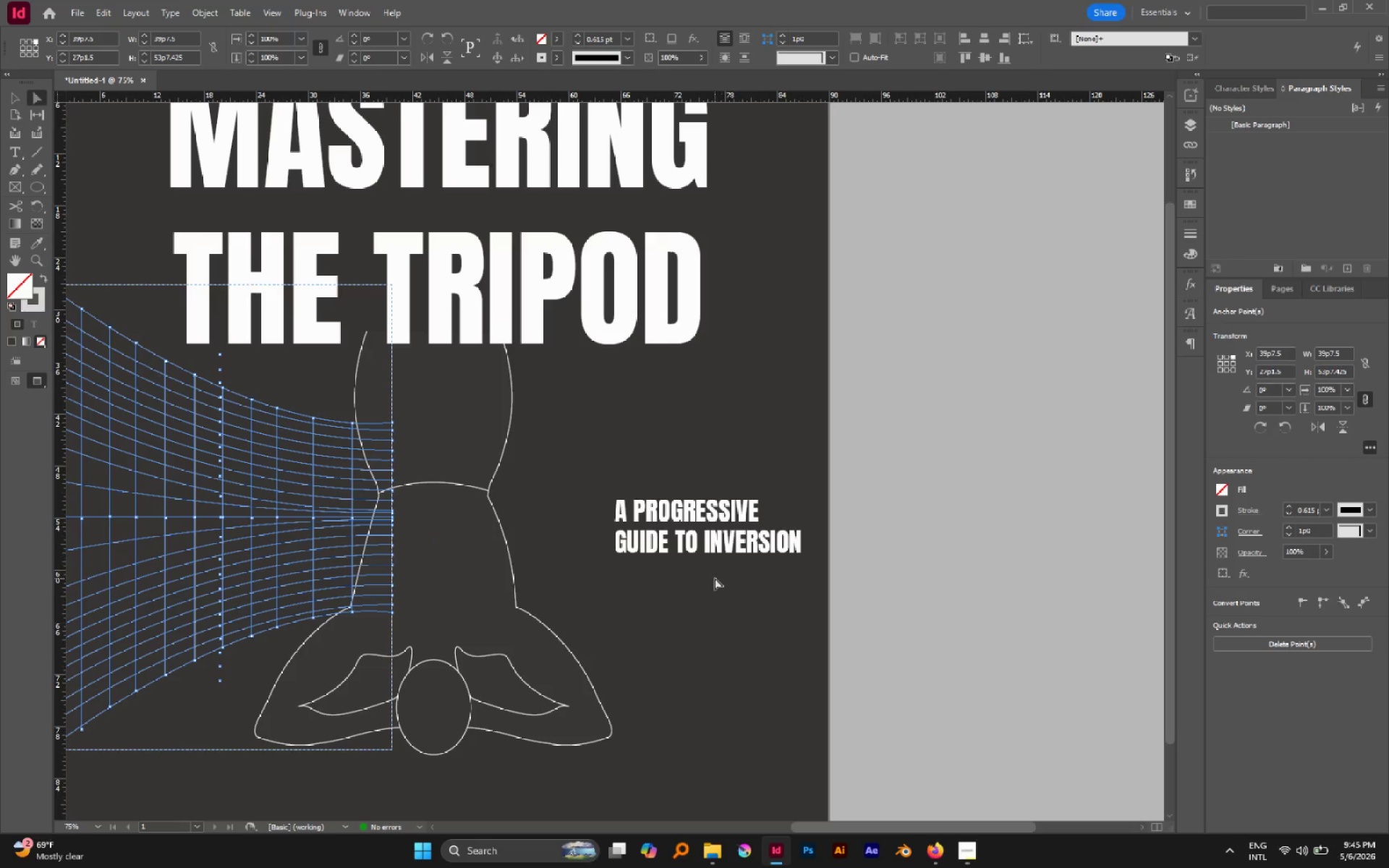 
left_click([715, 578])
 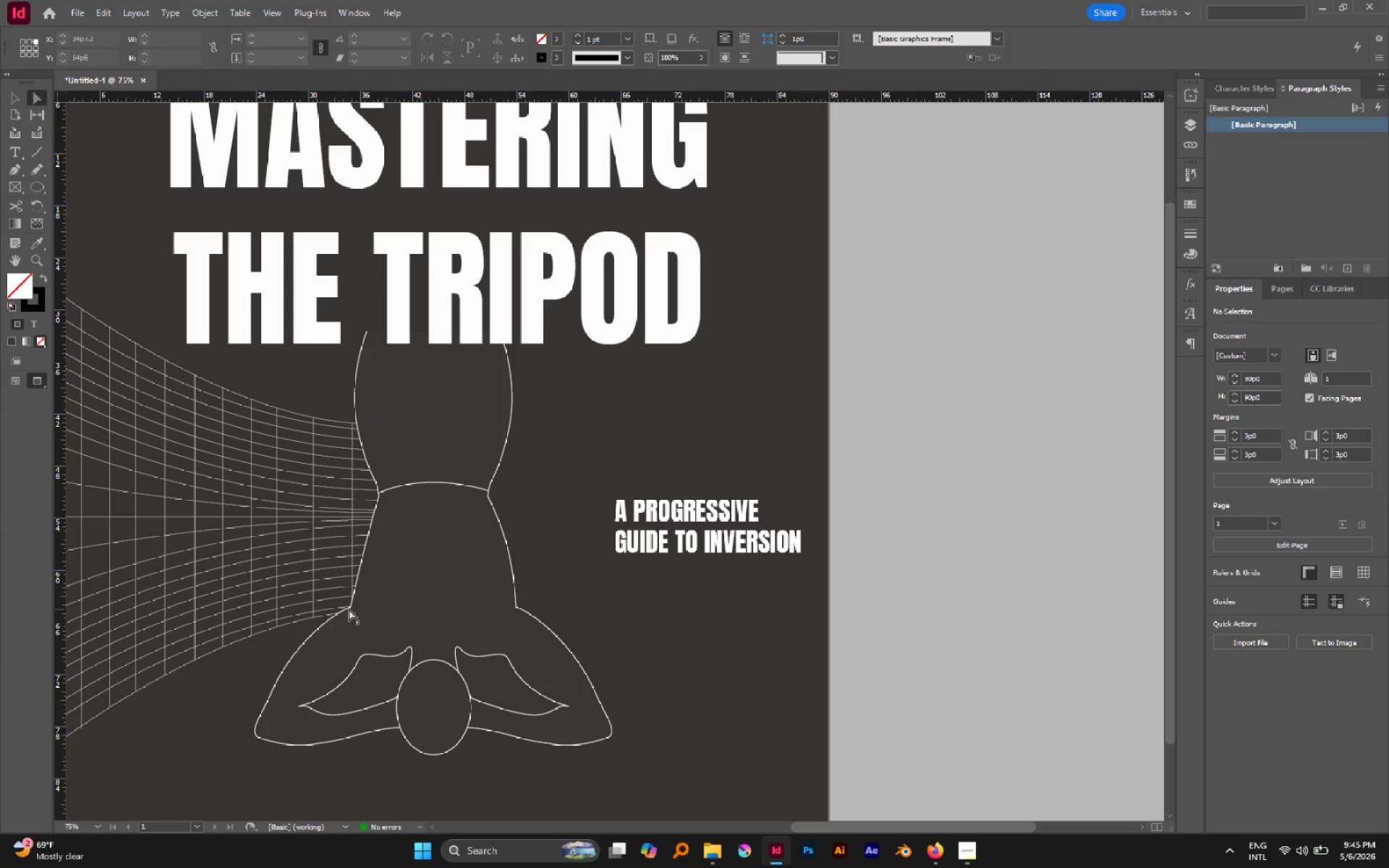 
left_click([350, 609])
 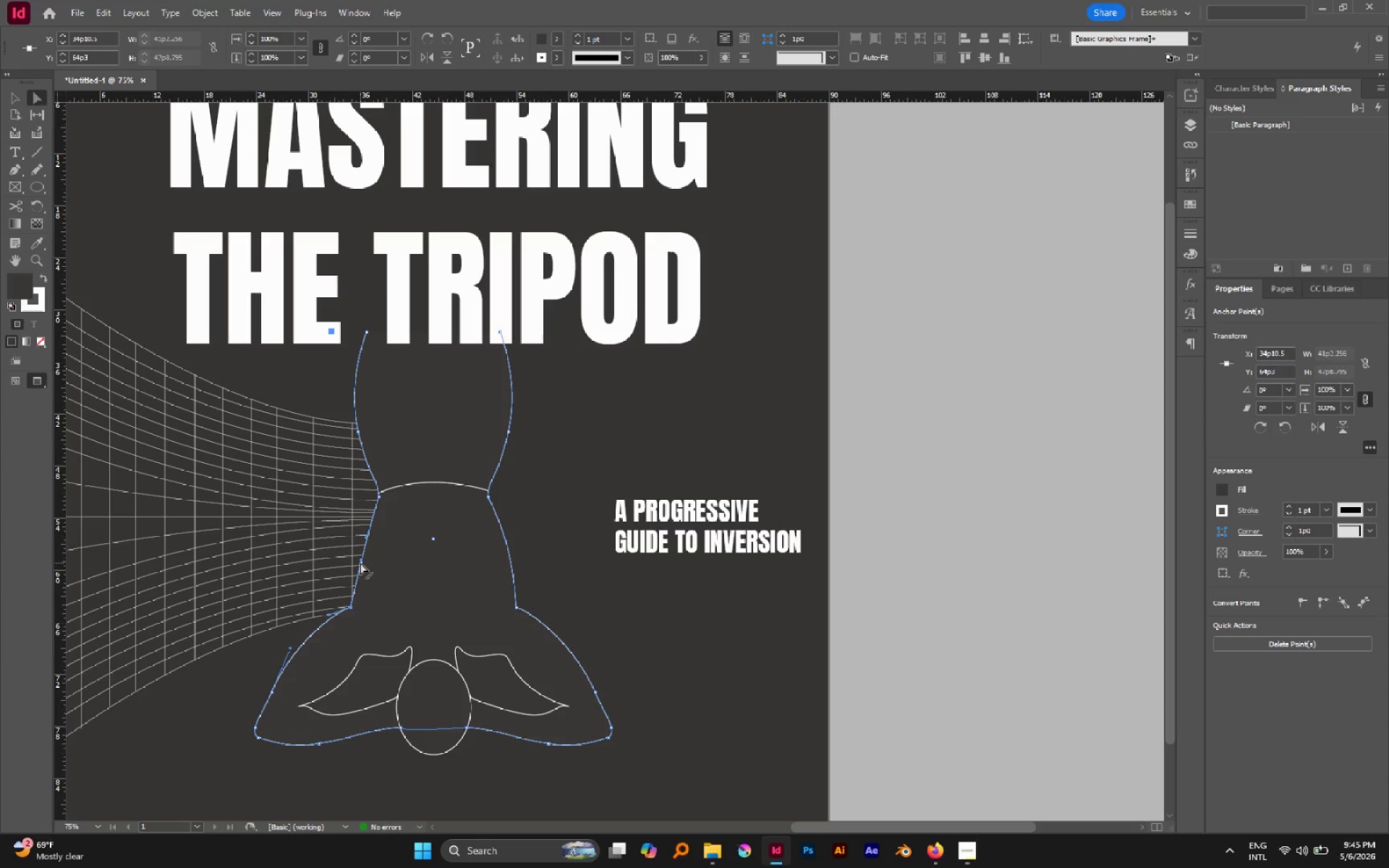 
left_click_drag(start_coordinate=[360, 563], to_coordinate=[352, 563])
 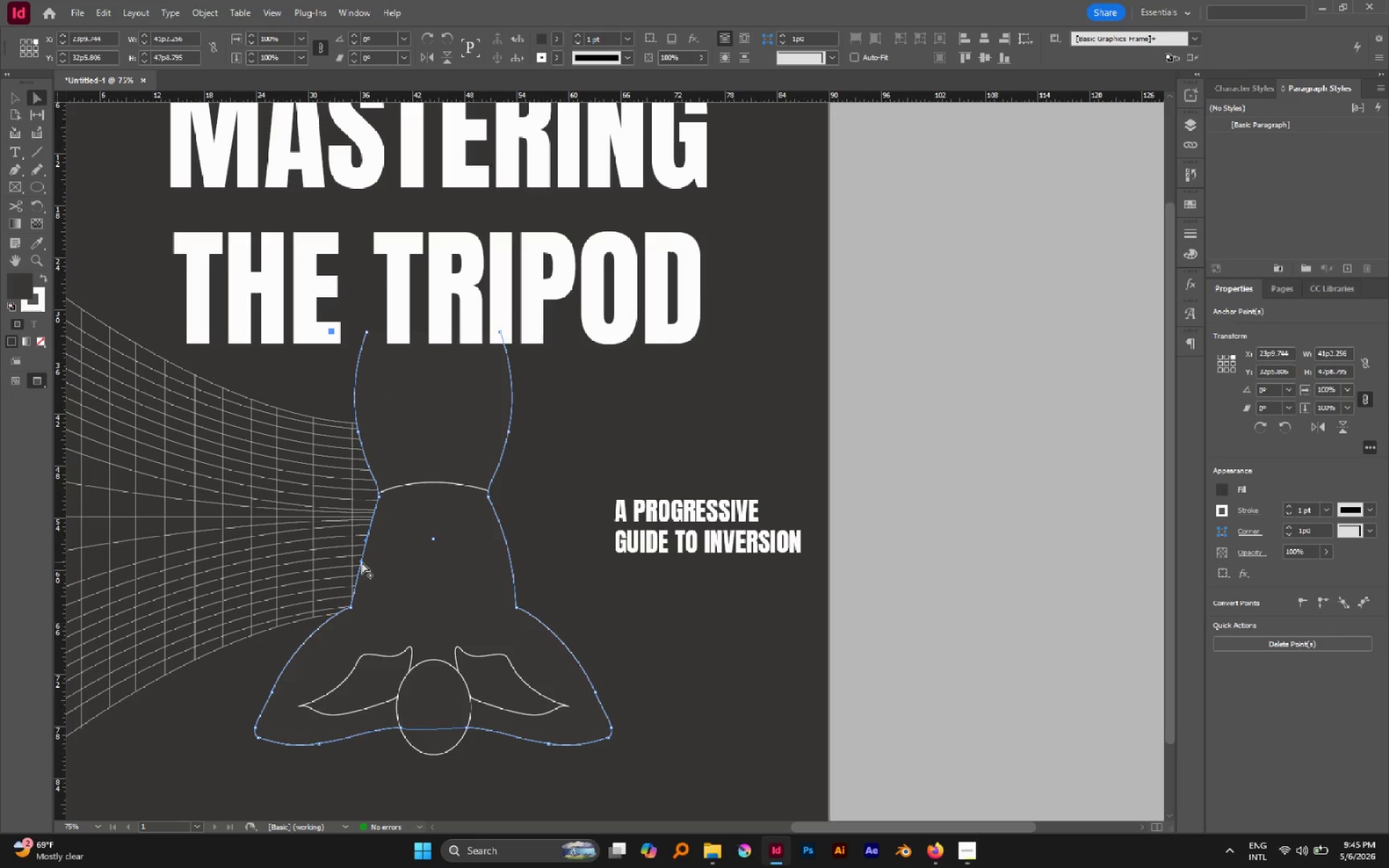 
left_click_drag(start_coordinate=[360, 561], to_coordinate=[351, 561])
 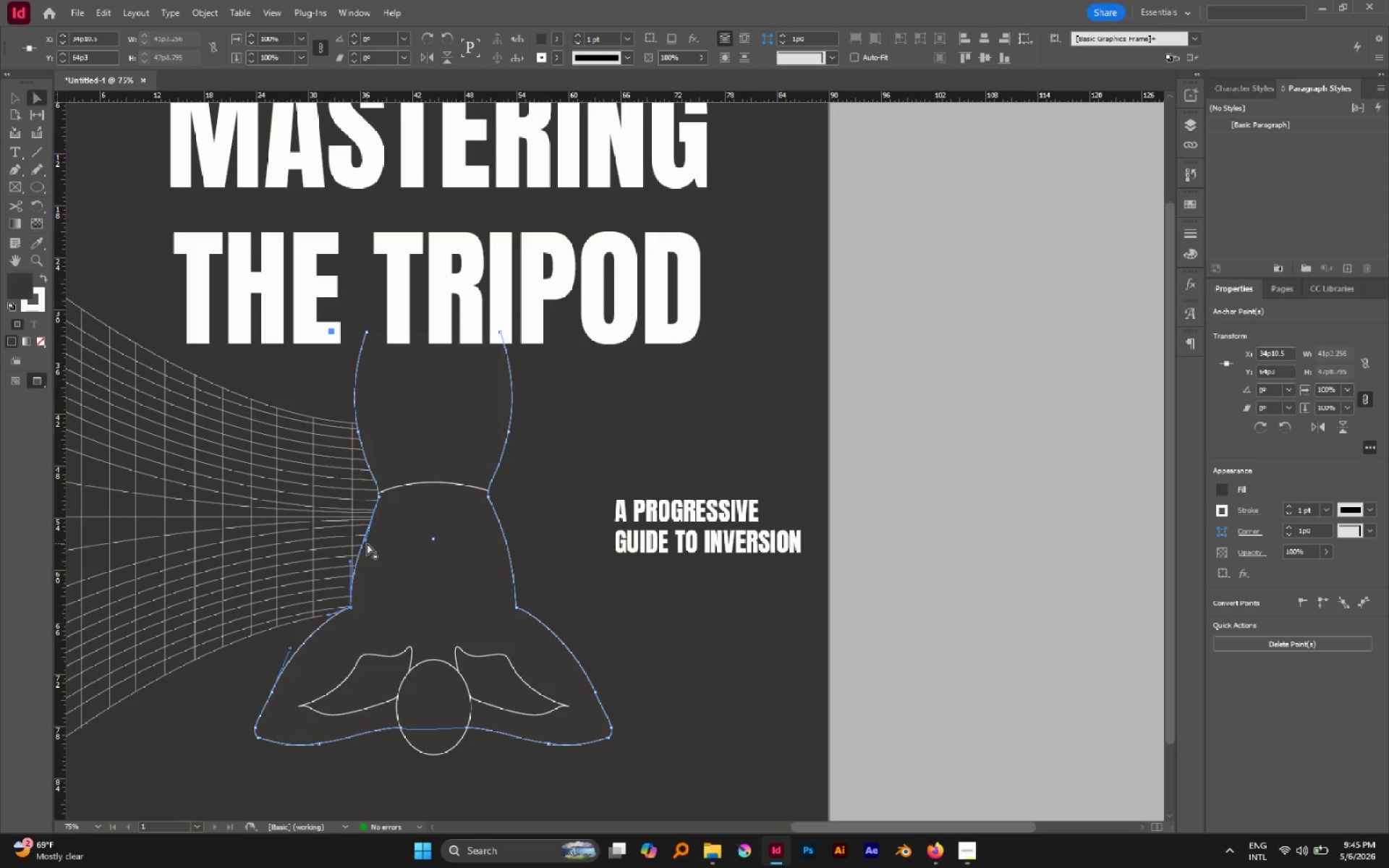 
left_click_drag(start_coordinate=[366, 540], to_coordinate=[360, 532])
 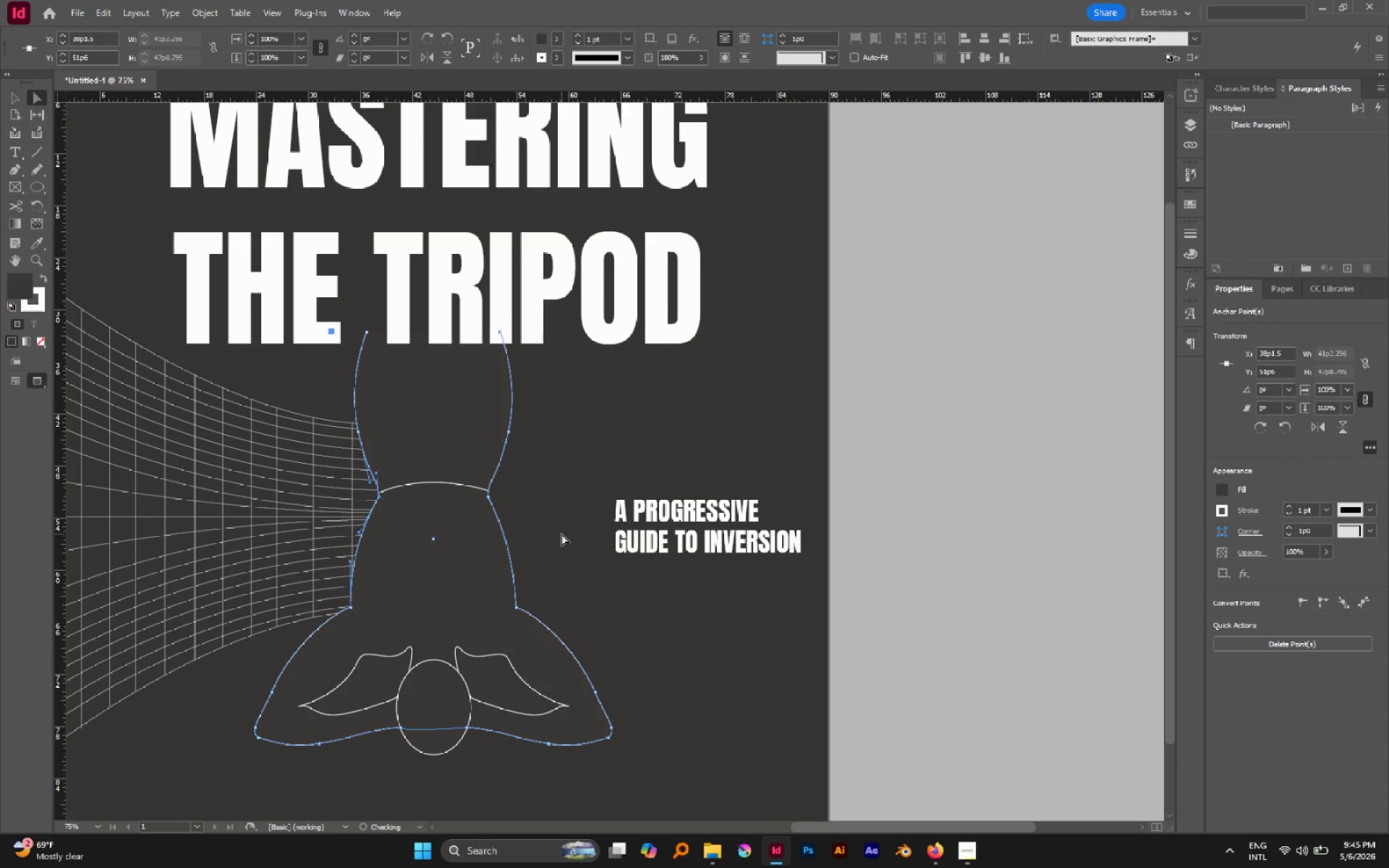 
left_click([561, 533])
 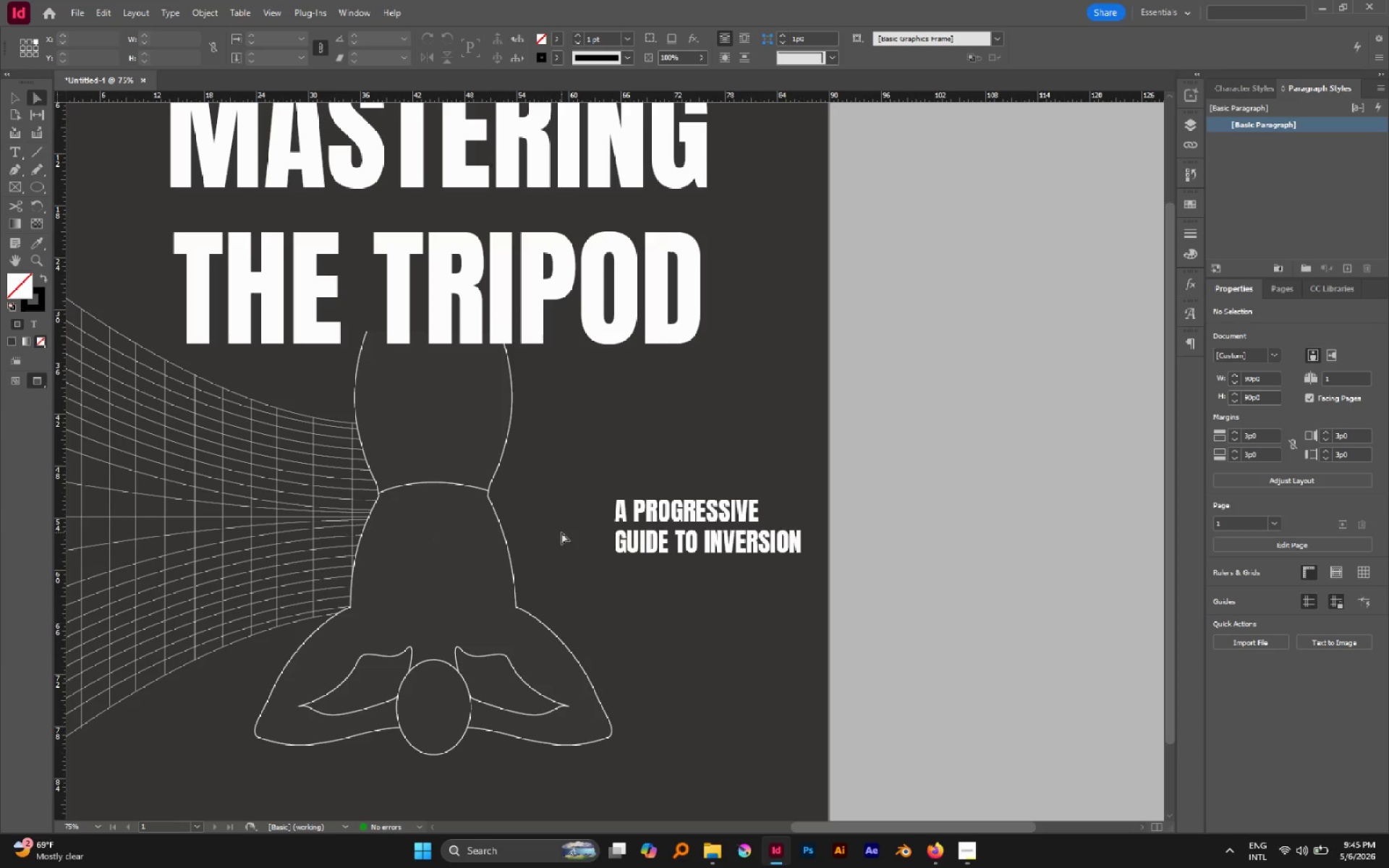 
key(P)
 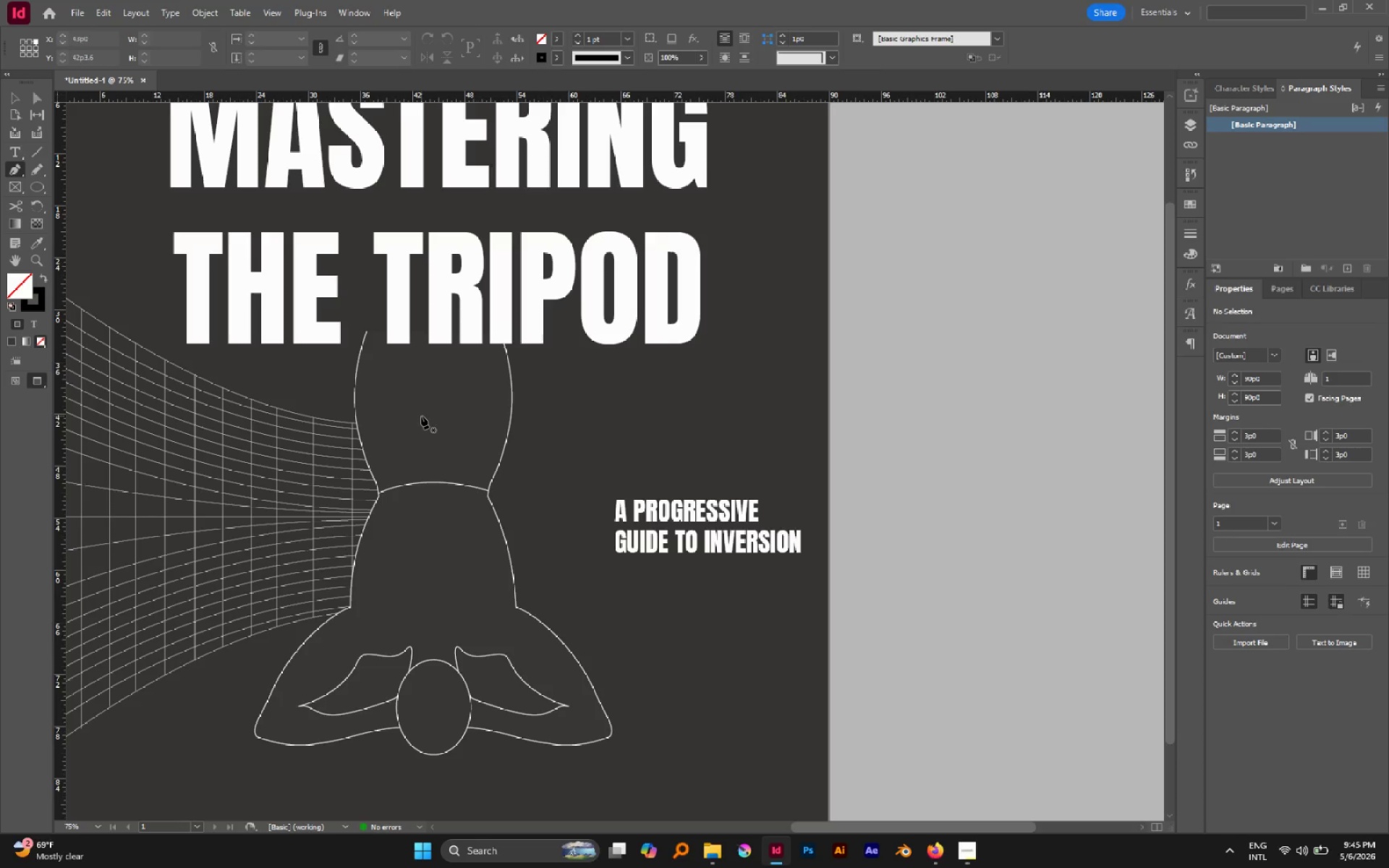 
left_click([419, 417])
 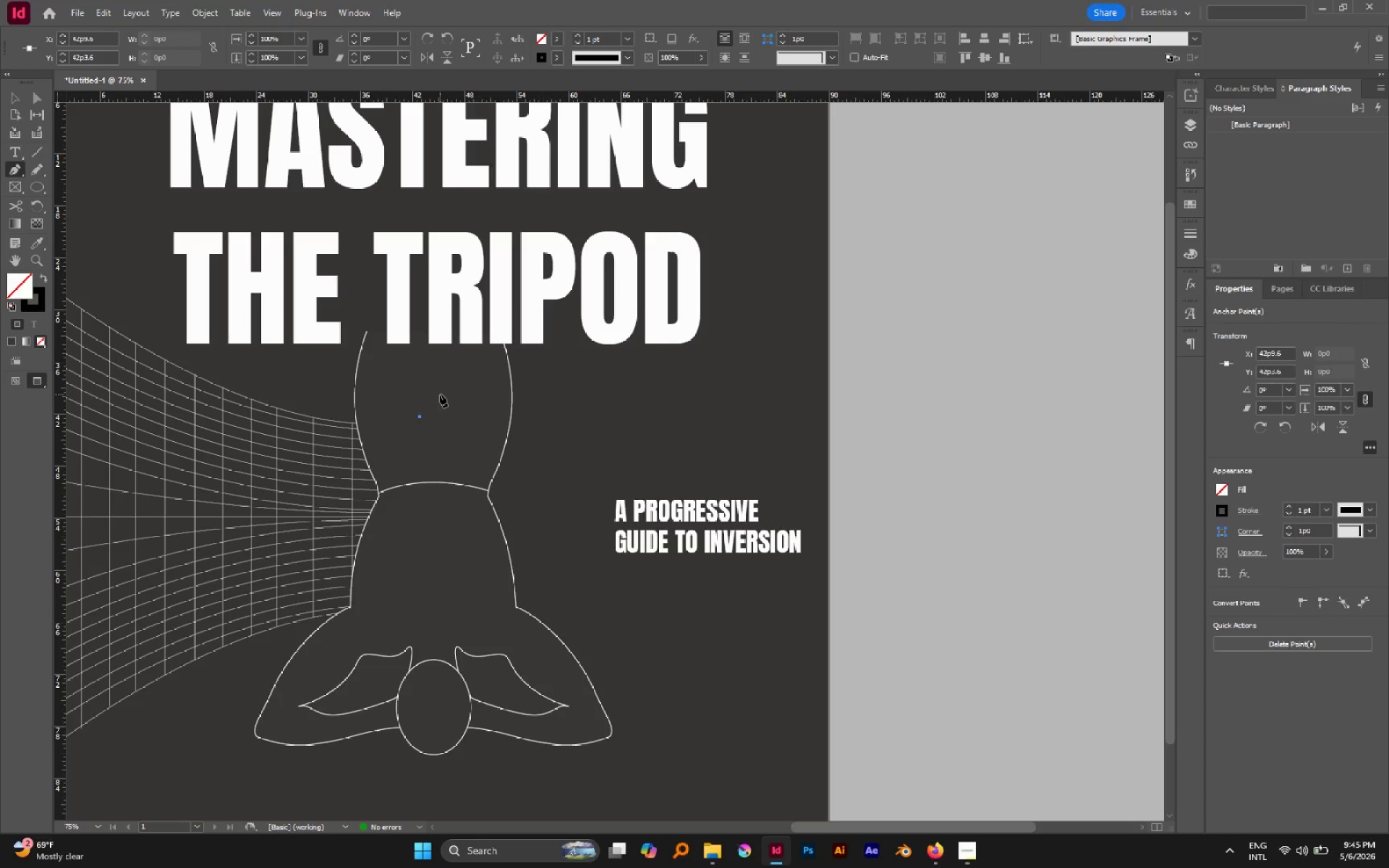 
left_click([439, 393])
 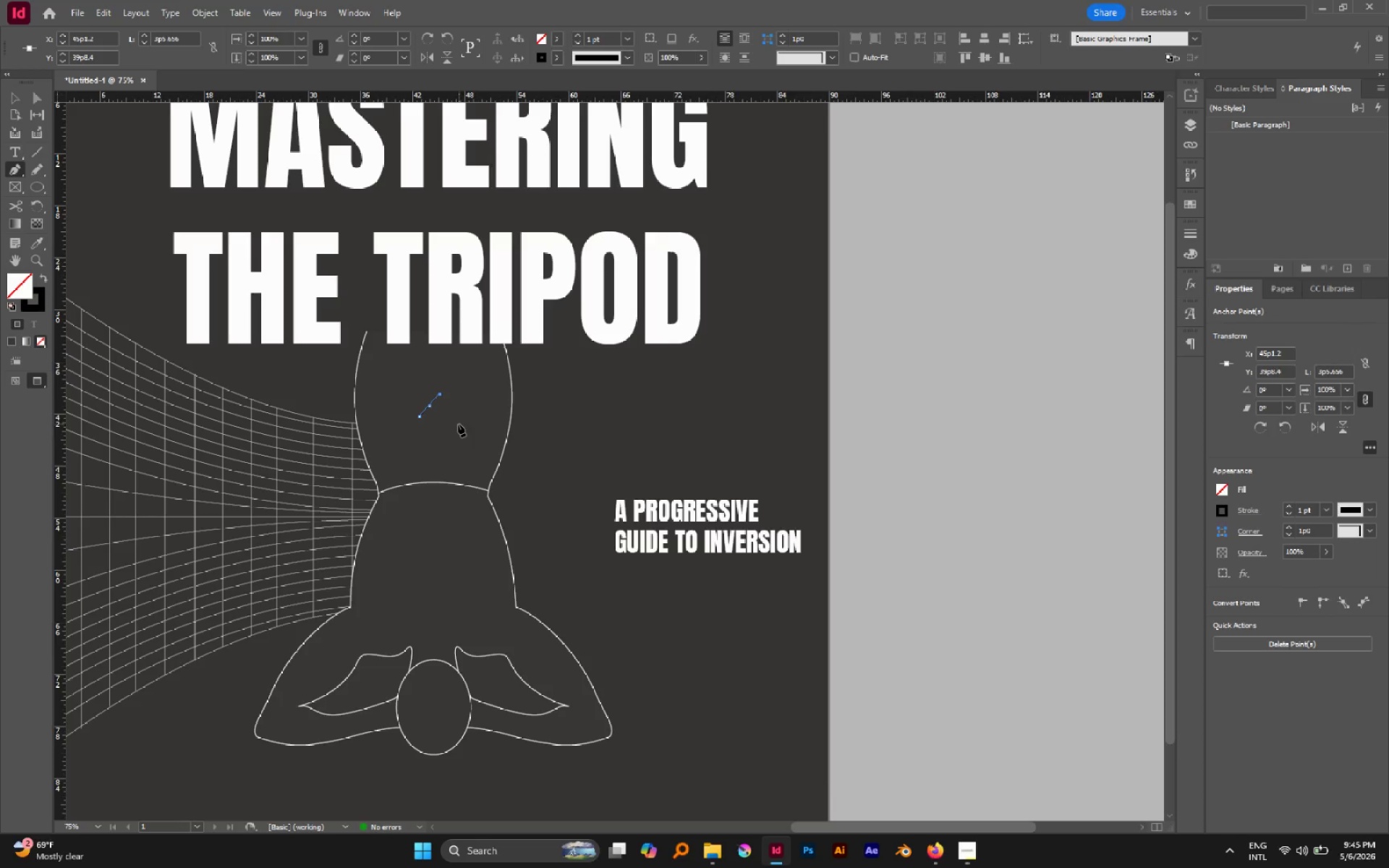 
left_click([456, 422])
 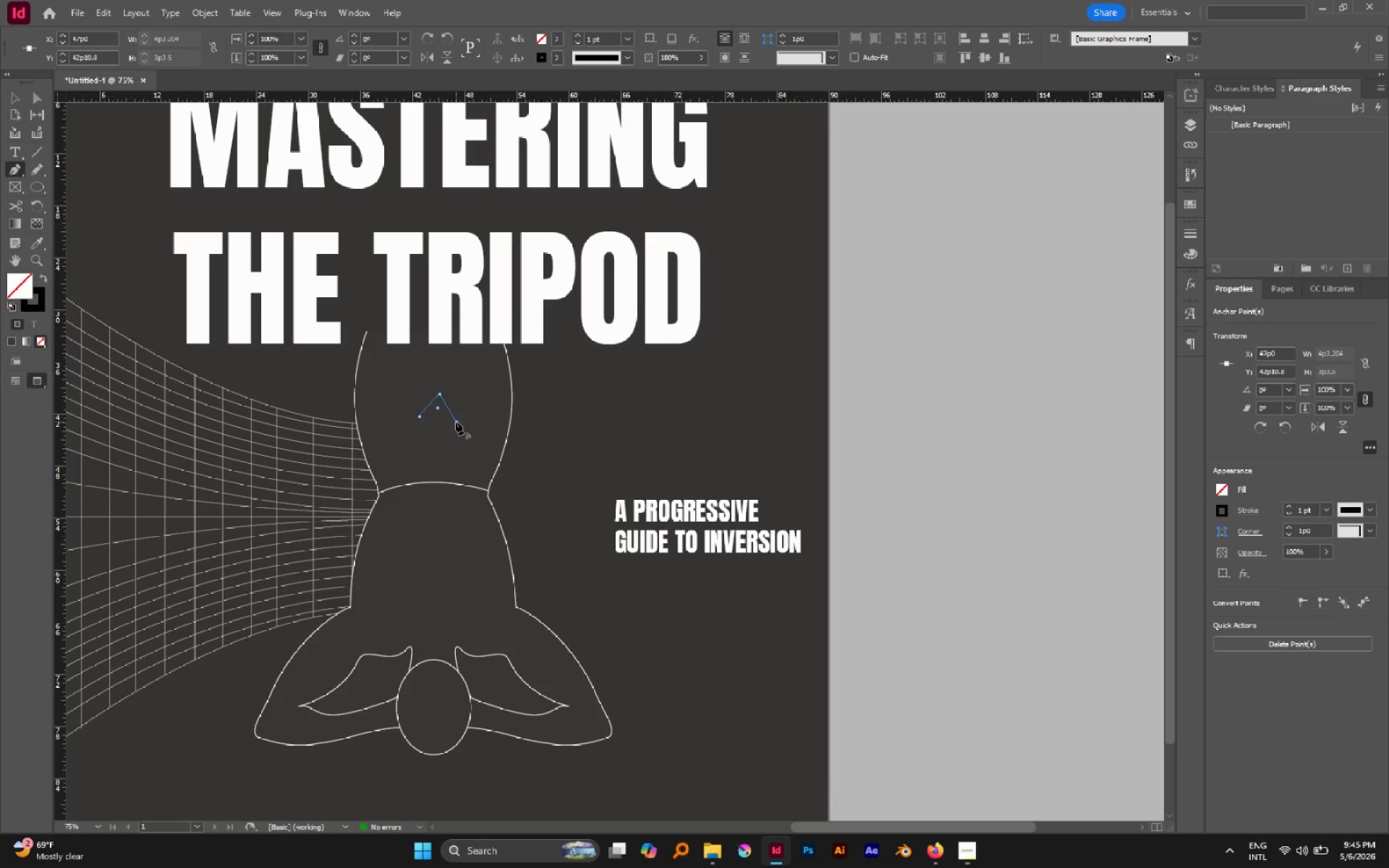 
key(Delete)
 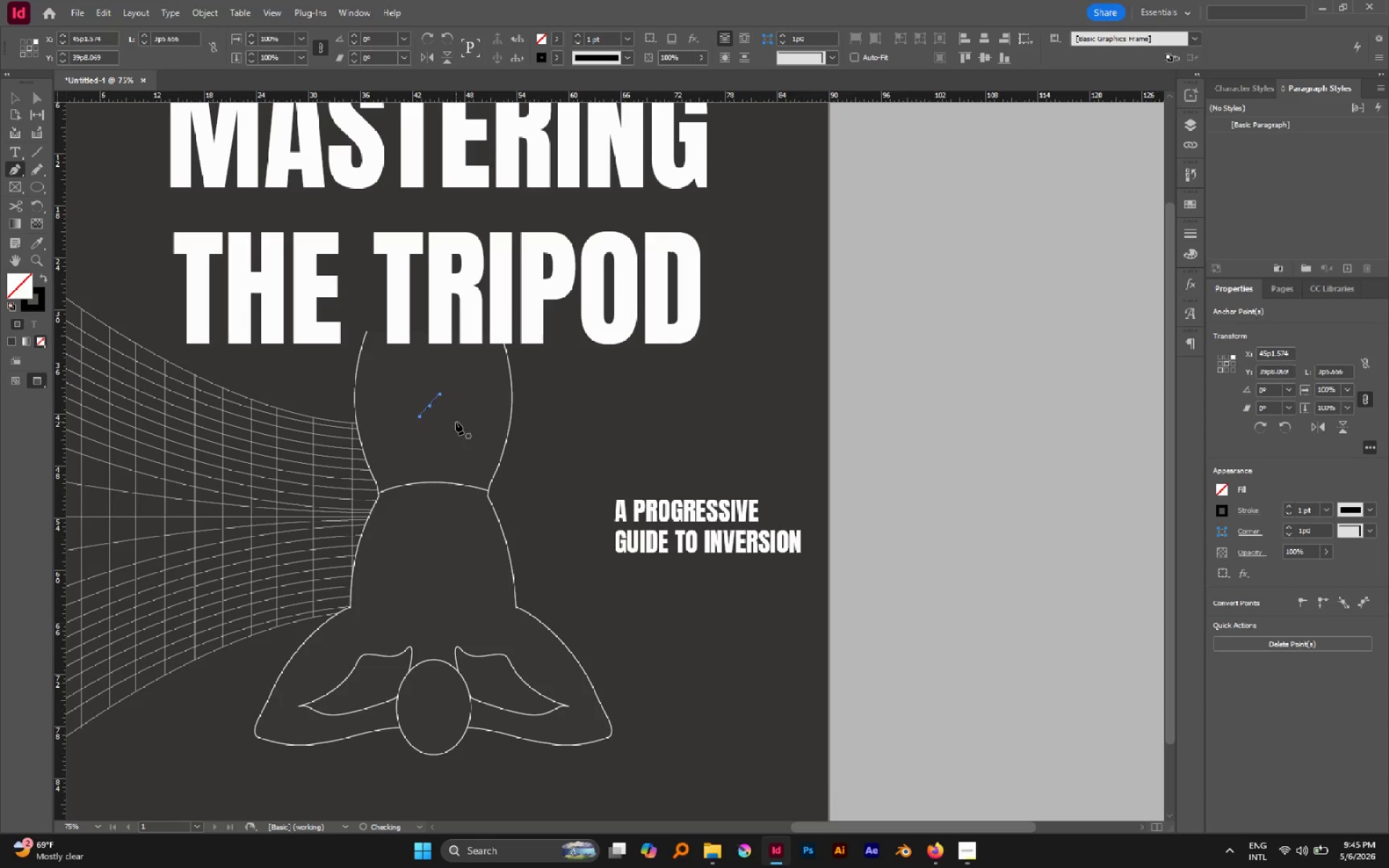 
key(Delete)
 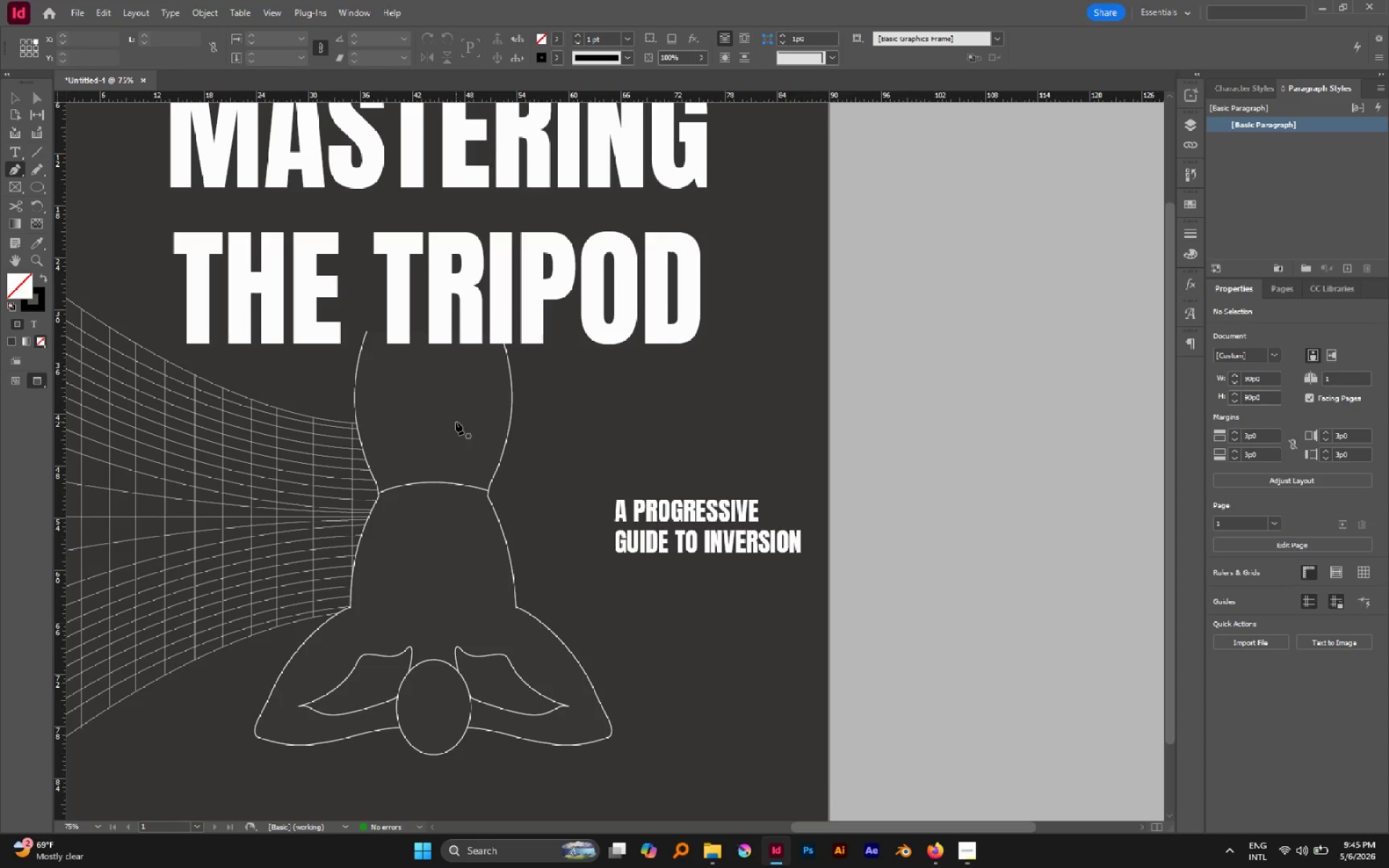 
key(M)
 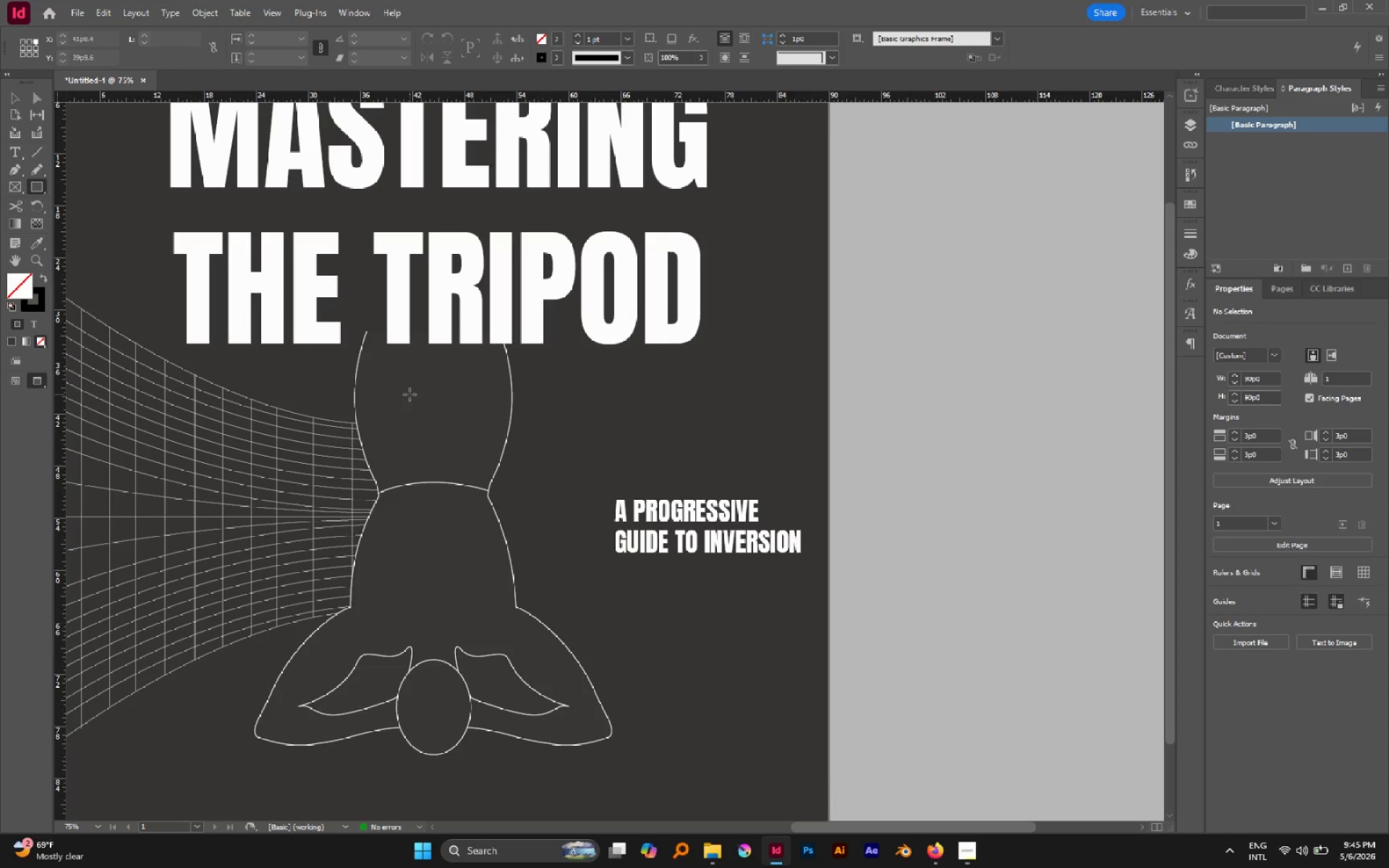 
hold_key(key=ShiftLeft, duration=1.12)
left_click_drag(start_coordinate=[399, 393], to_coordinate=[441, 425])
 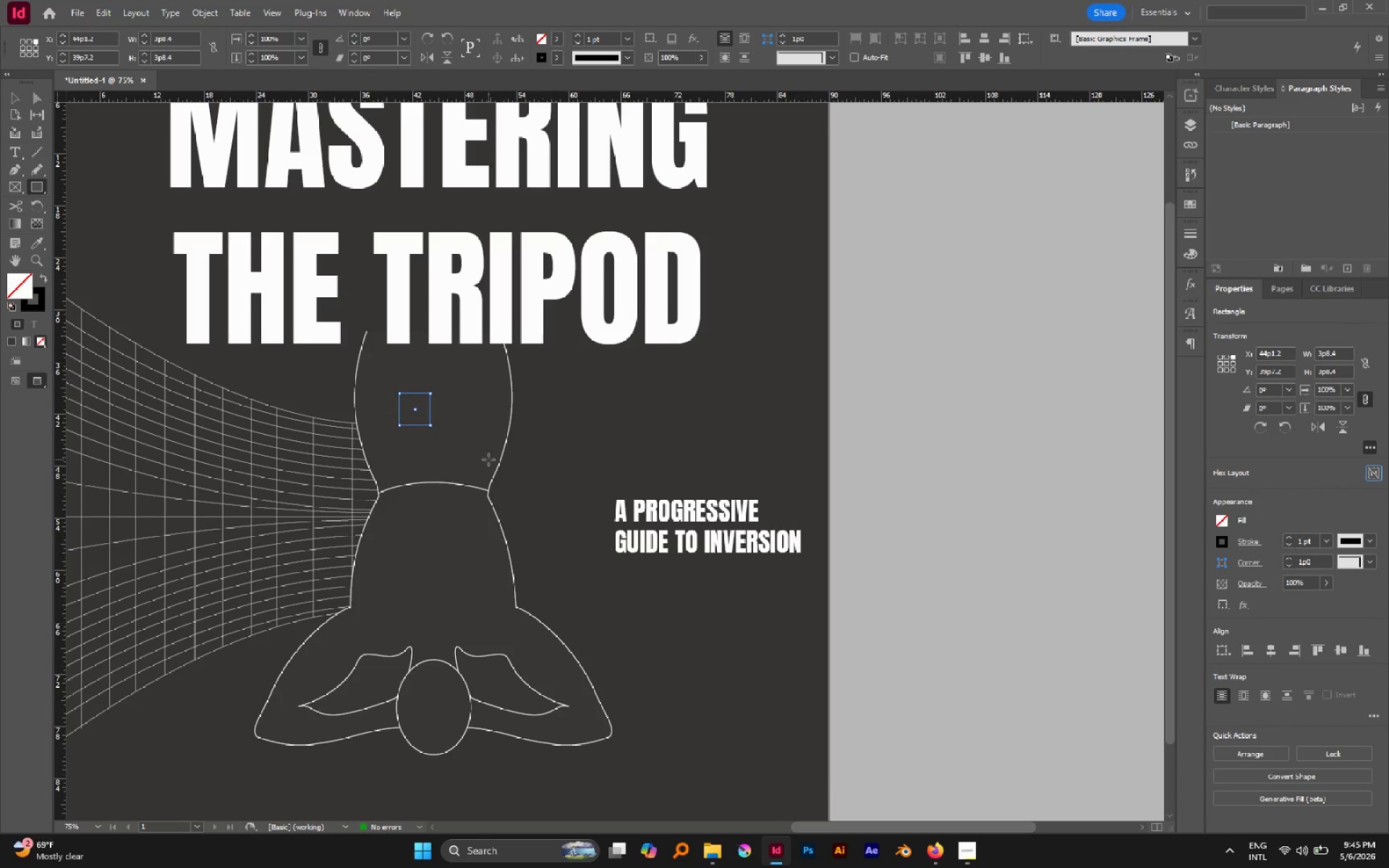 
key(I)
 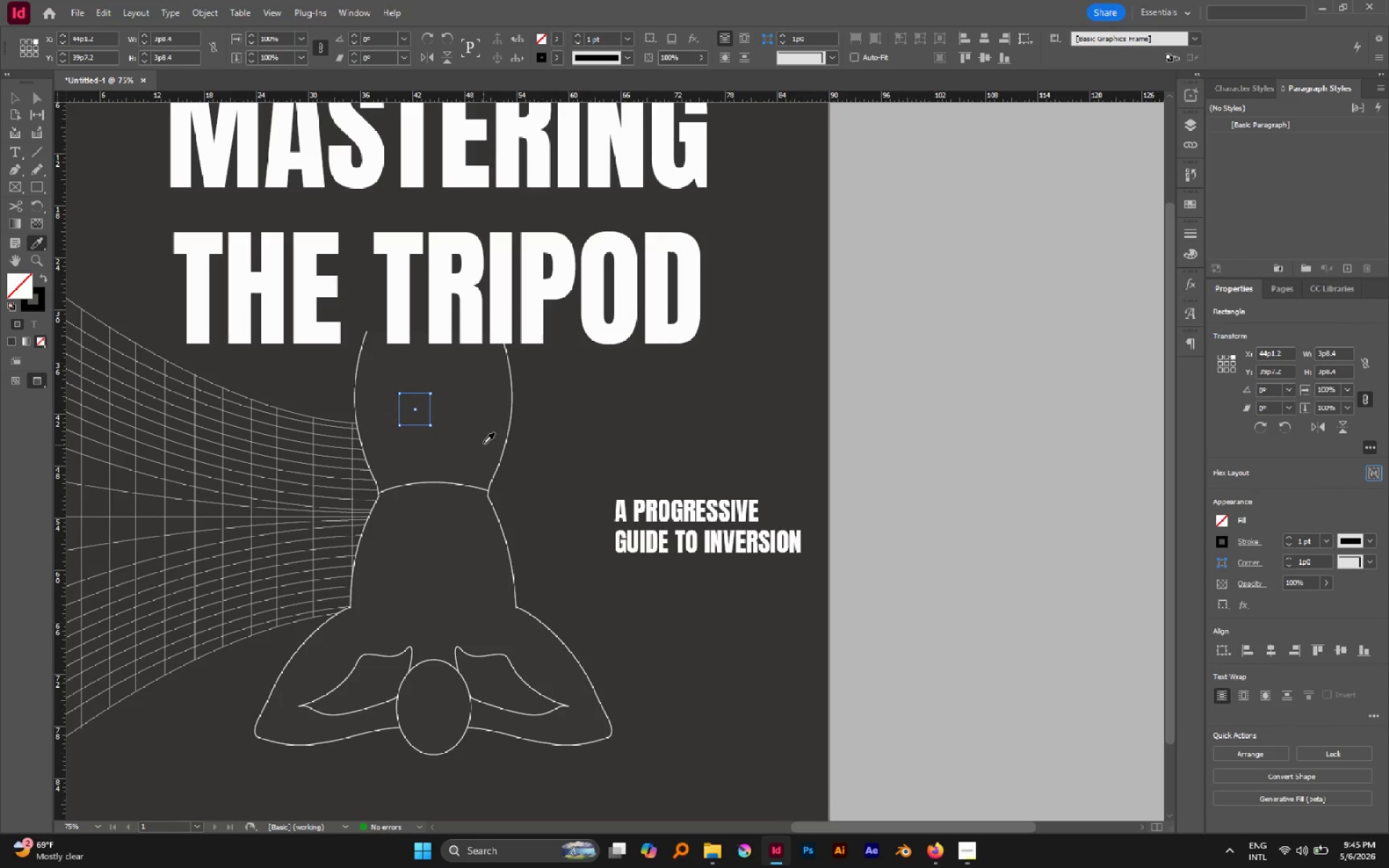 
left_click([483, 442])
 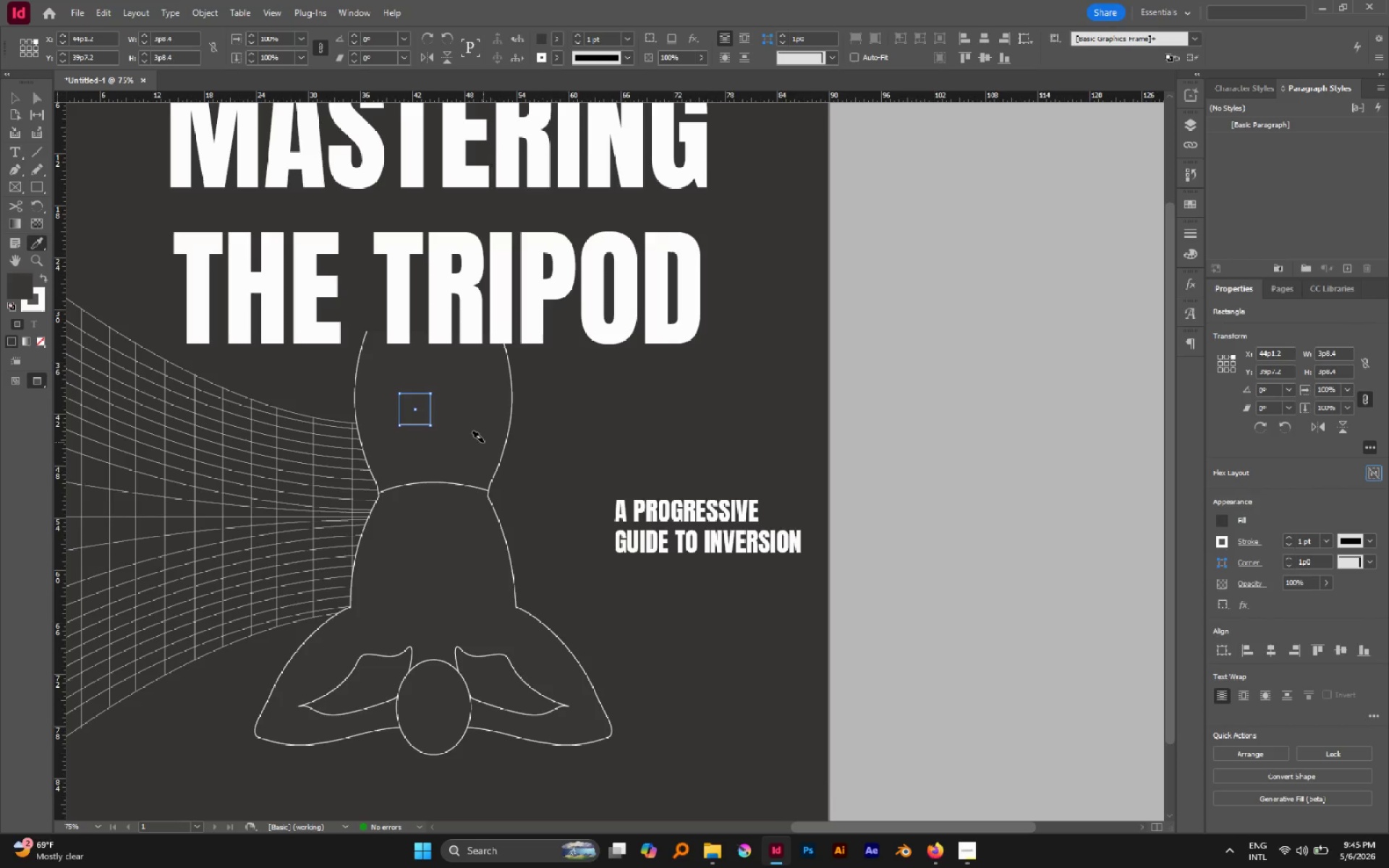 
key(V)
 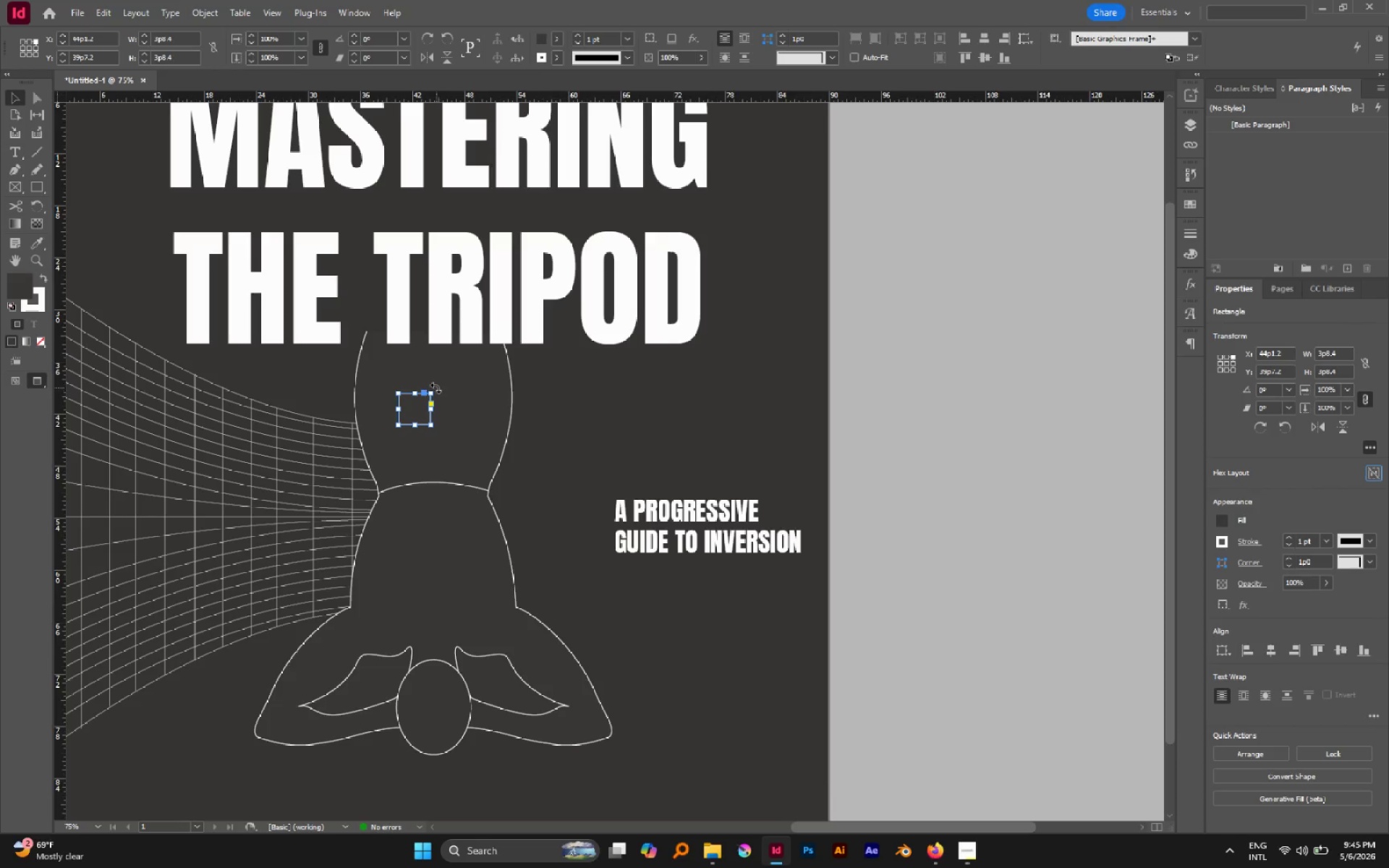 
hold_key(key=ShiftLeft, duration=1.08)
left_click_drag(start_coordinate=[436, 388], to_coordinate=[454, 420])
 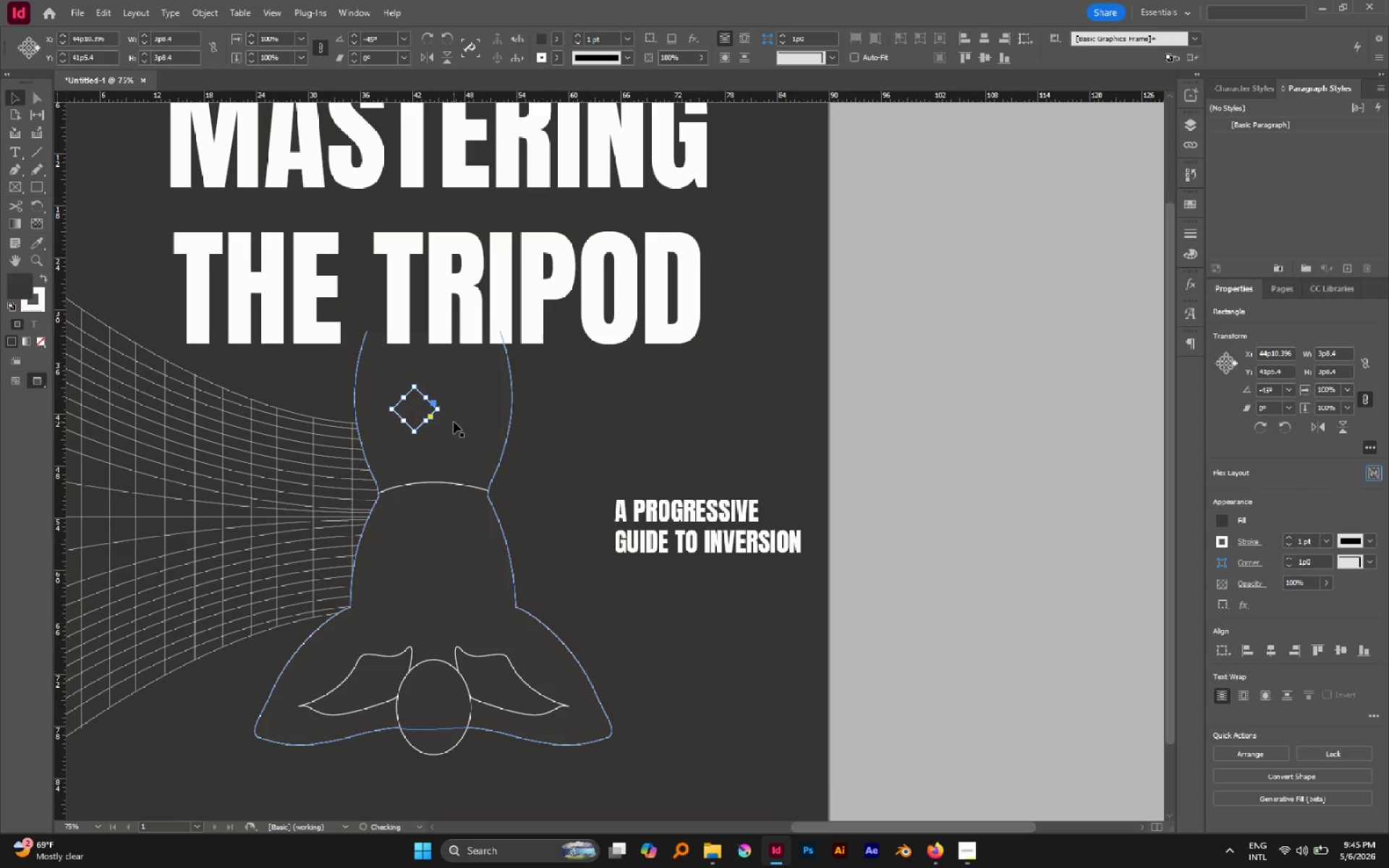 
key(A)
 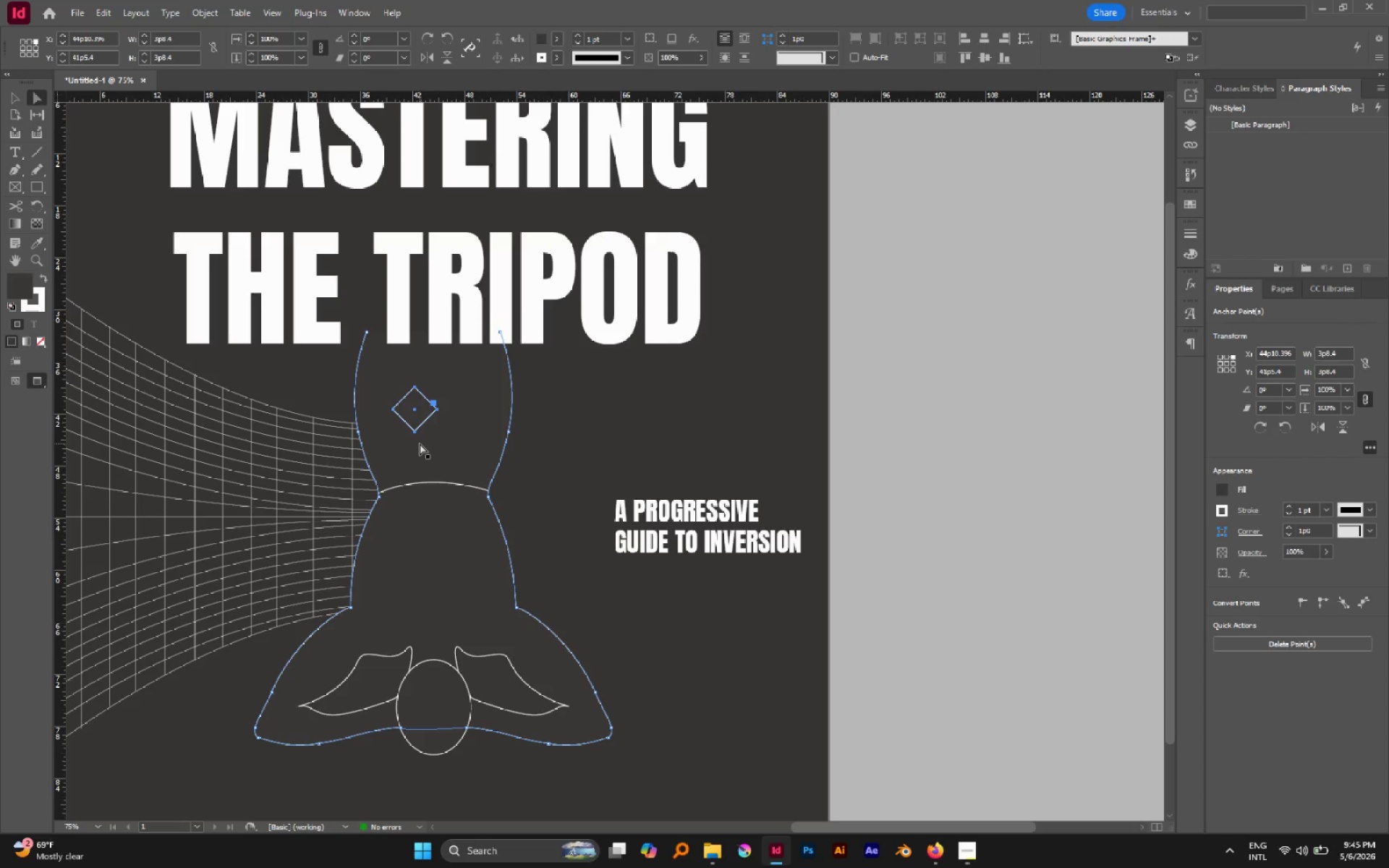 
wait(7.66)
 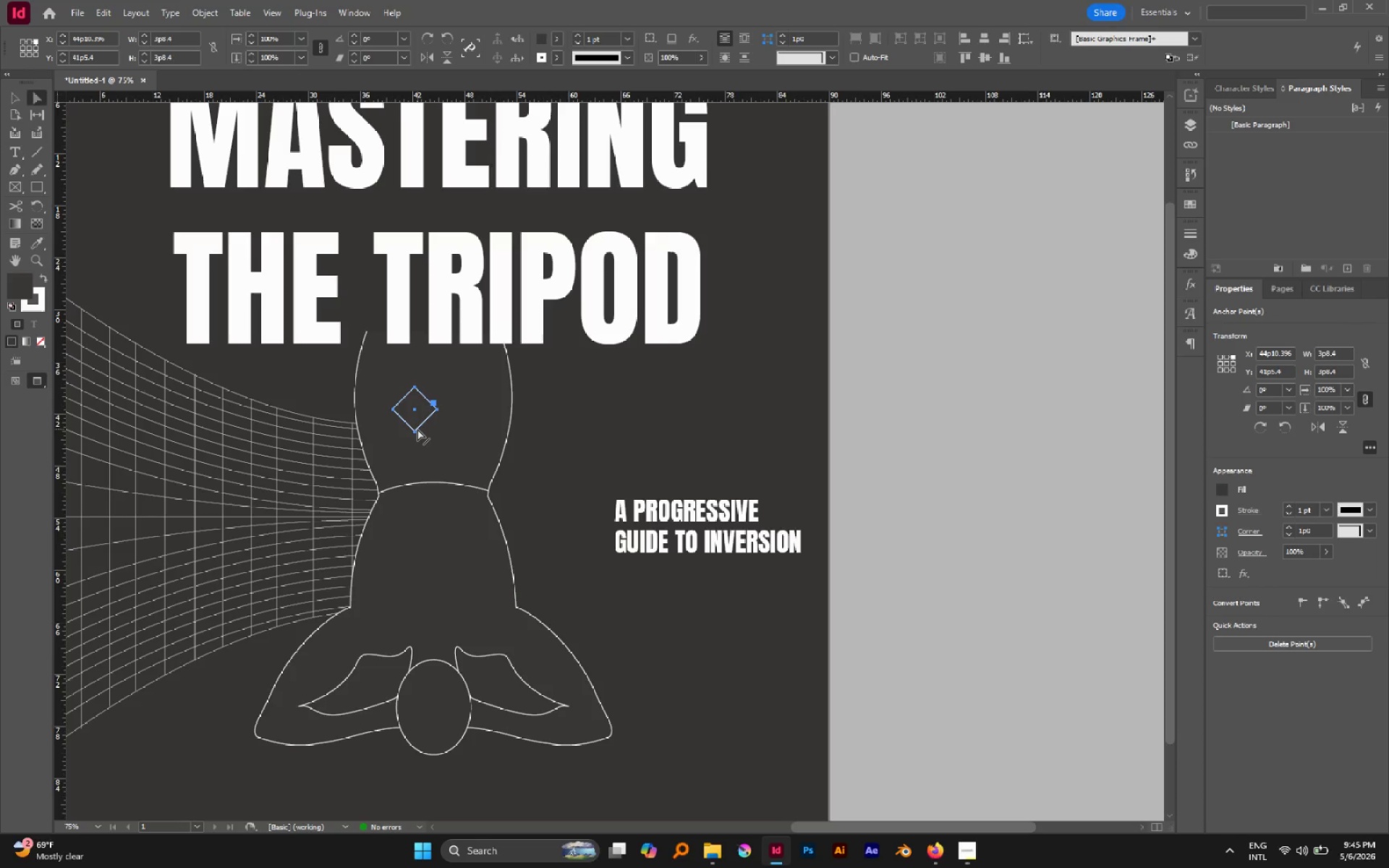 
left_click([415, 430])
 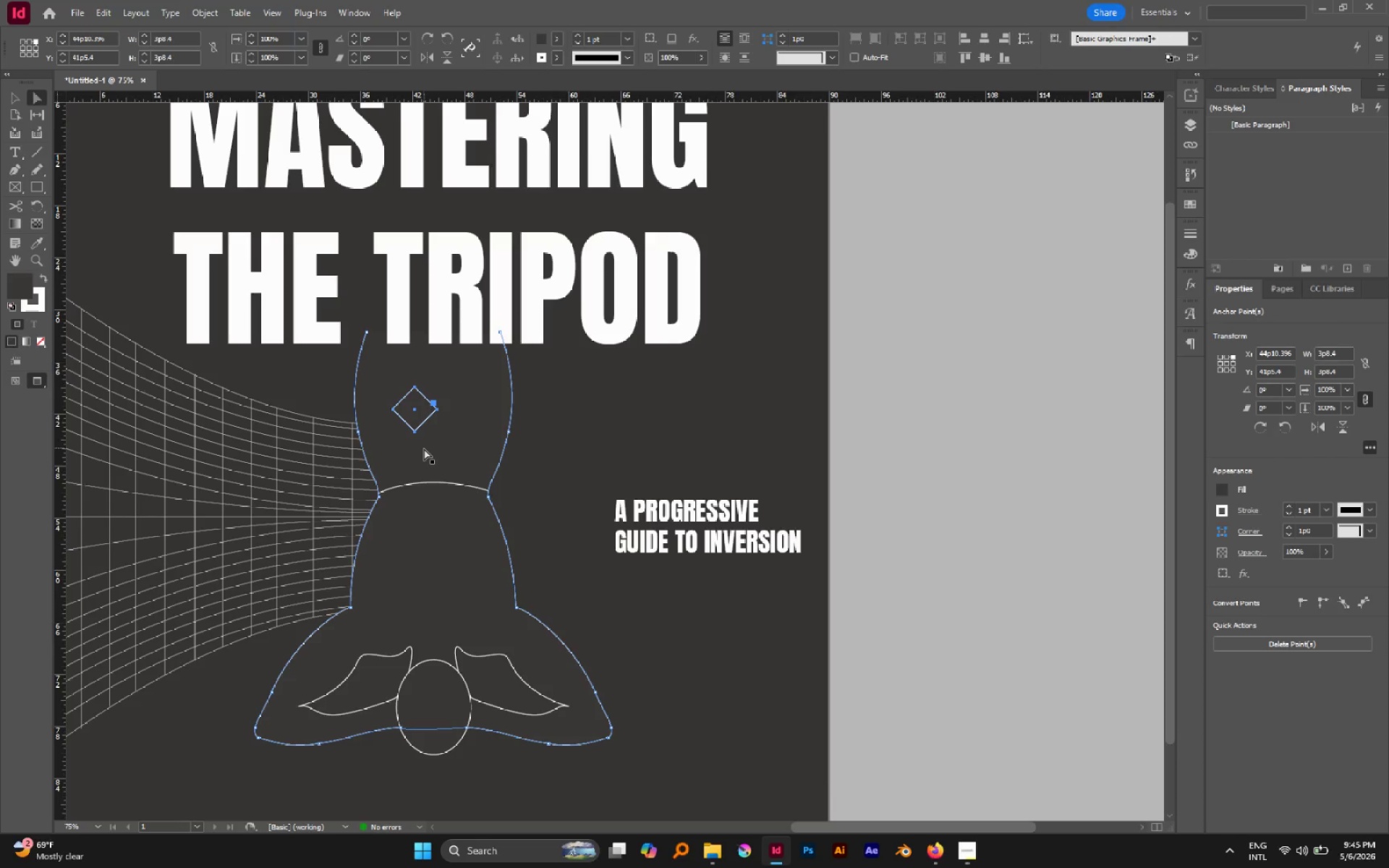 
left_click_drag(start_coordinate=[424, 448], to_coordinate=[403, 430])
 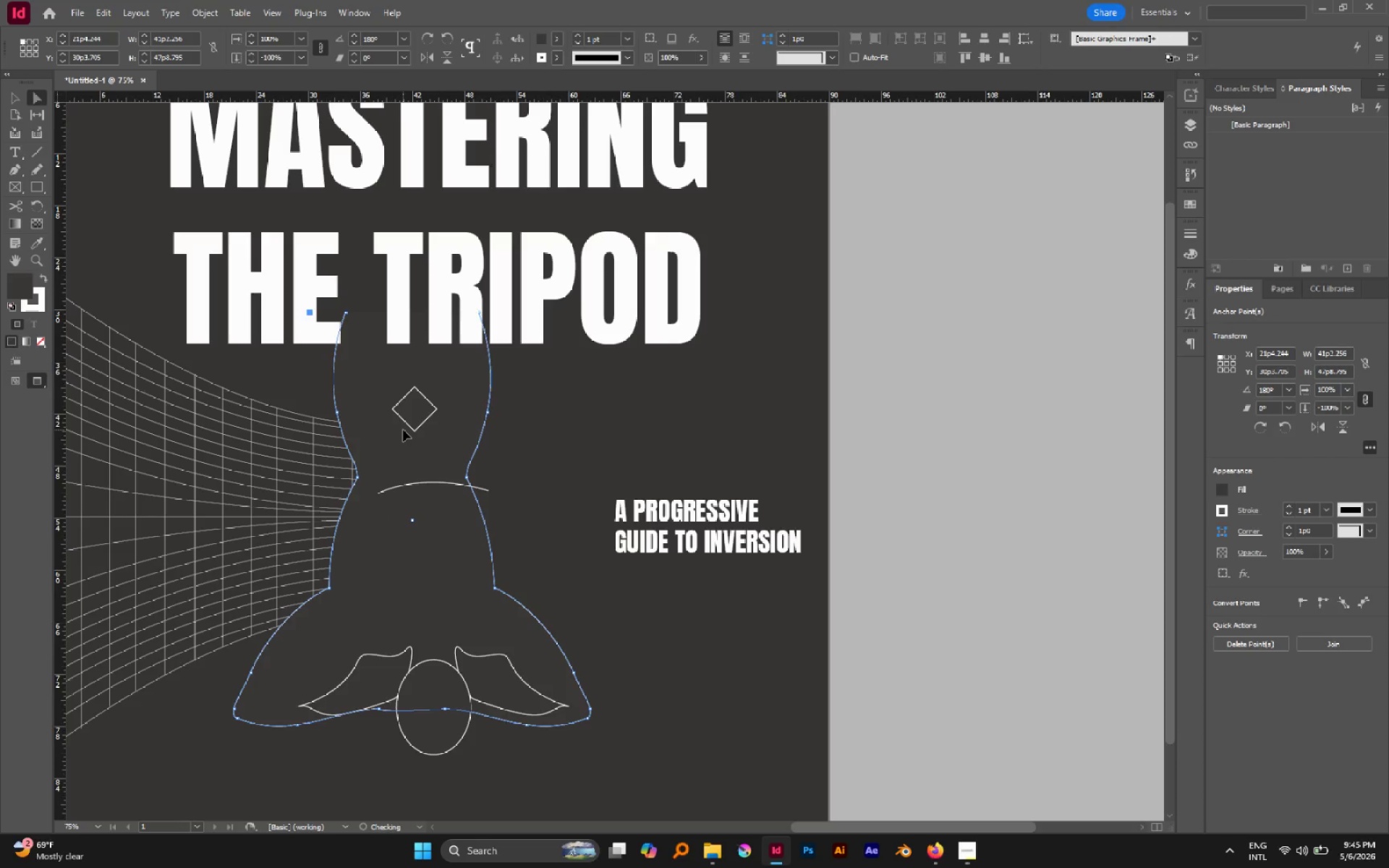 
key(Control+Z)
 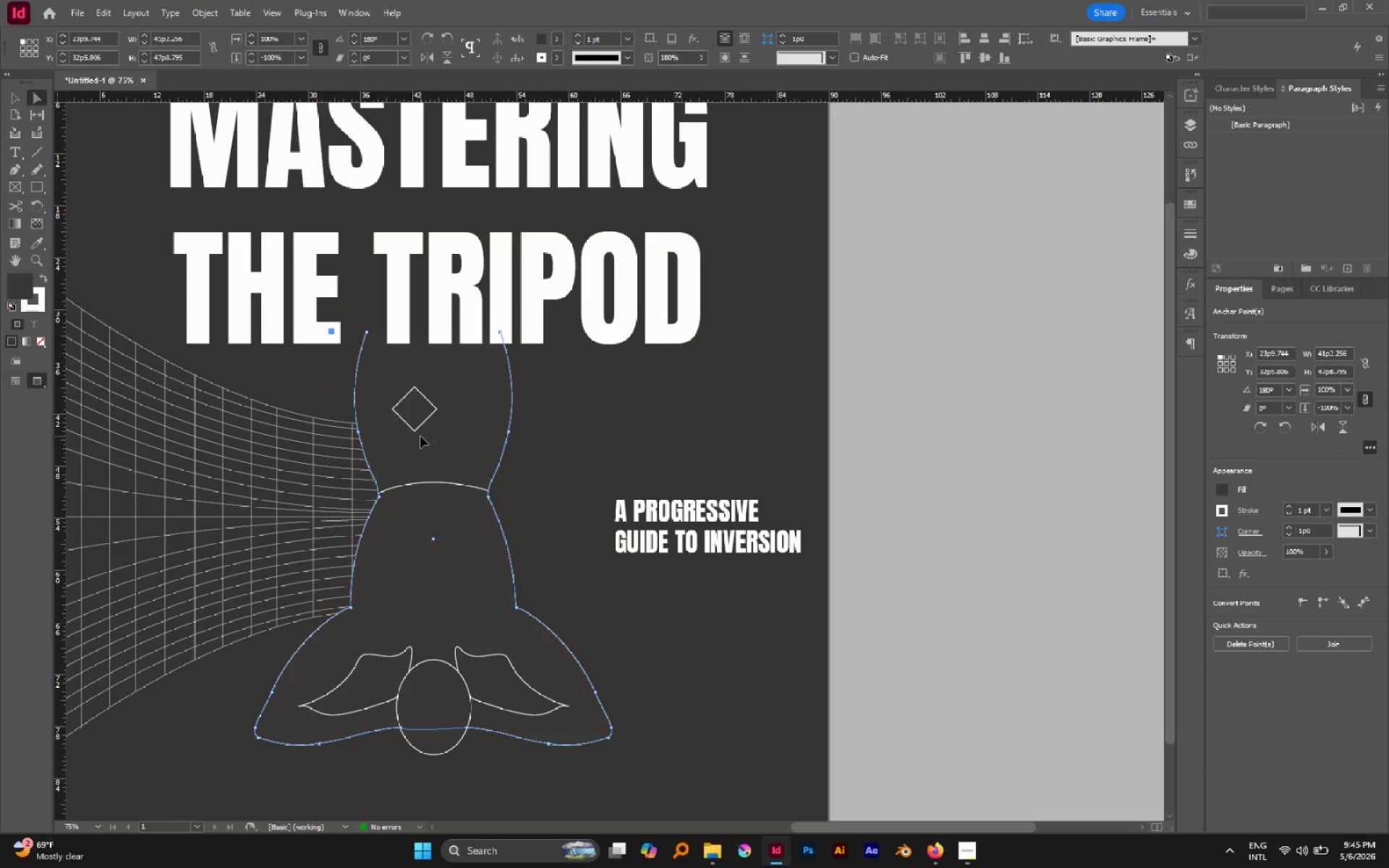 
key(Slash)
 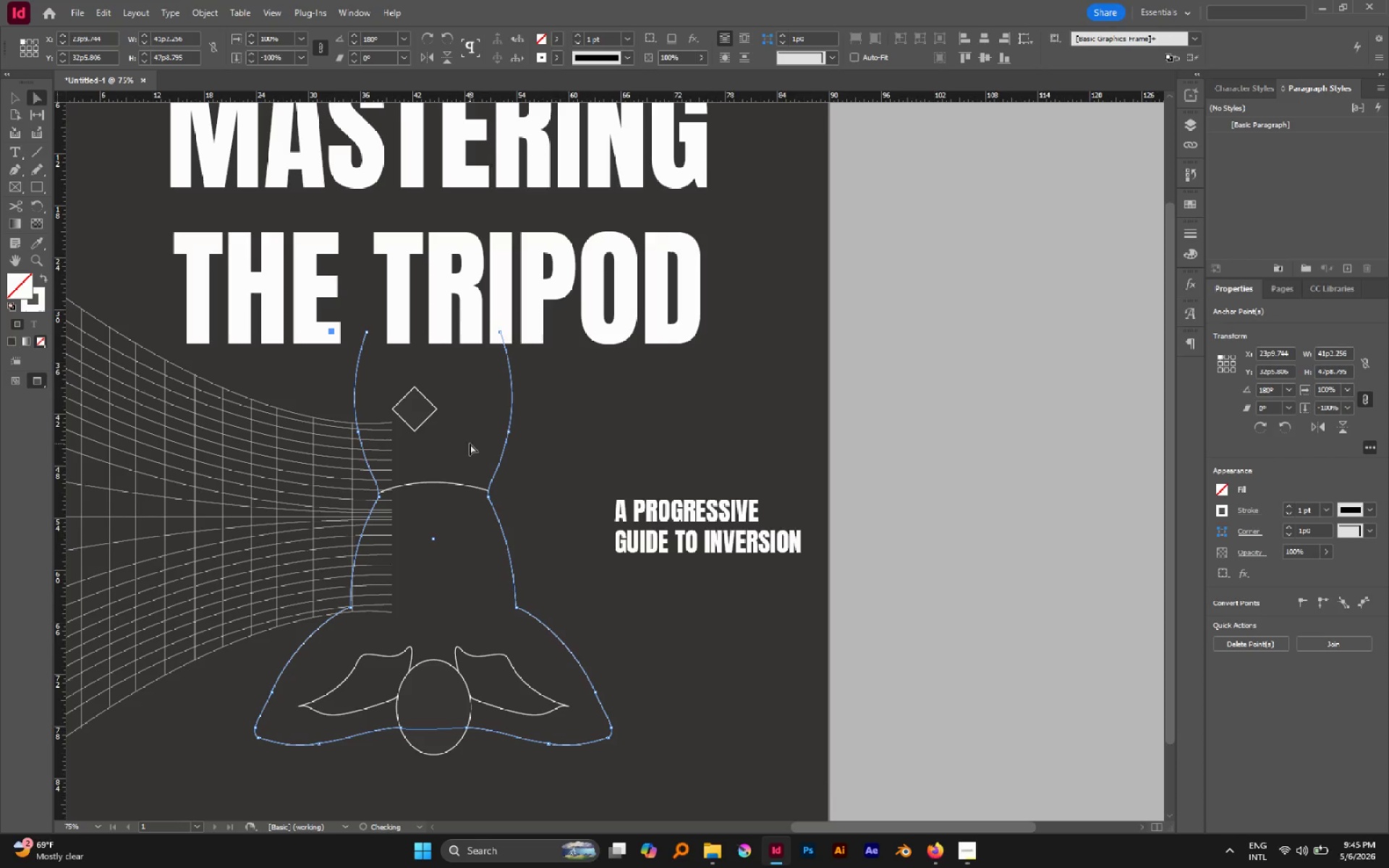 
left_click([456, 445])
 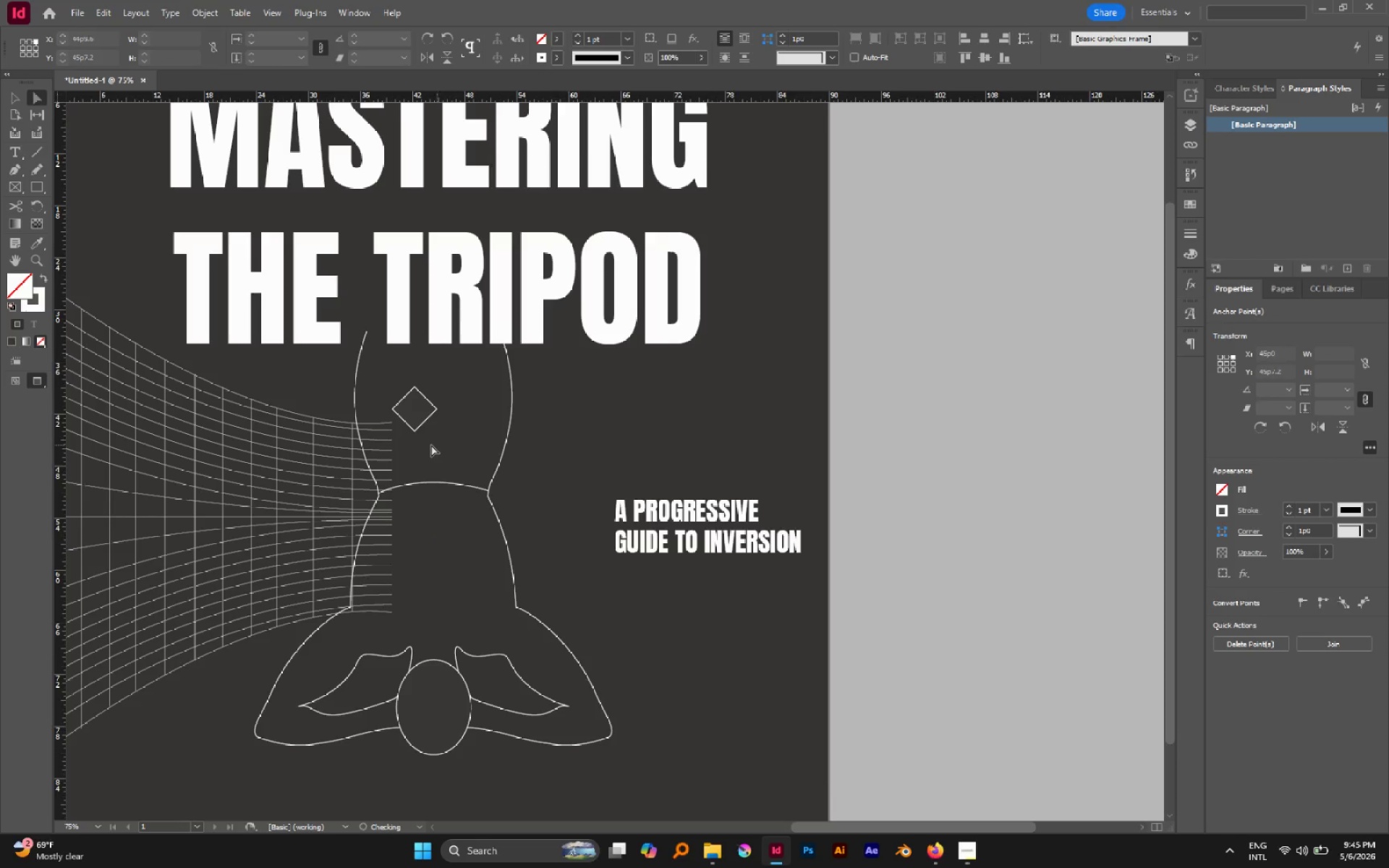 
left_click_drag(start_coordinate=[430, 445], to_coordinate=[408, 425])
 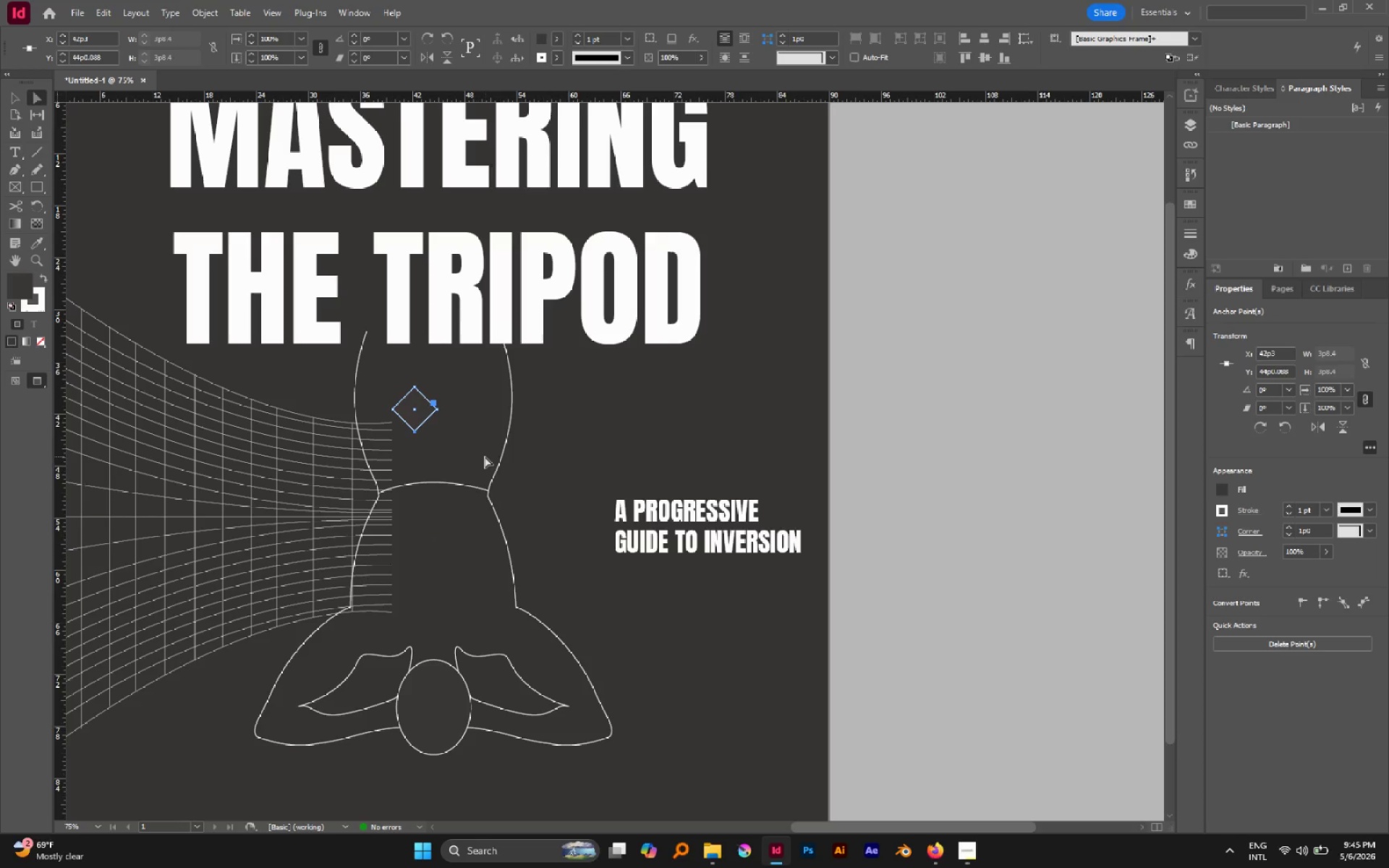 
key(Delete)
 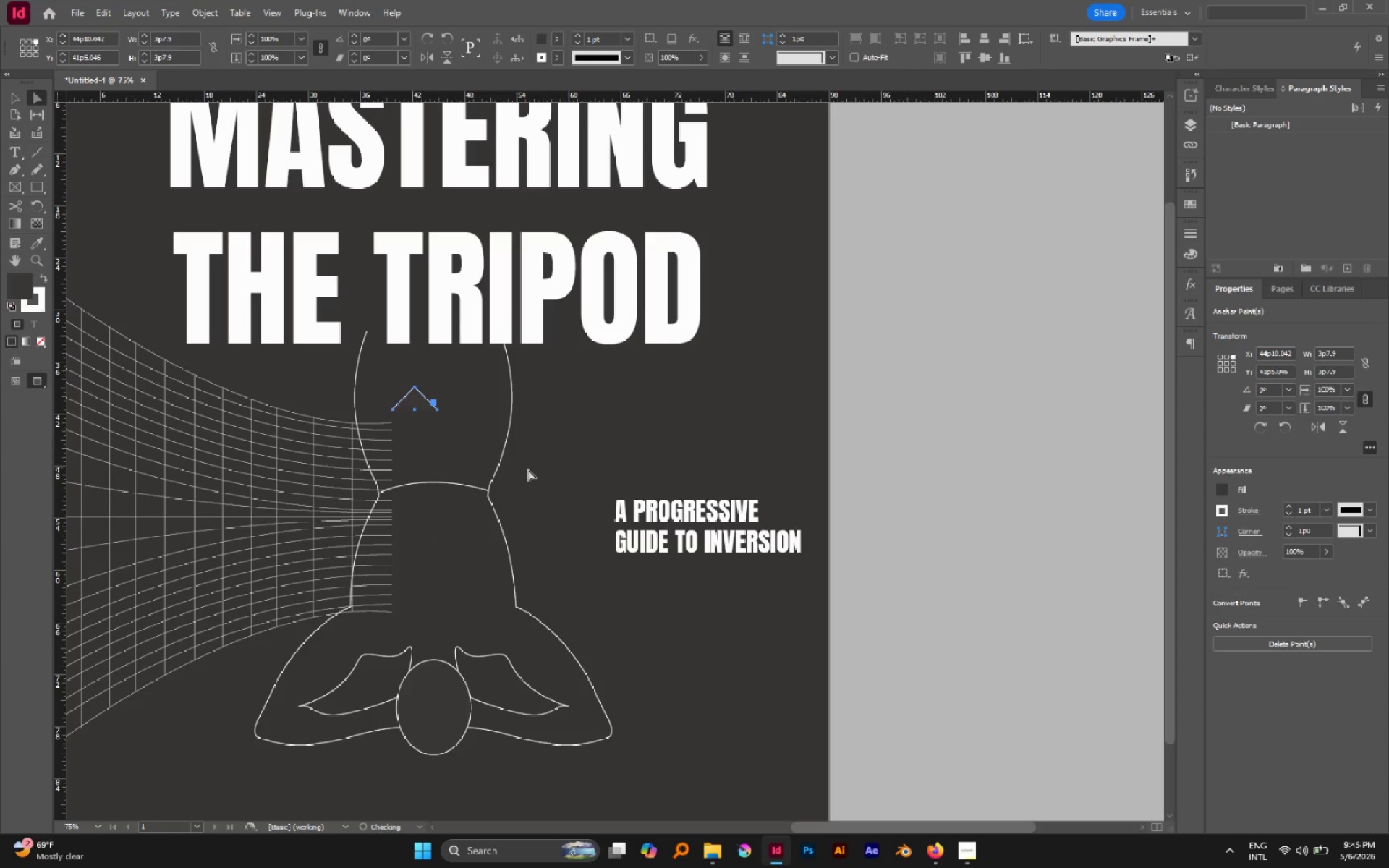 
left_click([531, 467])
 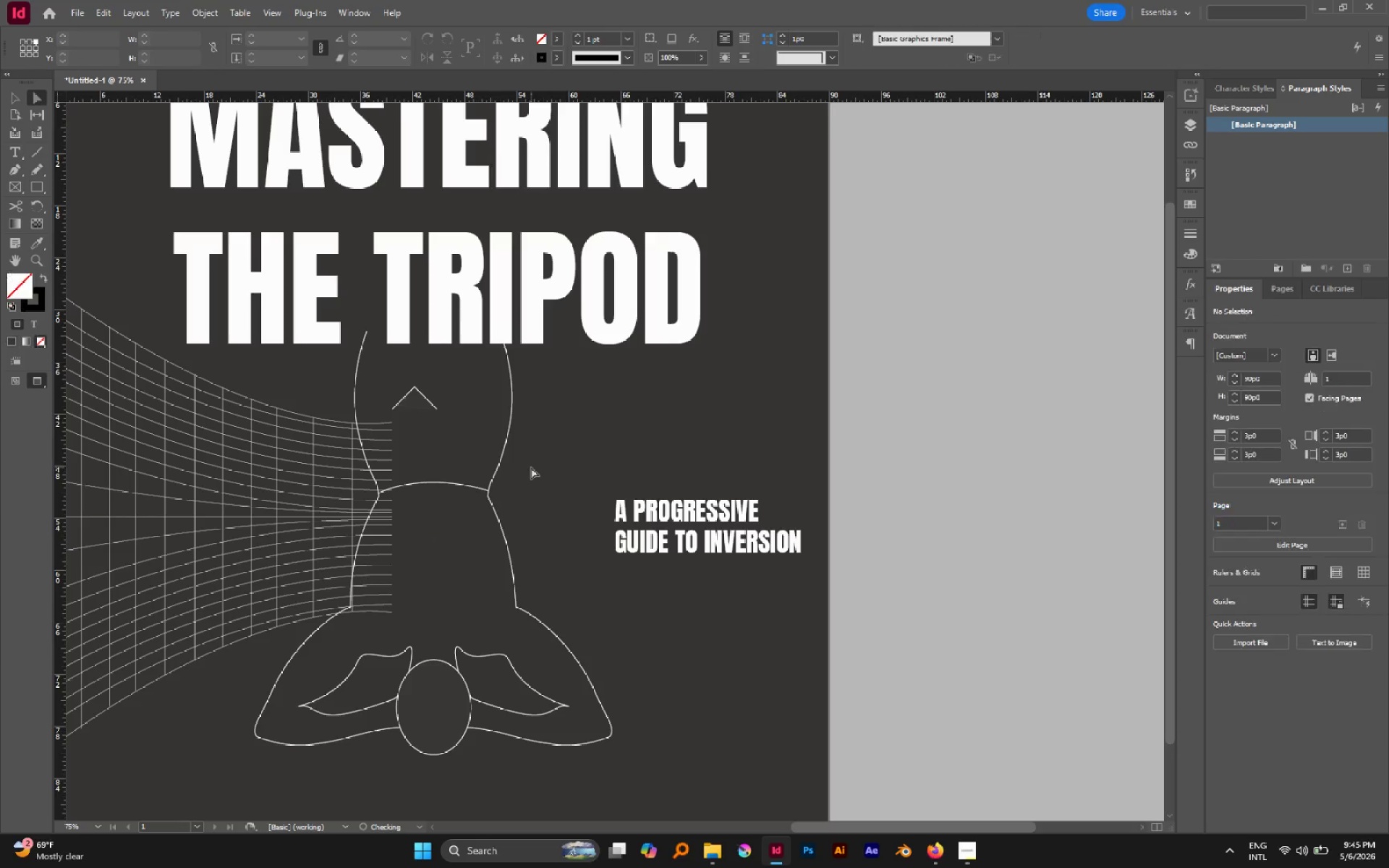 
key(V)
 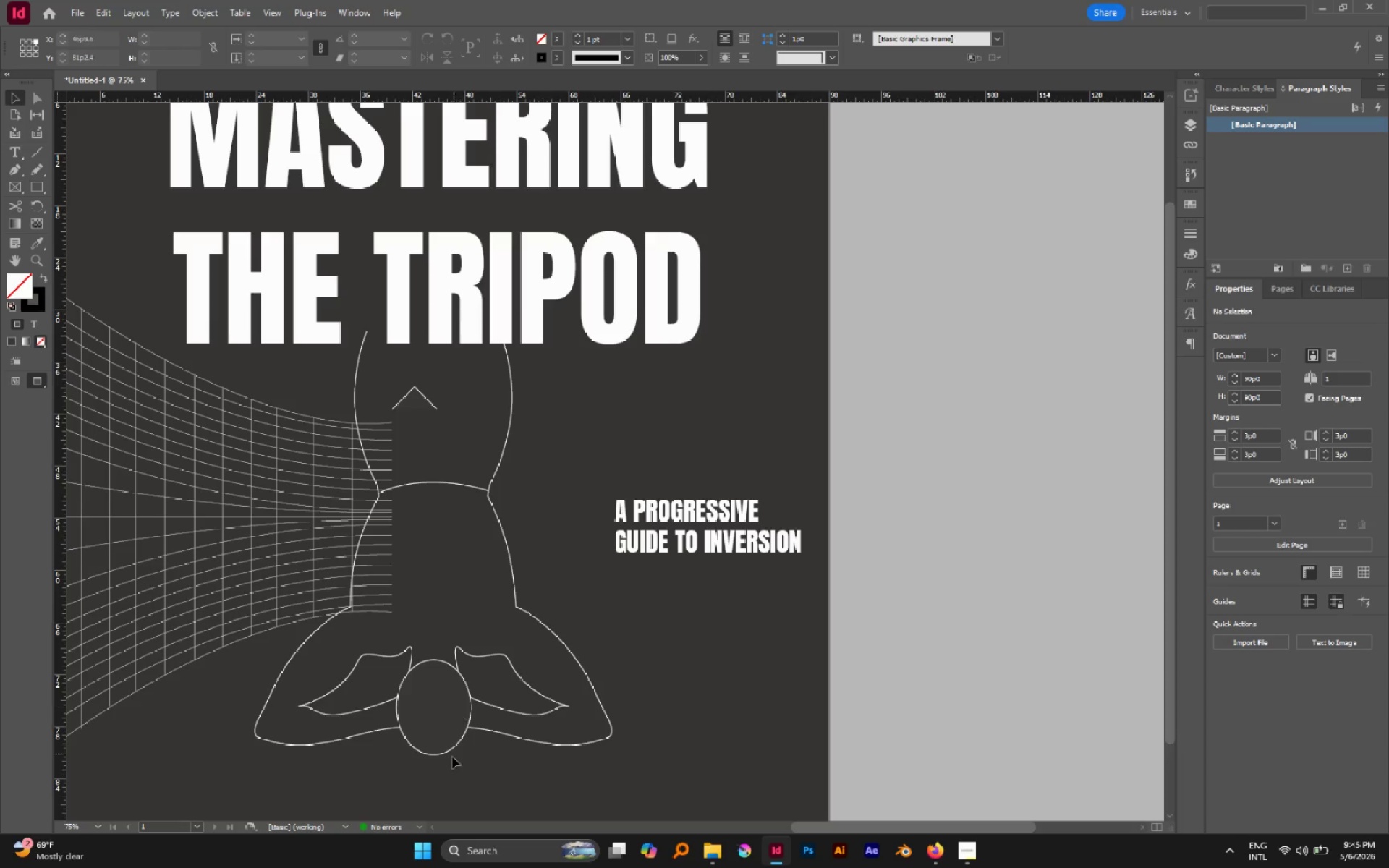 
left_click([449, 707])
 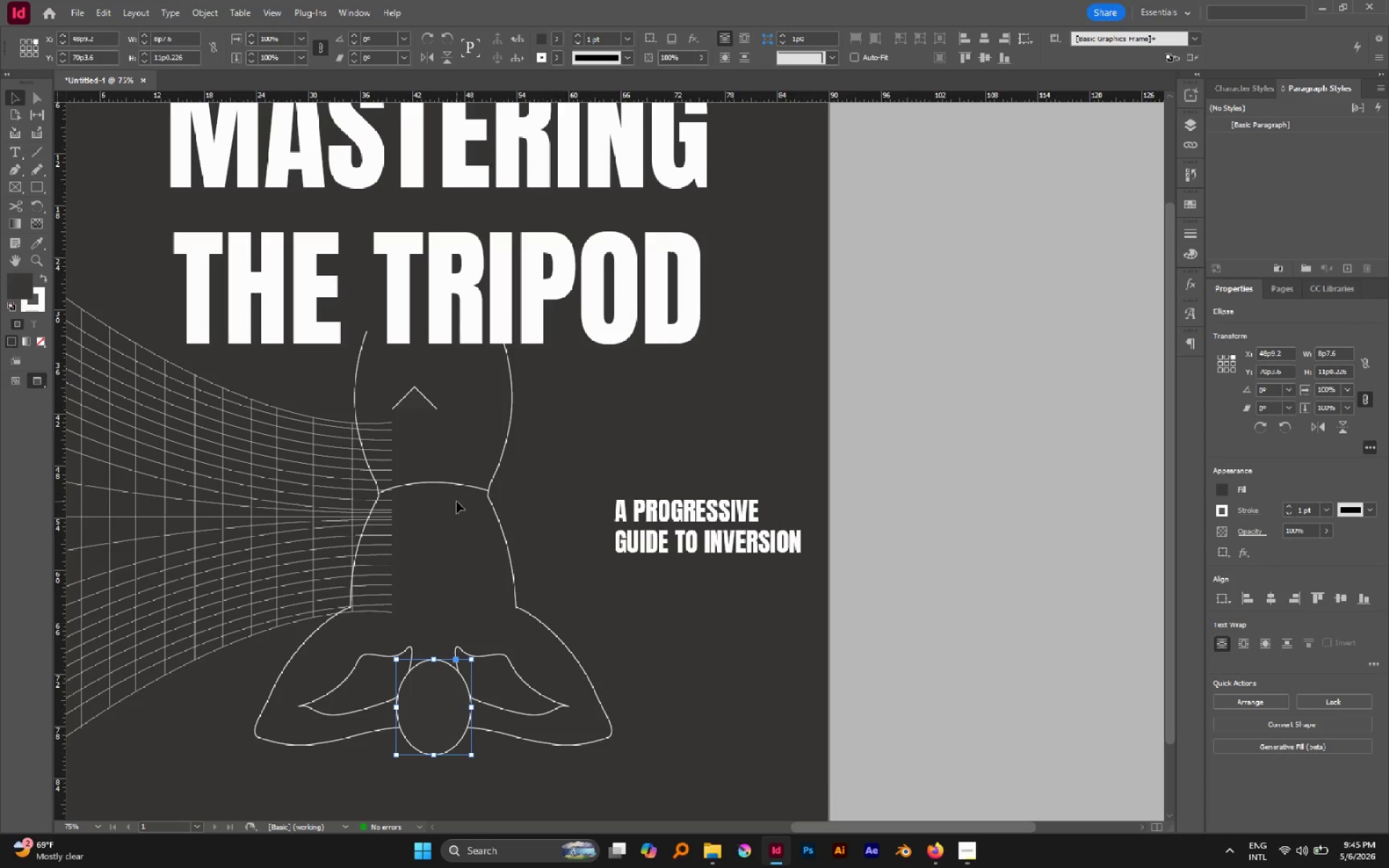 
left_click([483, 446])
 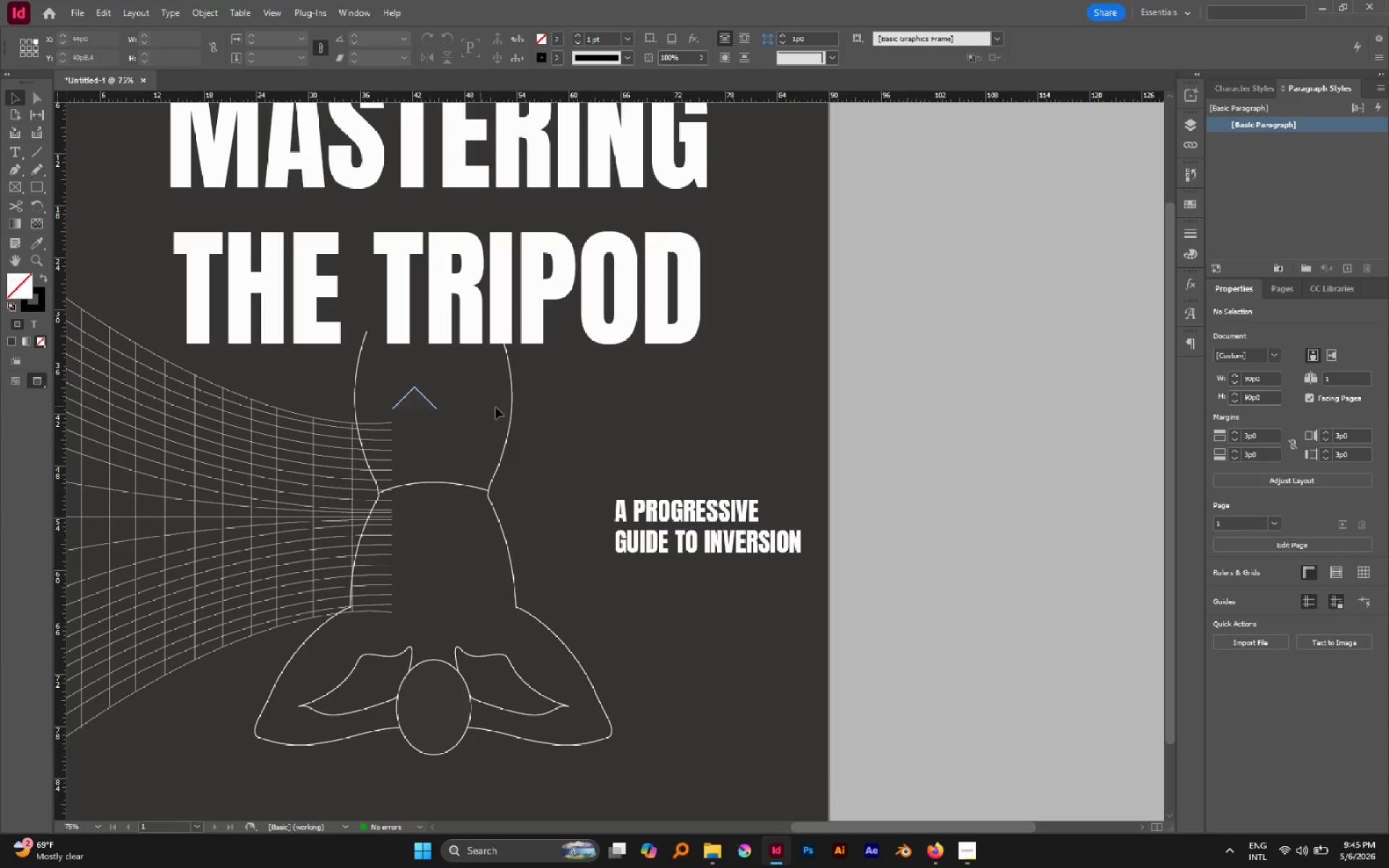 
left_click_drag(start_coordinate=[546, 401], to_coordinate=[426, 429])
 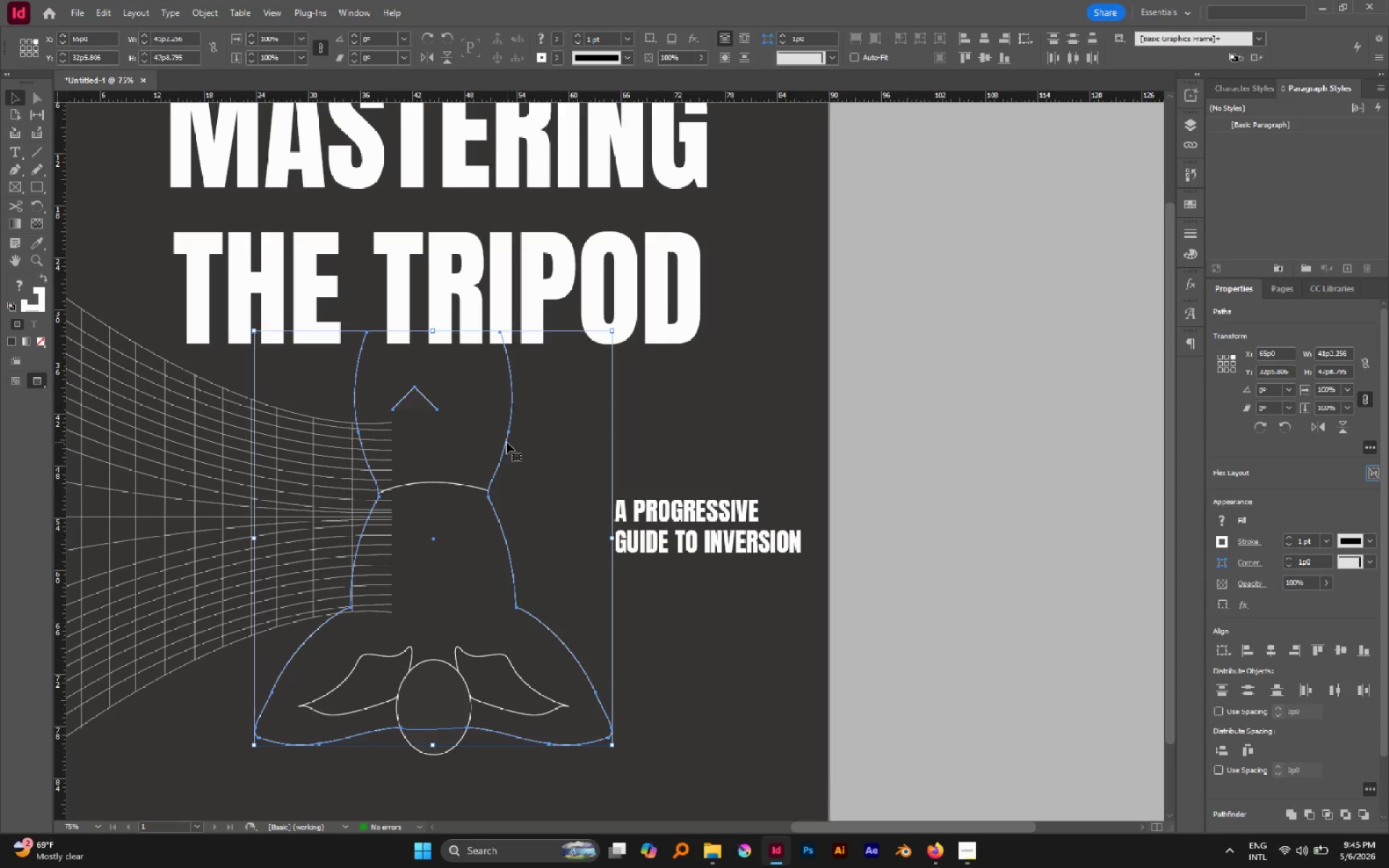 
left_click([505, 441])
 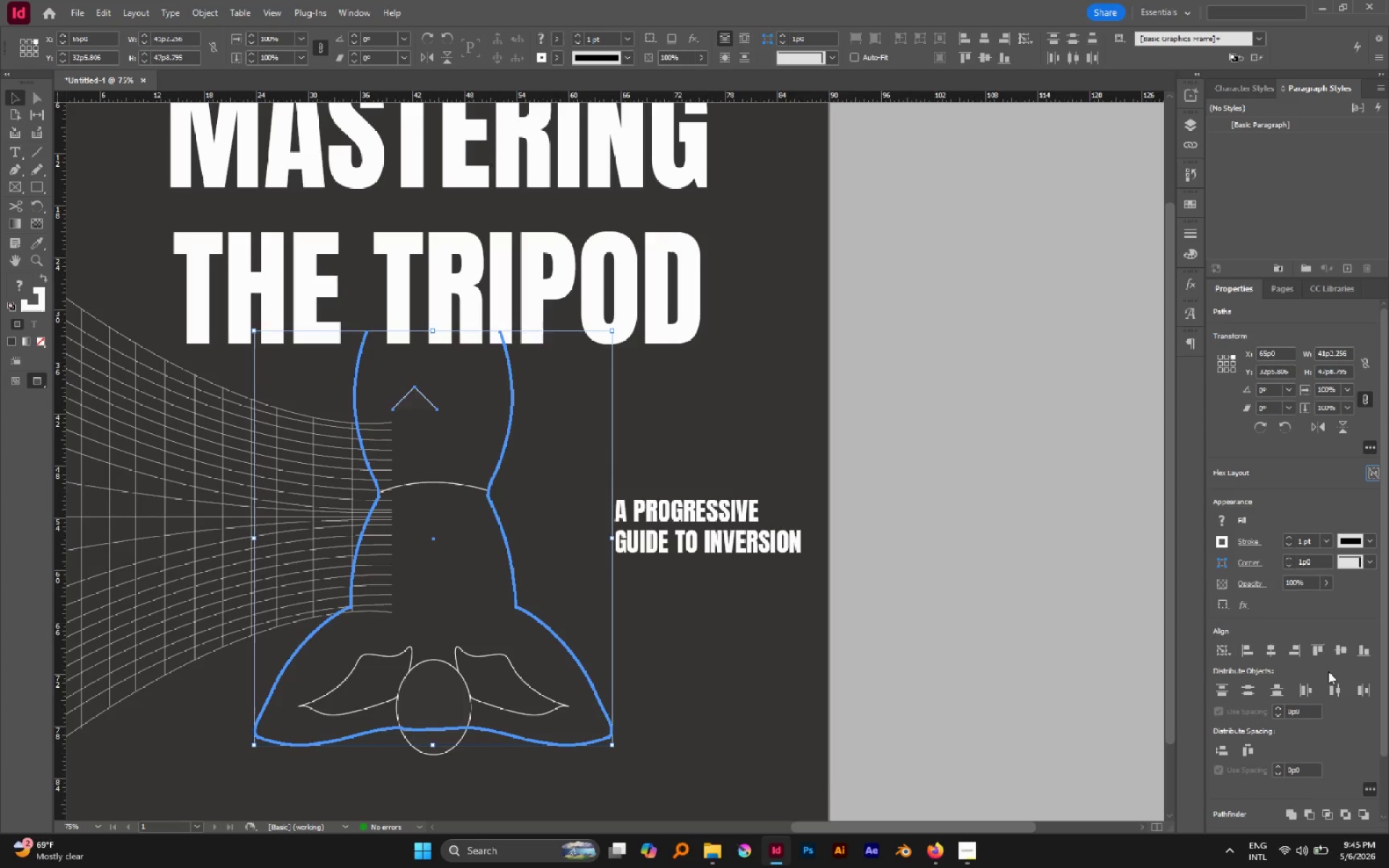 
left_click([1268, 644])
 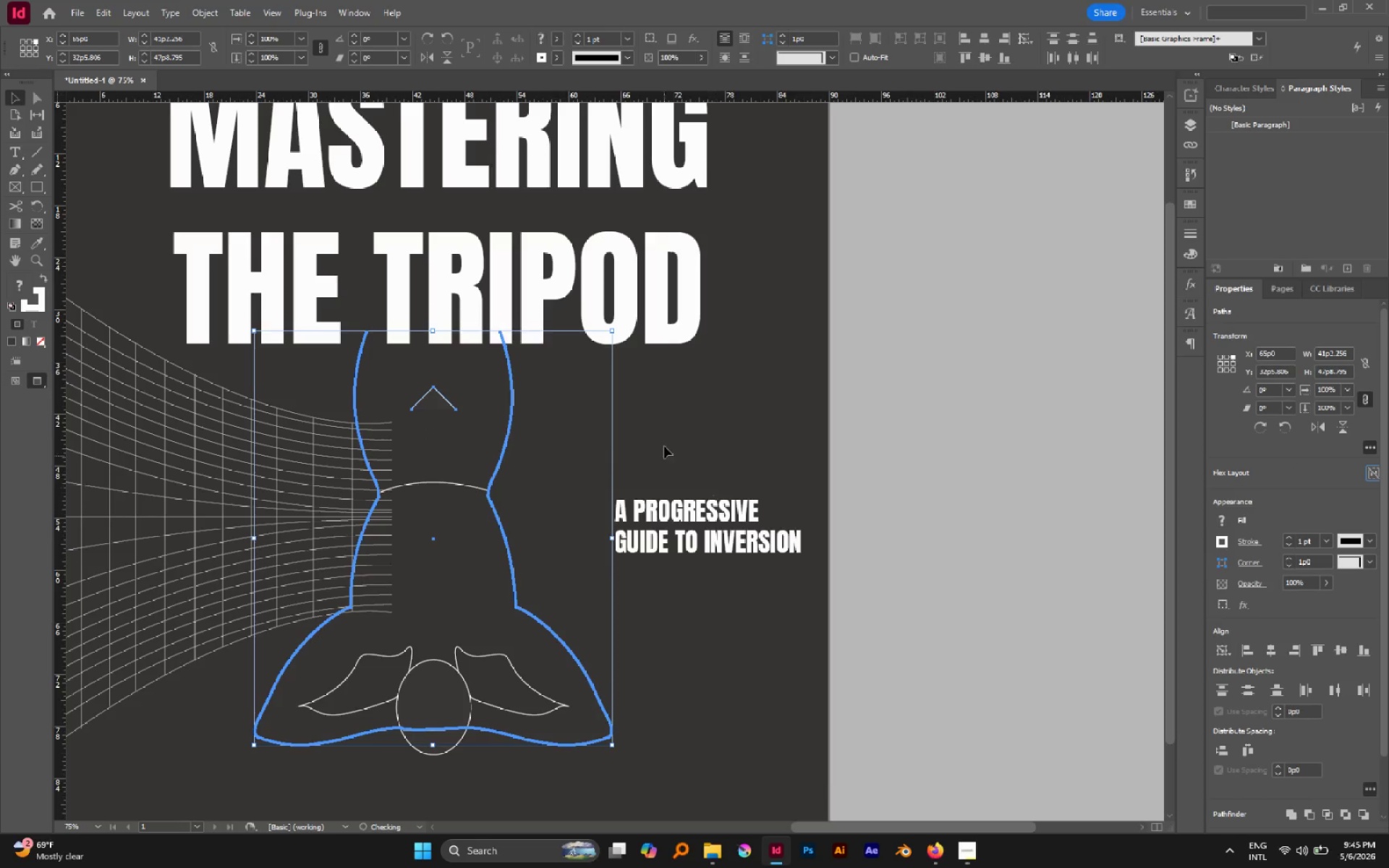 
left_click([718, 427])
 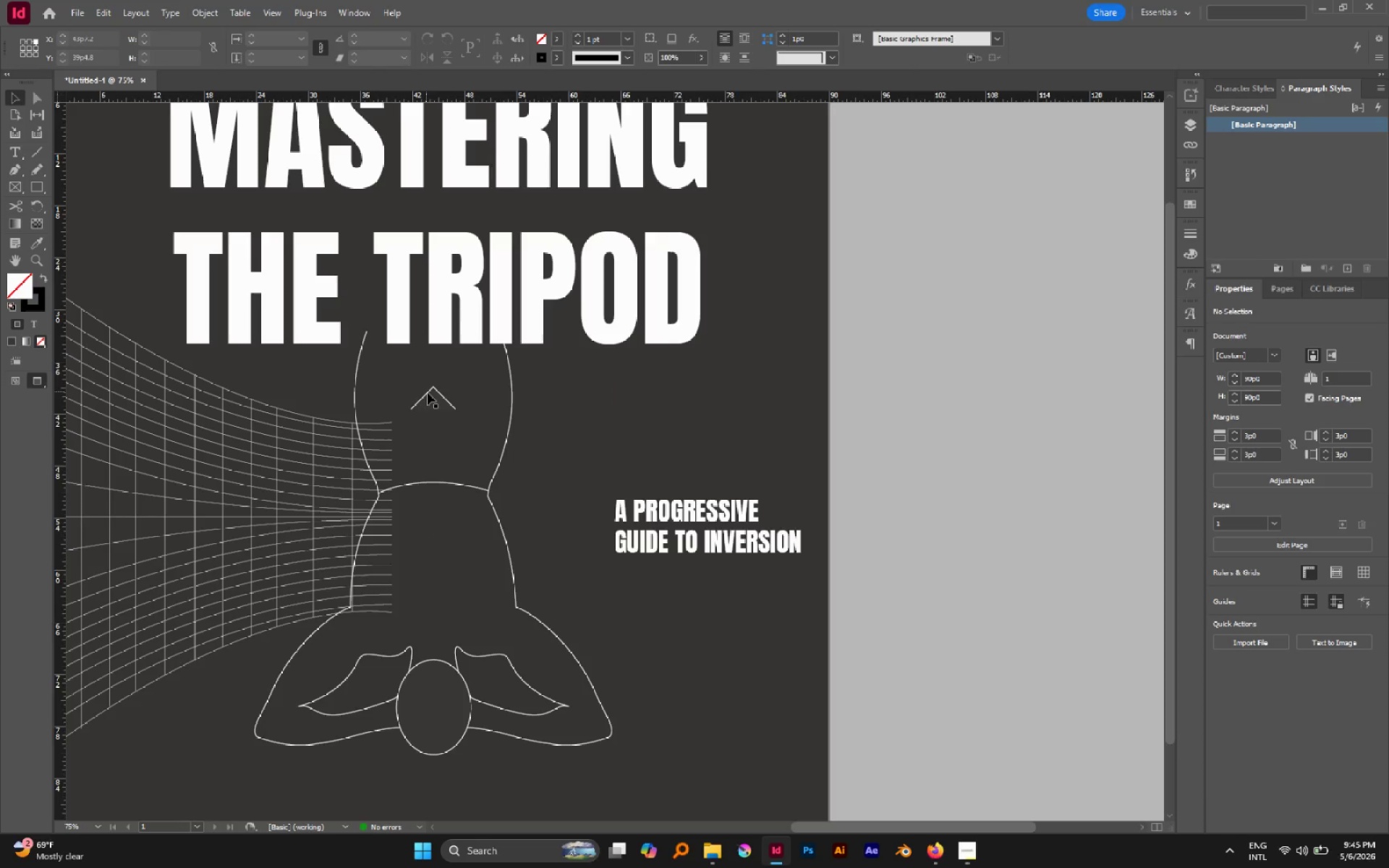 
left_click([430, 387])
 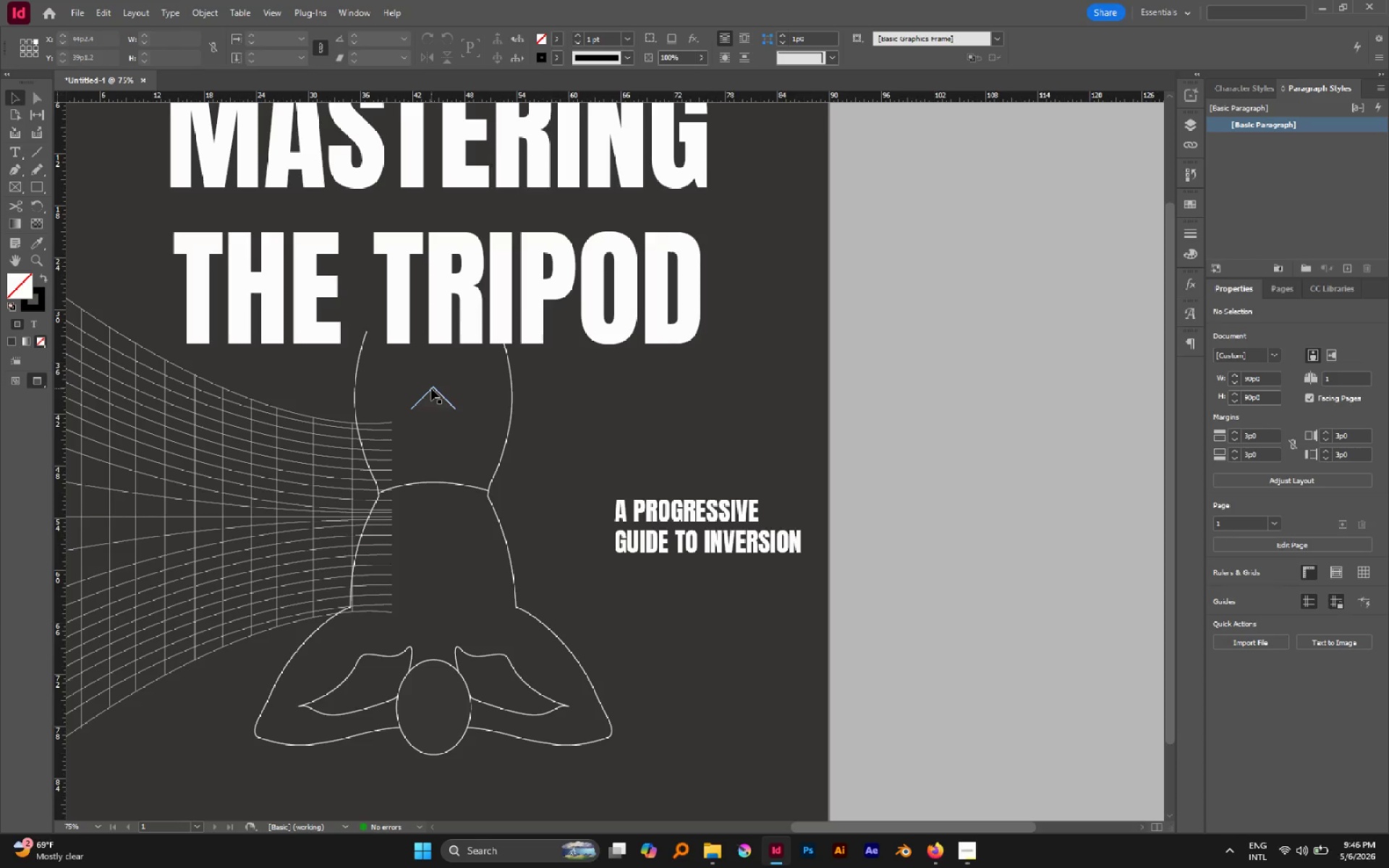 
left_click([431, 388])
 